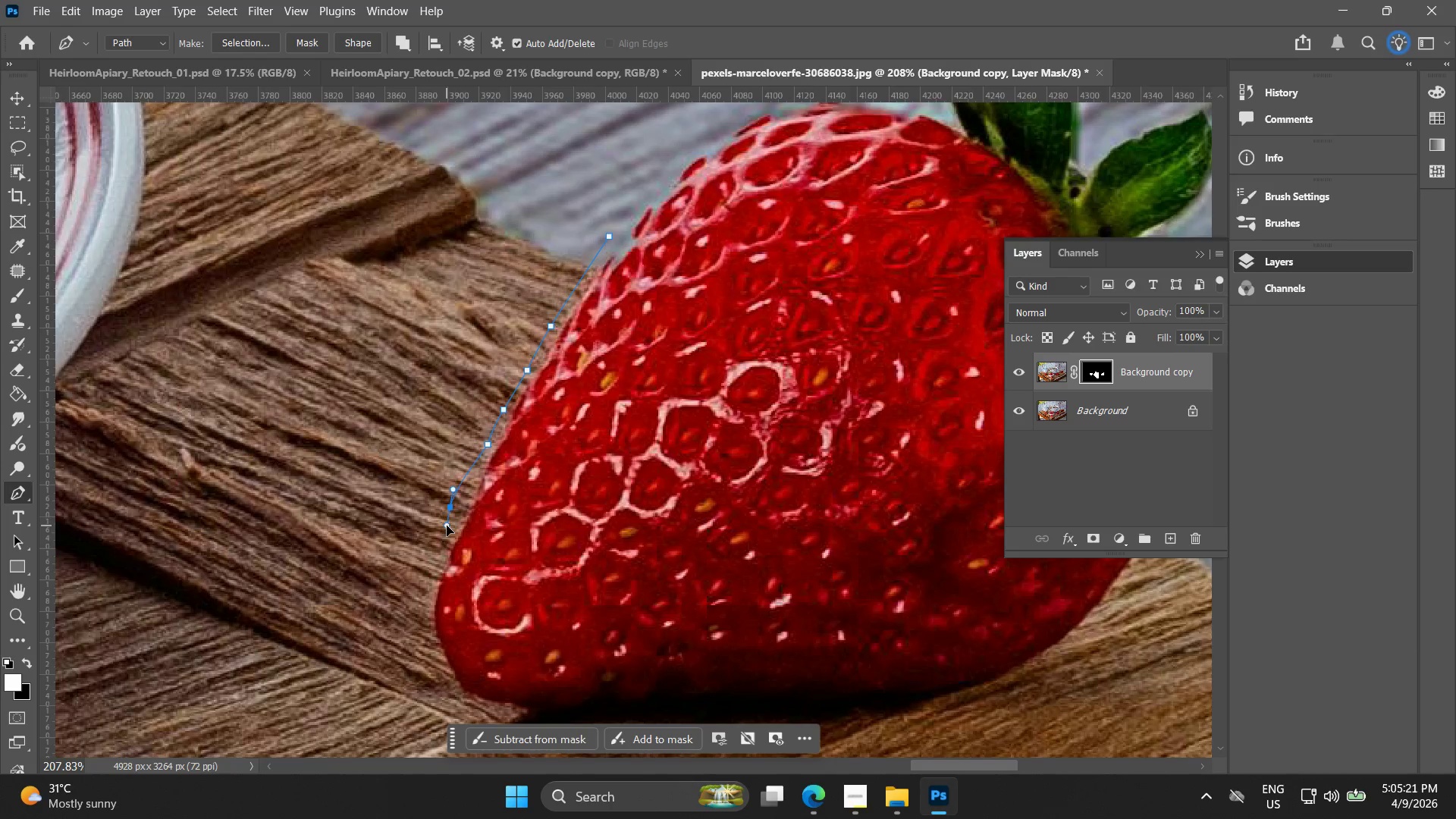 
key(Control+ControlLeft)
 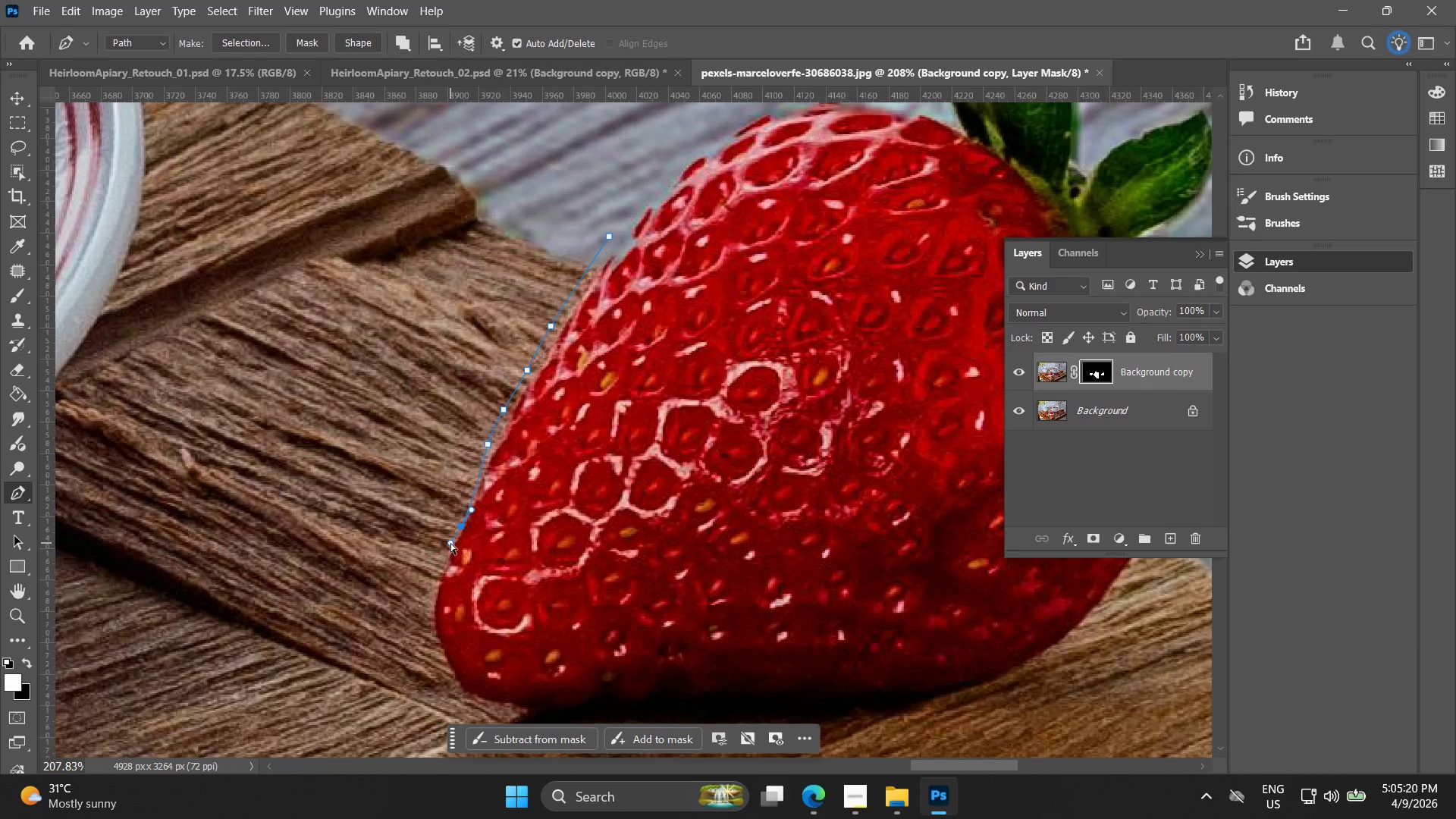 
key(Control+Z)
 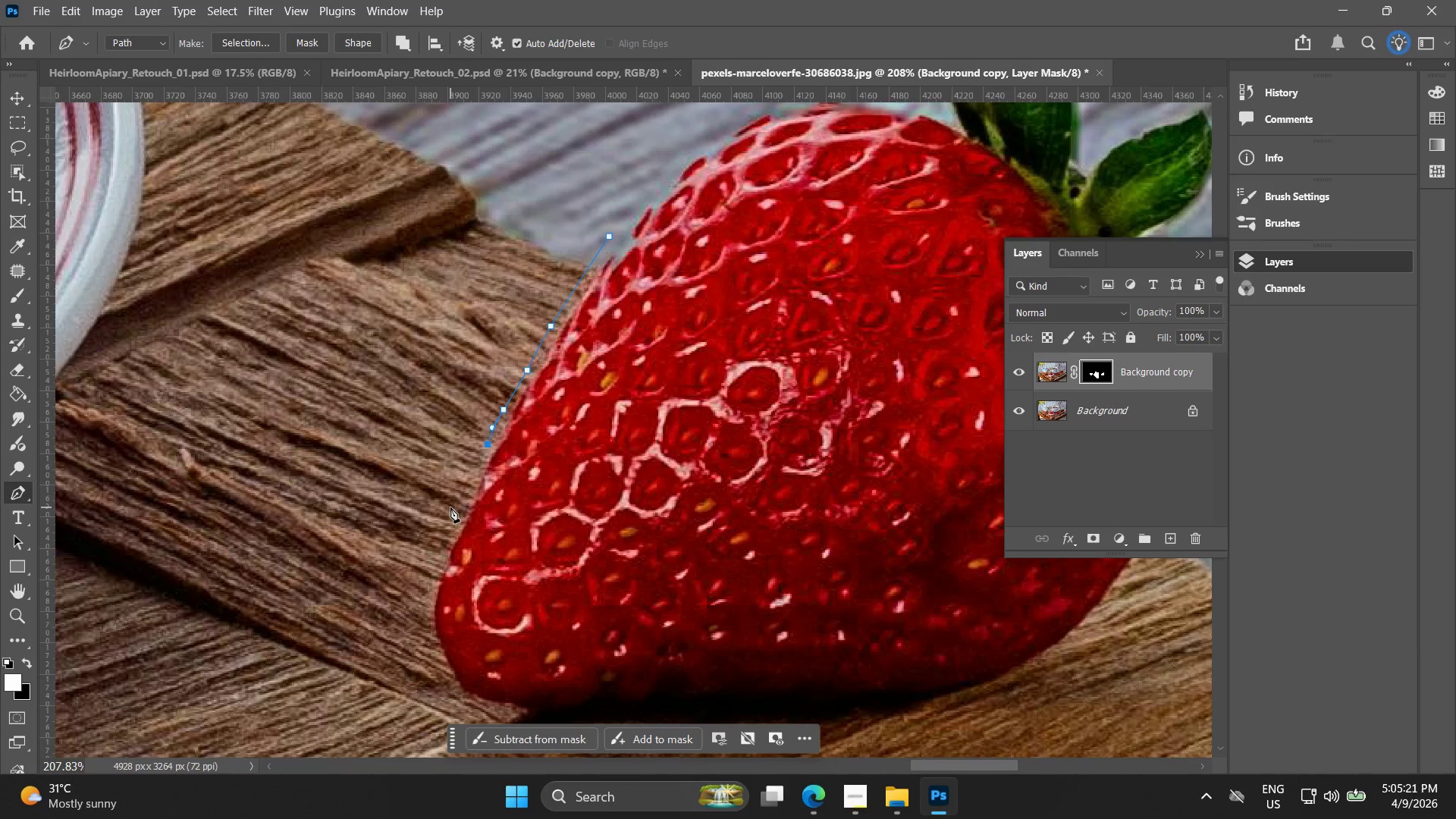 
left_click_drag(start_coordinate=[450, 507], to_coordinate=[447, 526])
 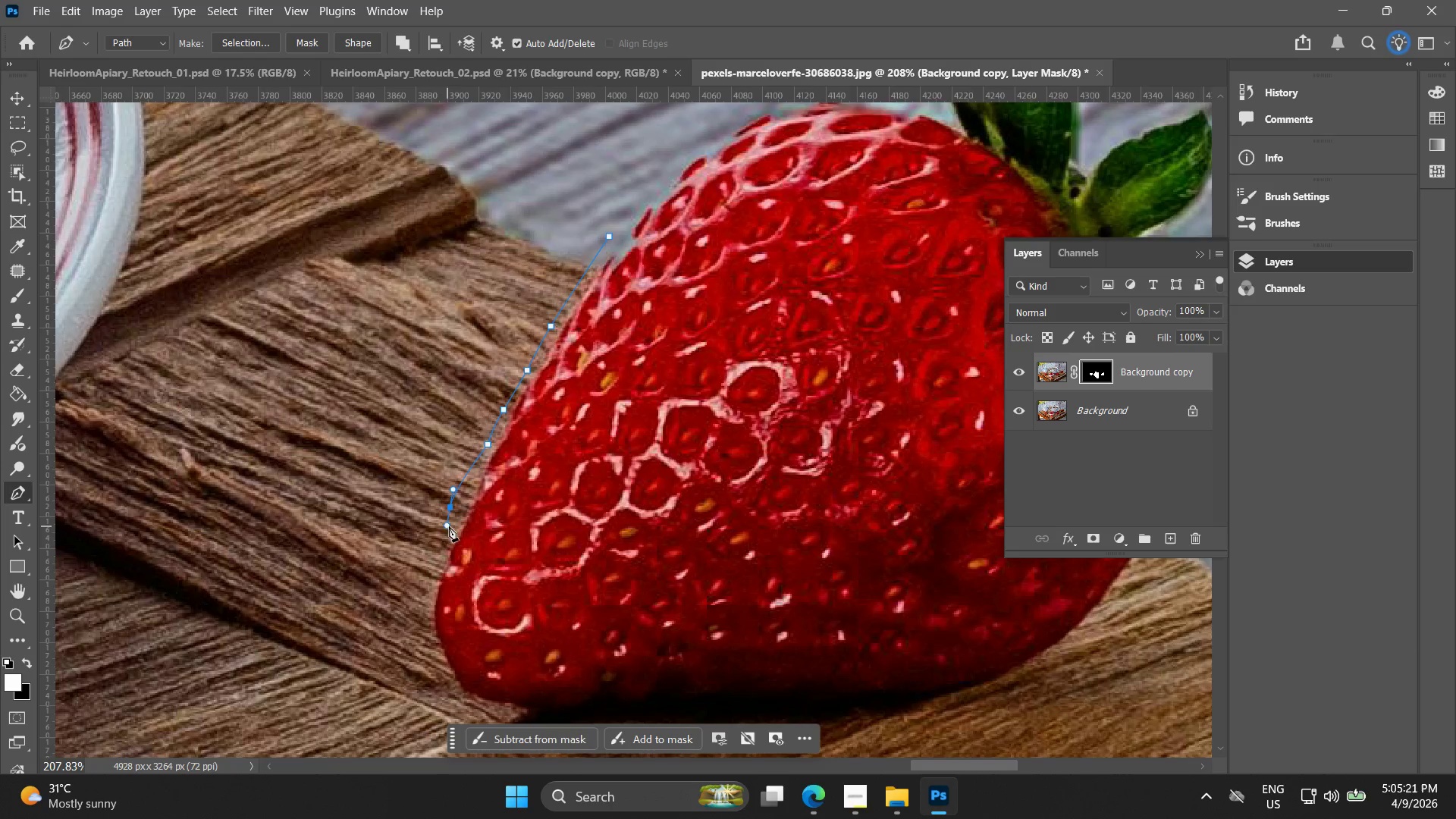 
key(Control+ControlLeft)
 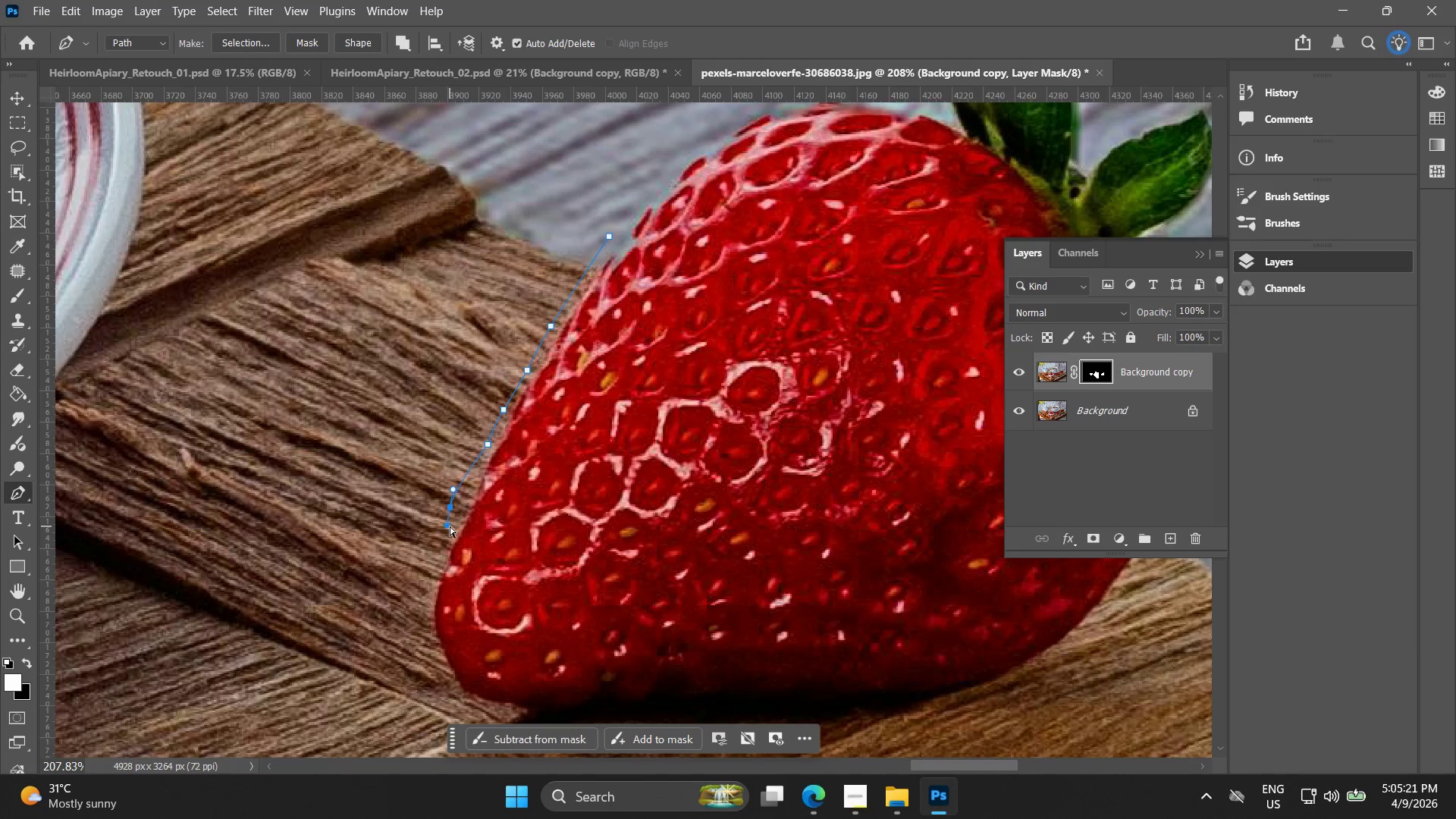 
key(Control+Z)
 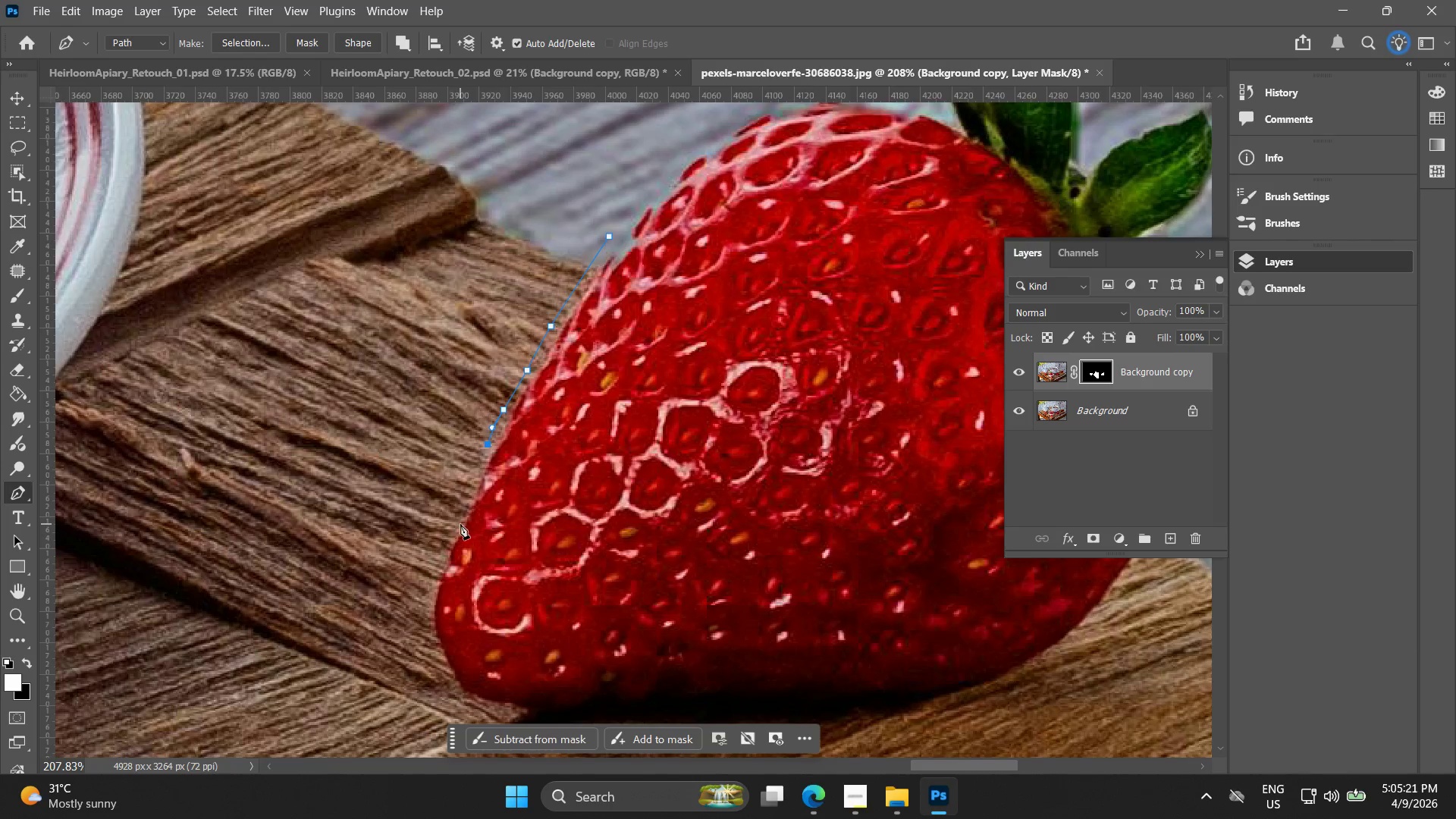 
left_click_drag(start_coordinate=[460, 524], to_coordinate=[454, 528])
 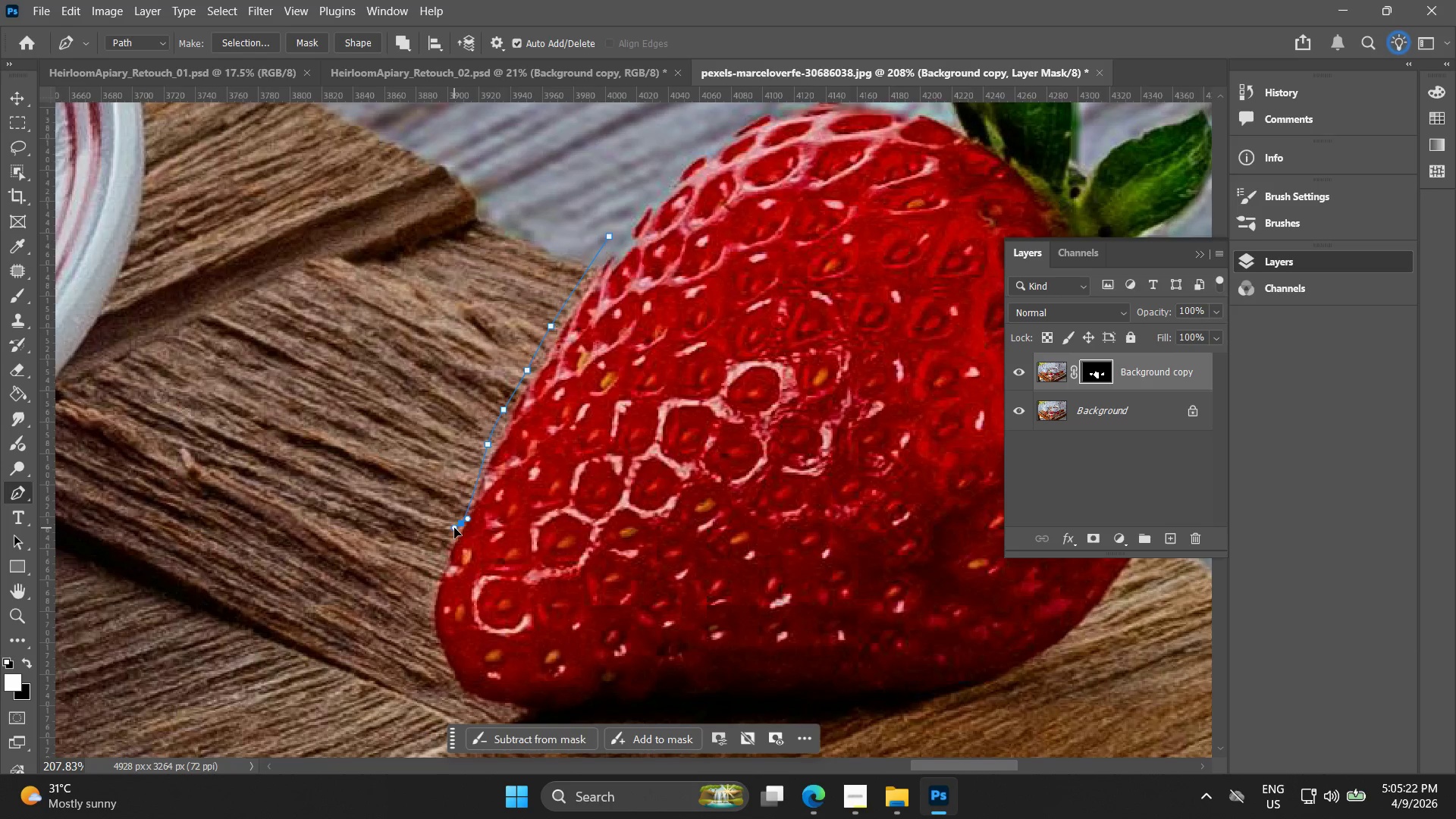 
key(Control+Z)
 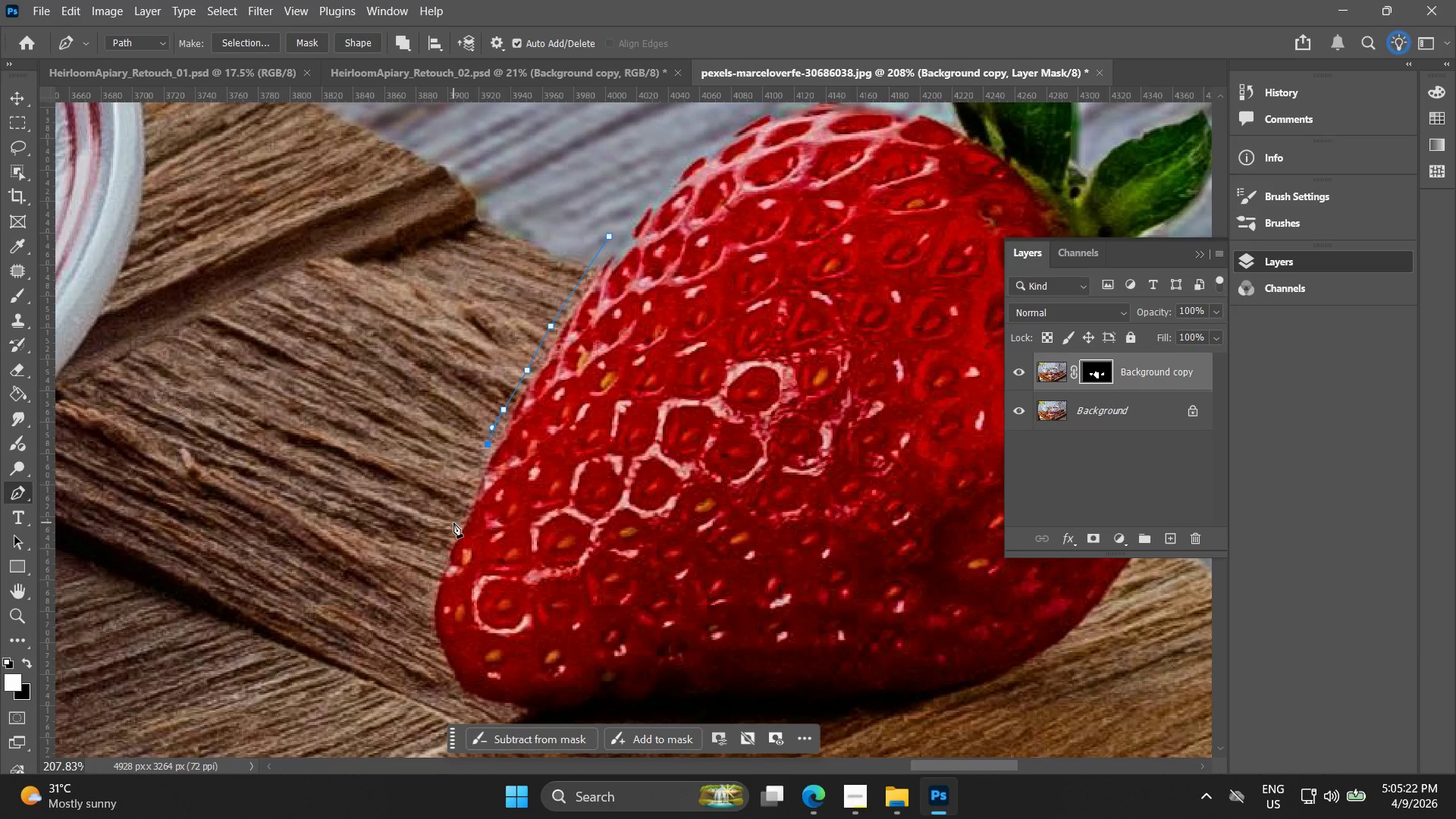 
left_click_drag(start_coordinate=[453, 522], to_coordinate=[443, 548])
 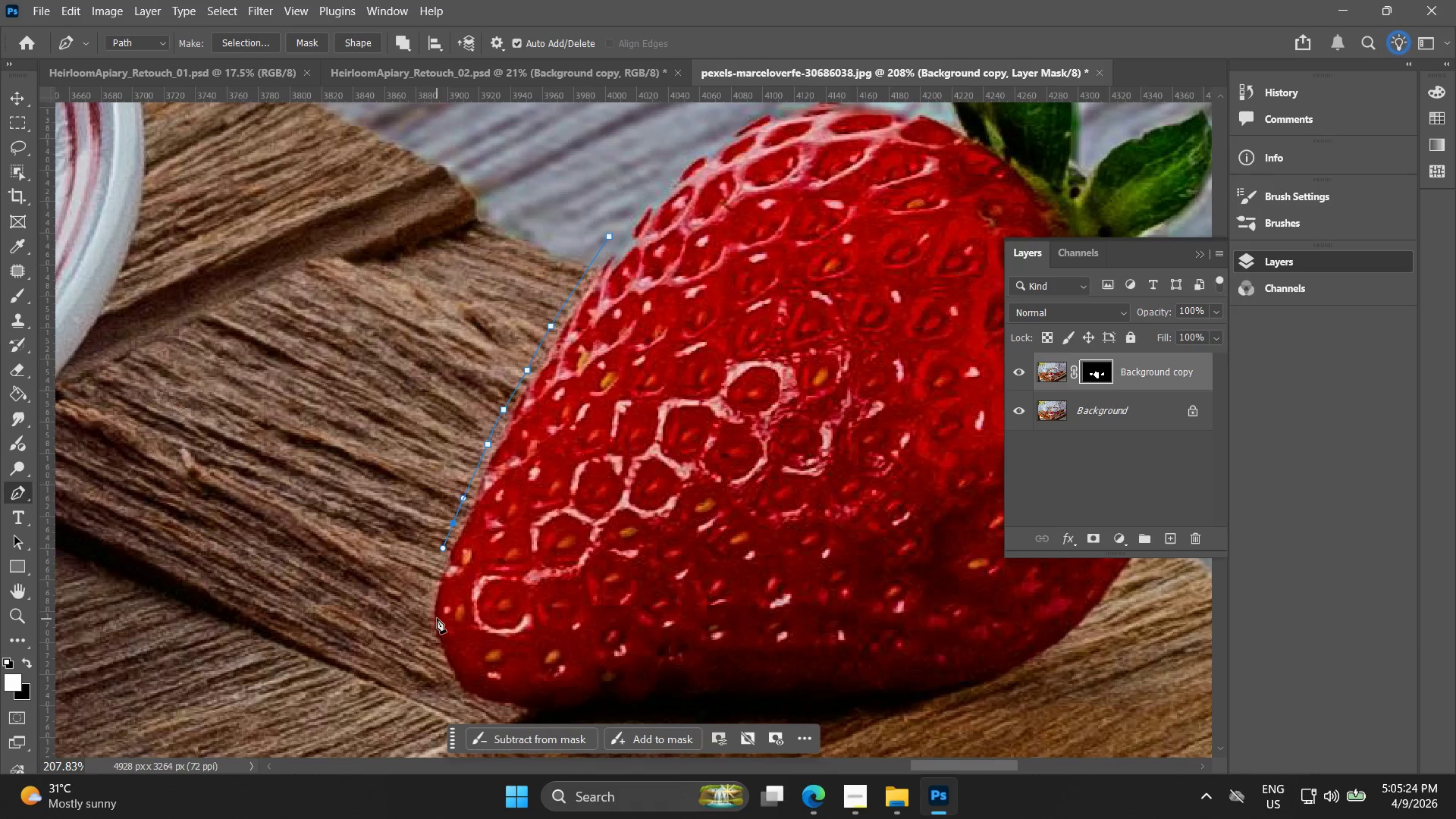 
left_click_drag(start_coordinate=[437, 619], to_coordinate=[435, 631])
 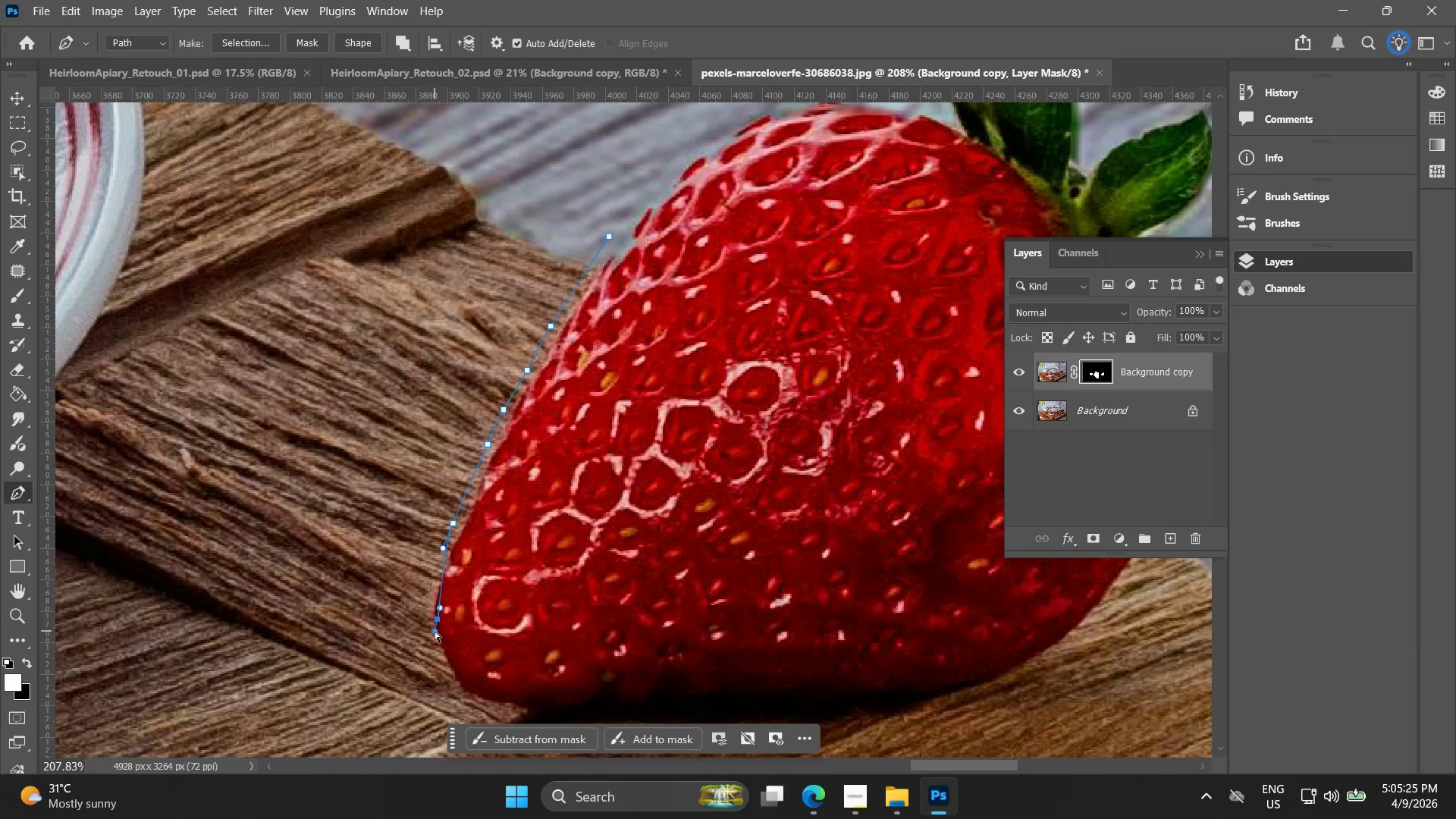 
key(Control+ControlLeft)
 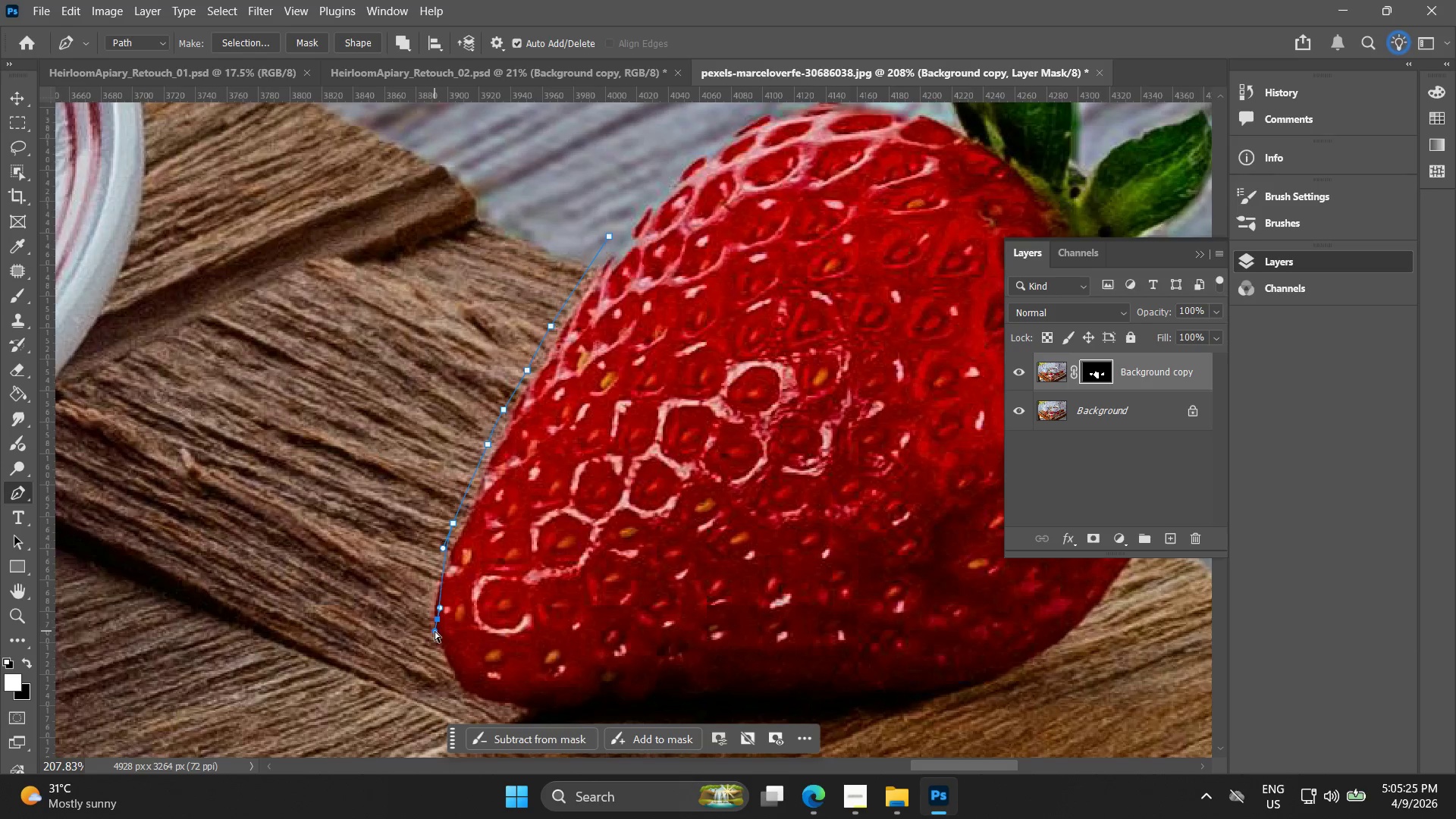 
key(Control+Z)
 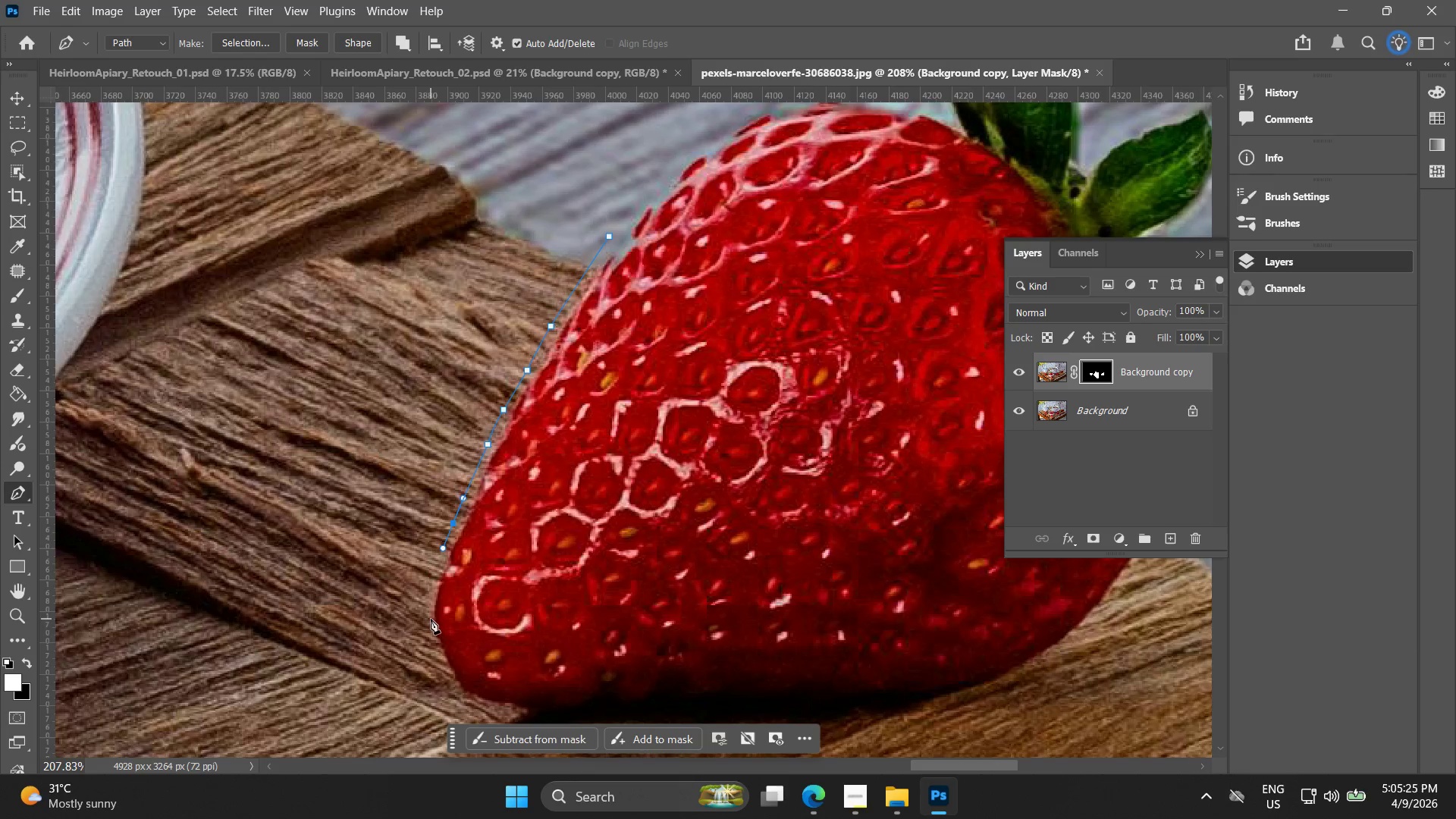 
left_click_drag(start_coordinate=[428, 621], to_coordinate=[433, 651])
 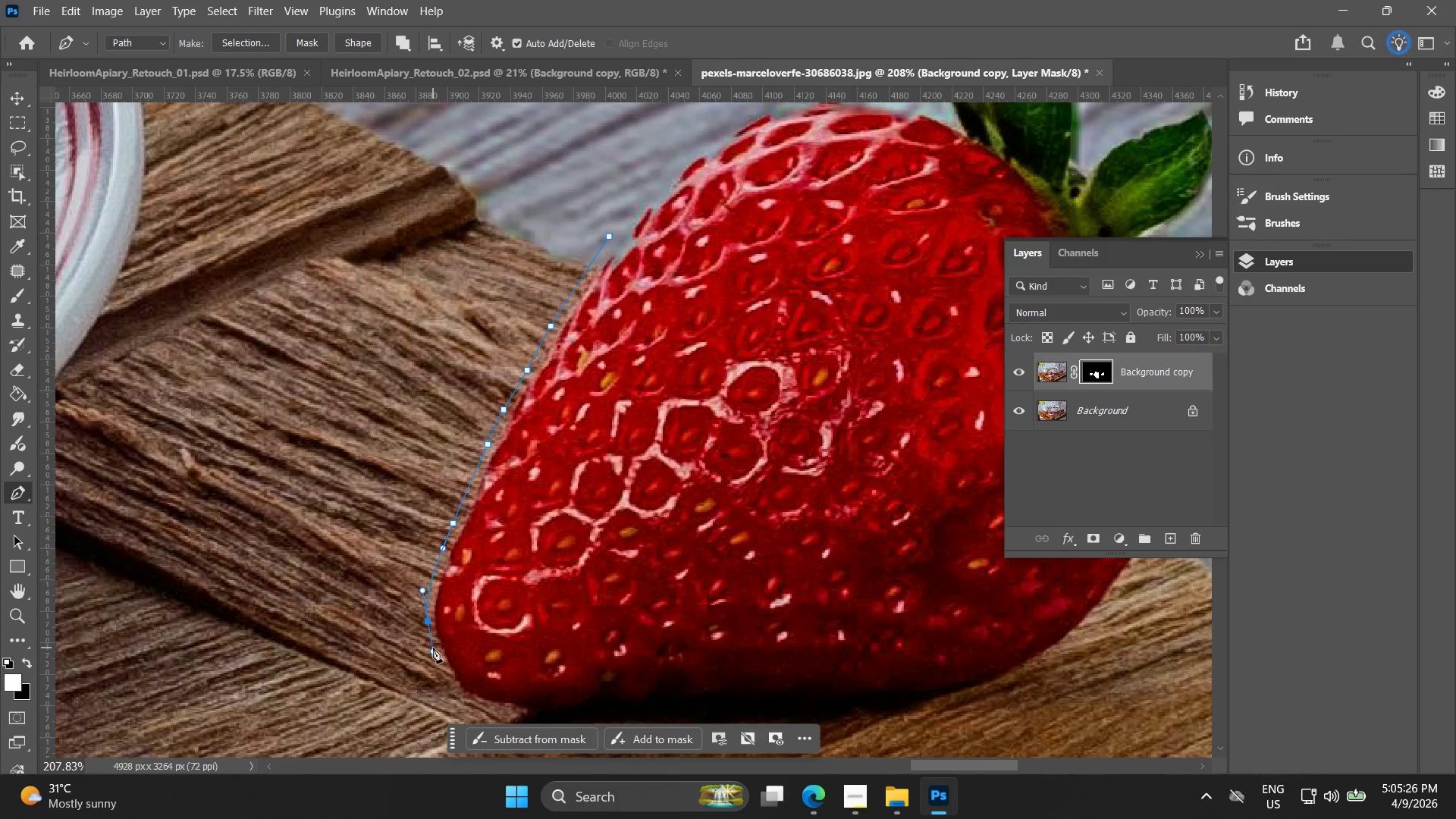 
hold_key(key=Space, duration=0.45)
 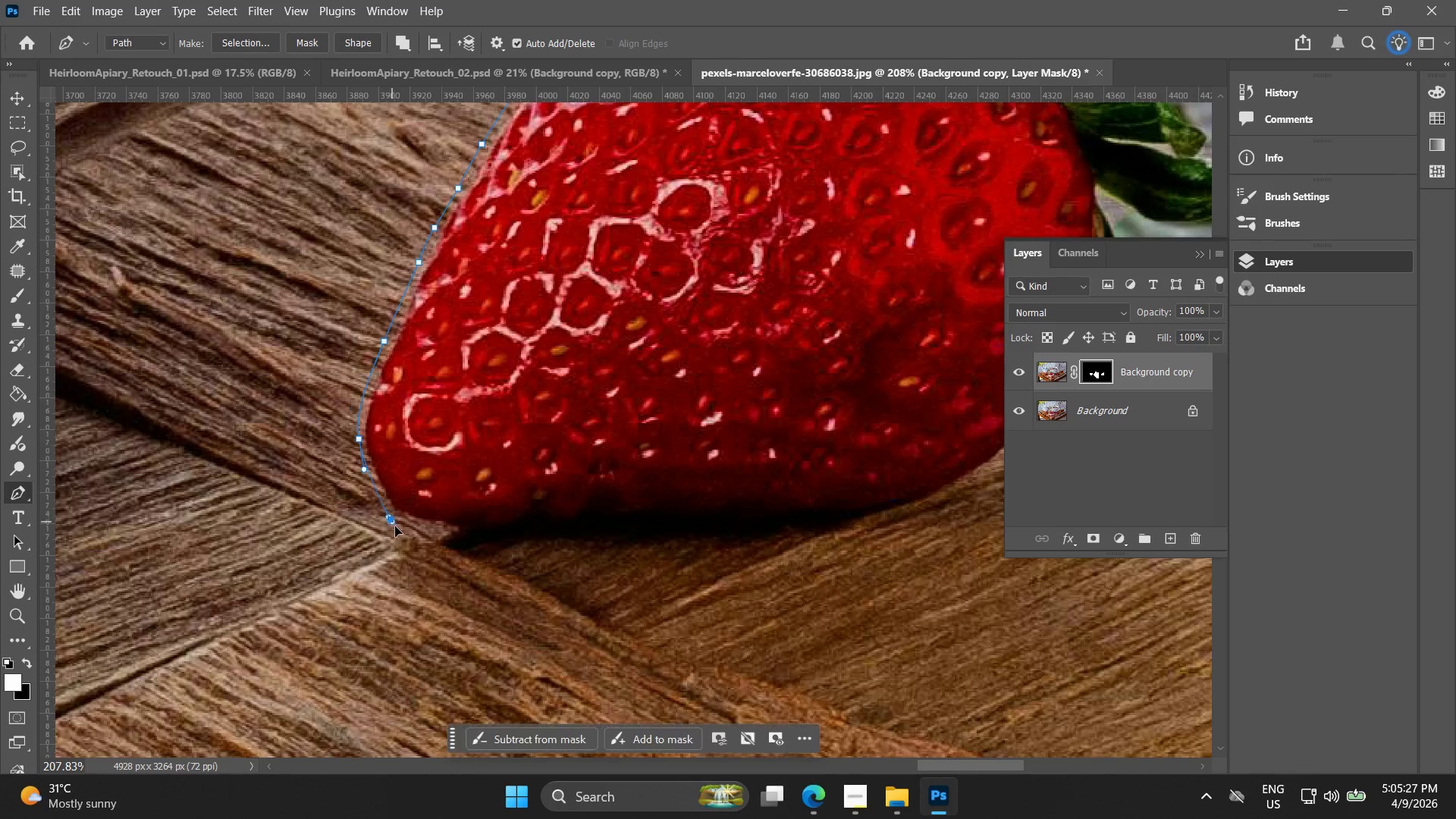 
left_click_drag(start_coordinate=[427, 628], to_coordinate=[358, 446])
 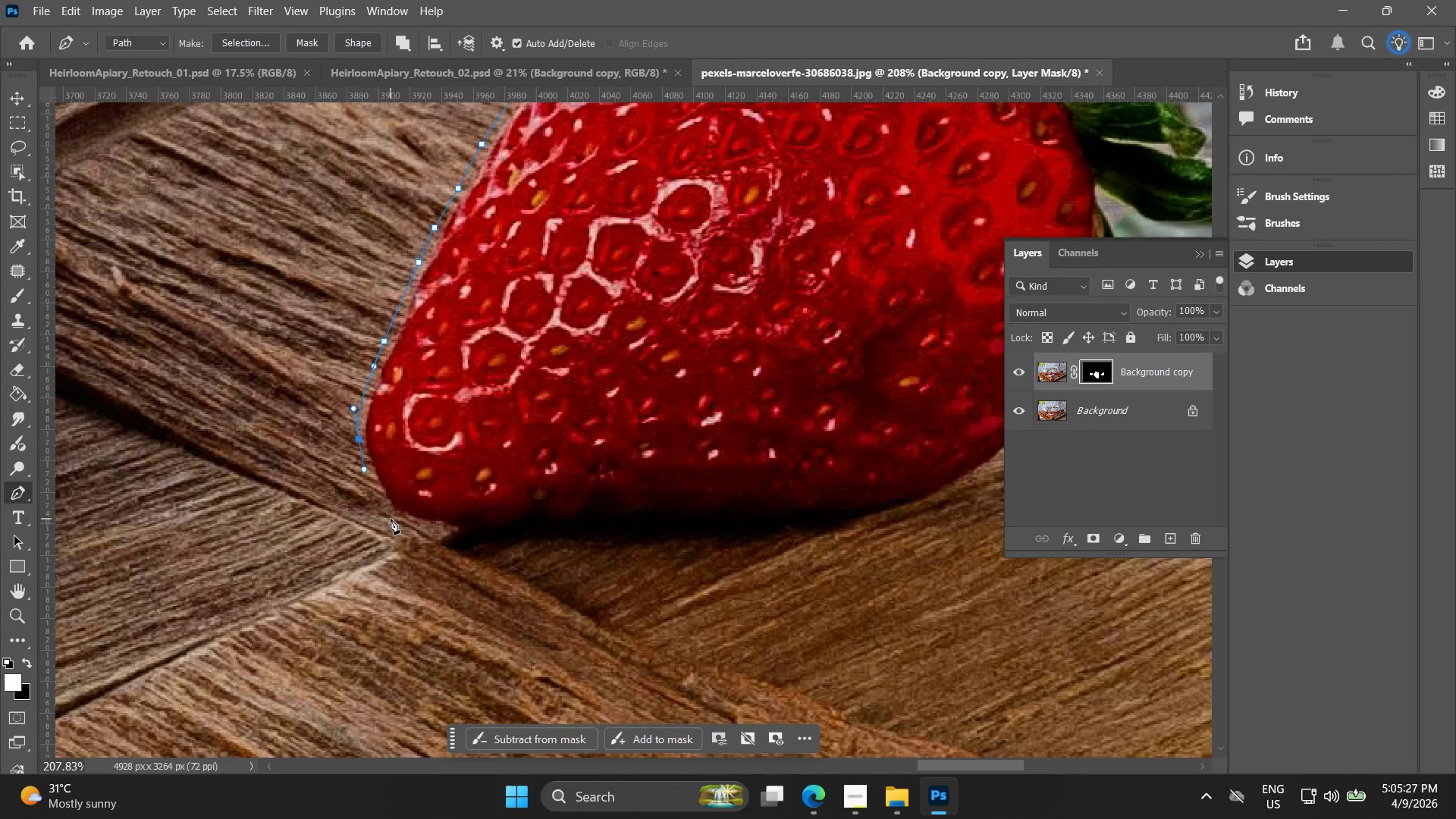 
left_click_drag(start_coordinate=[391, 519], to_coordinate=[404, 536])
 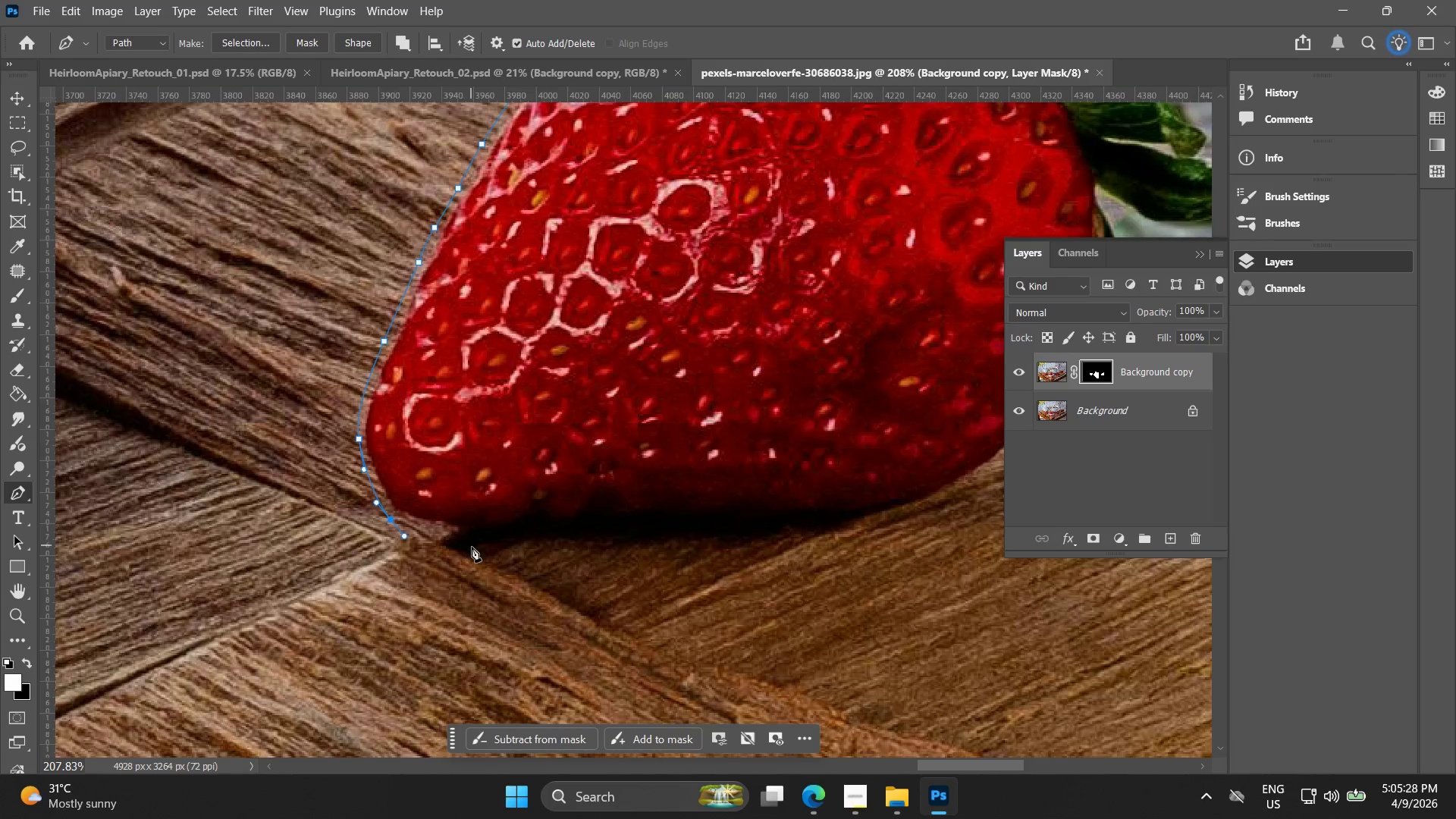 
left_click_drag(start_coordinate=[474, 547], to_coordinate=[498, 551])
 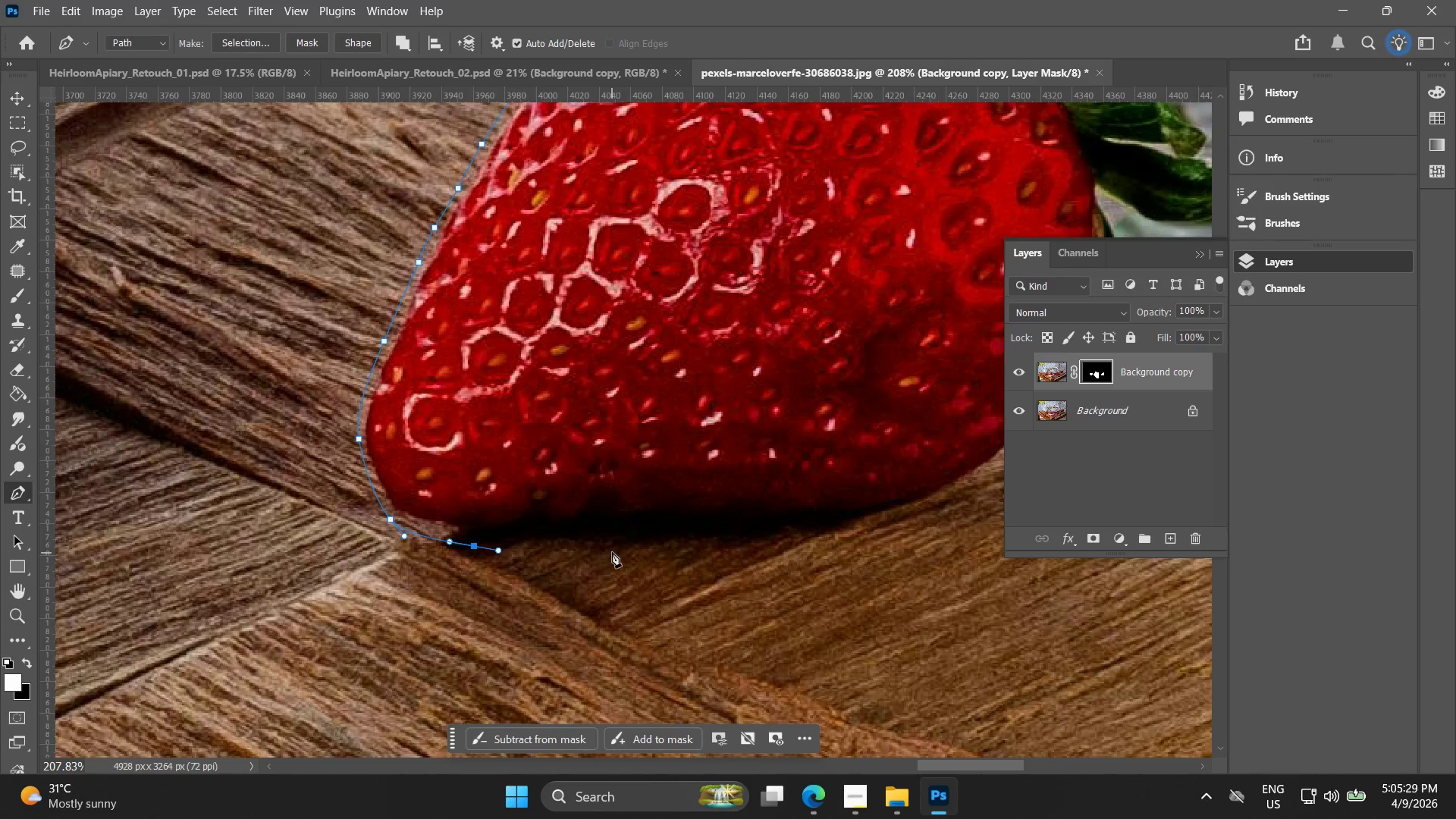 
left_click_drag(start_coordinate=[612, 550], to_coordinate=[666, 551])
 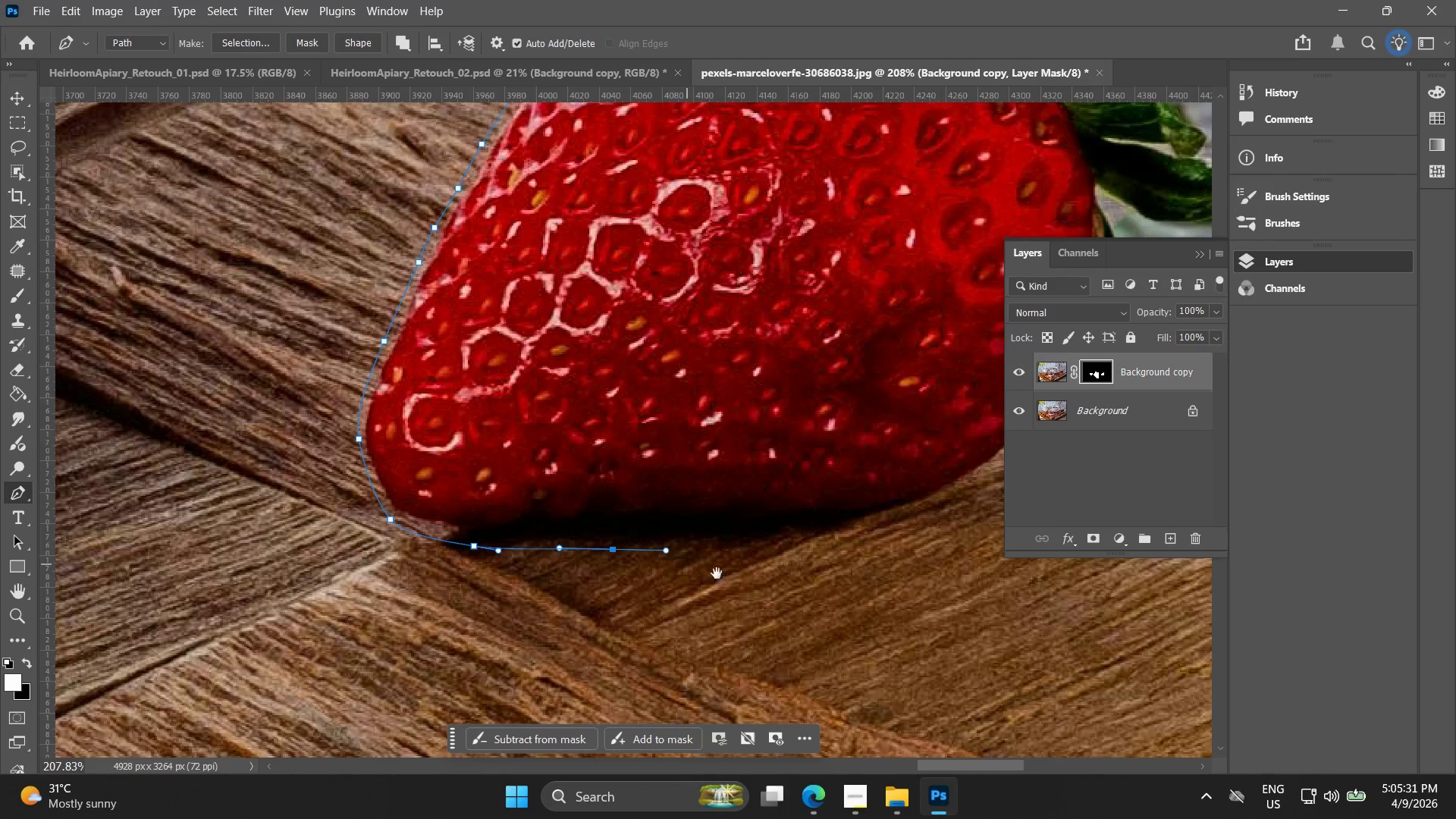 
hold_key(key=Space, duration=0.52)
 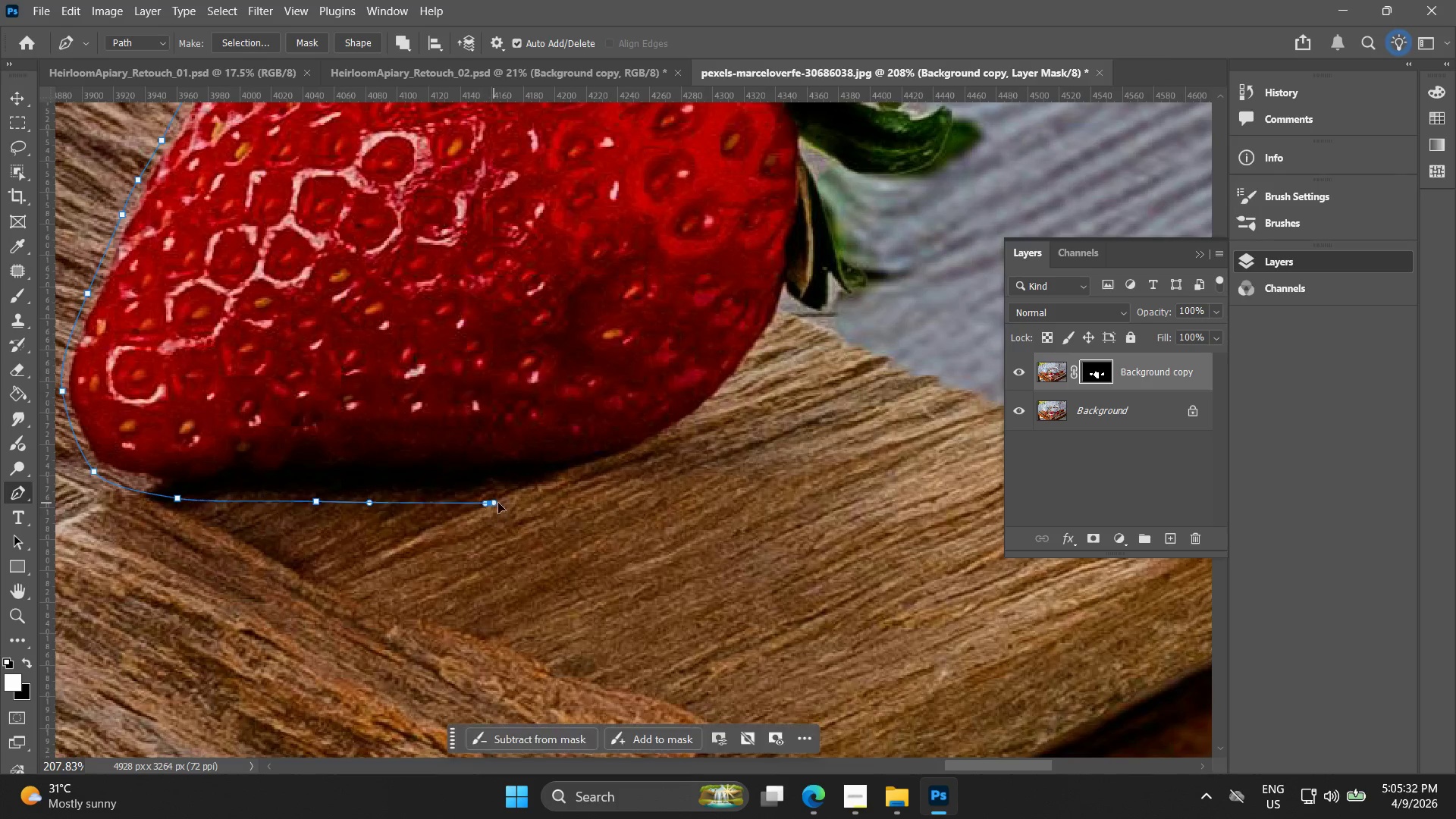 
left_click_drag(start_coordinate=[733, 573], to_coordinate=[437, 526])
 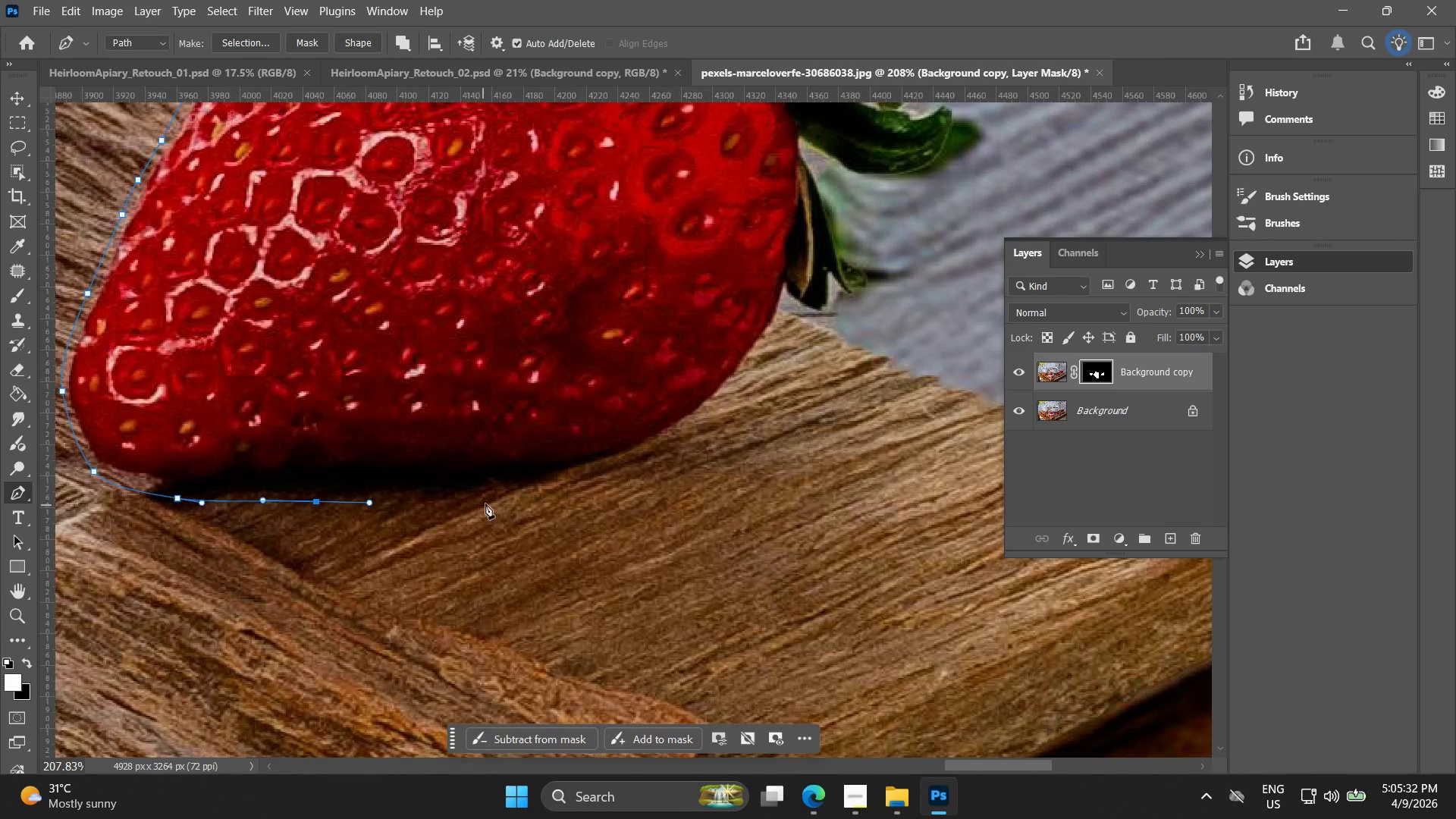 
left_click_drag(start_coordinate=[489, 503], to_coordinate=[551, 506])
 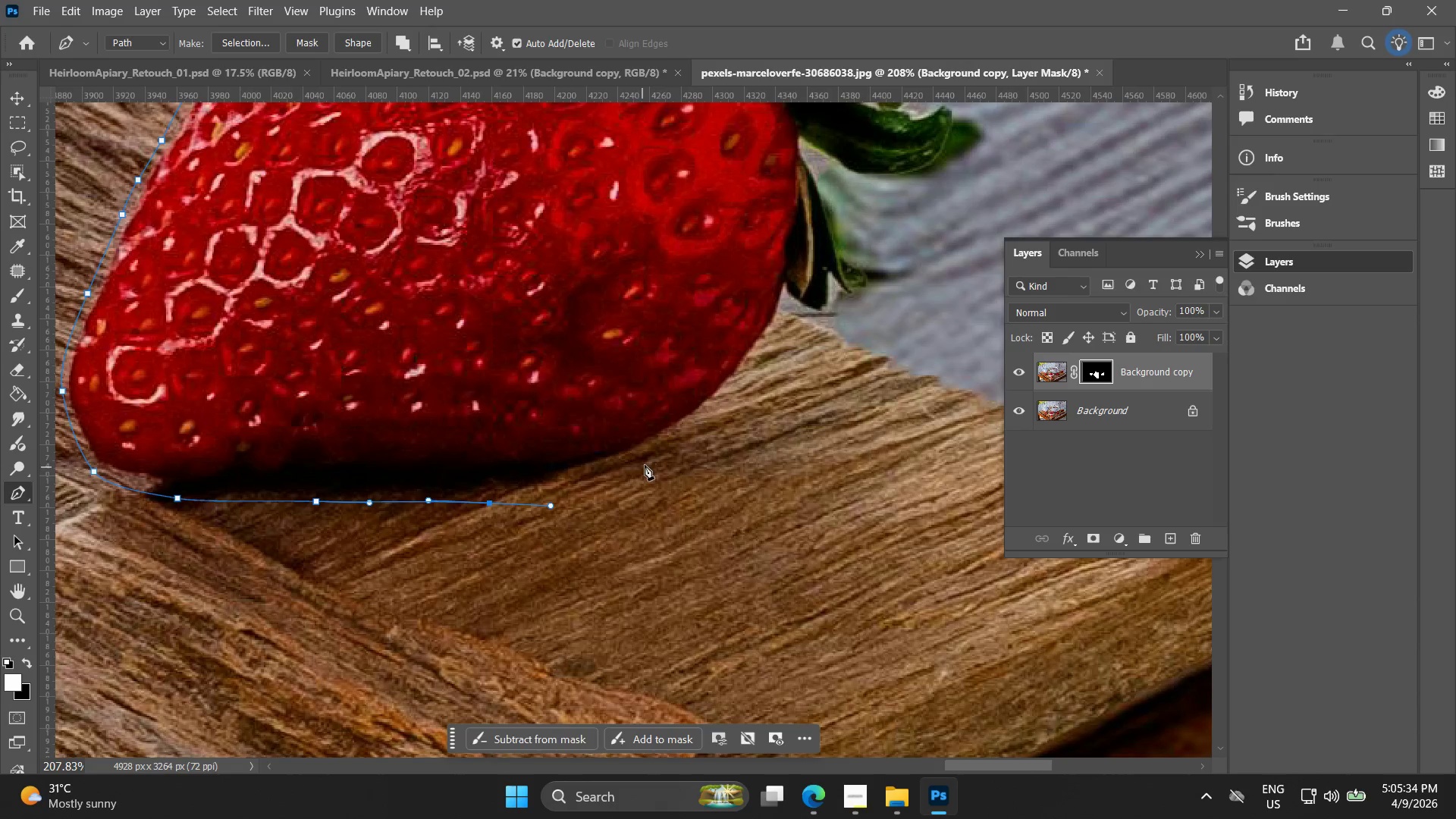 
left_click_drag(start_coordinate=[648, 455], to_coordinate=[702, 429])
 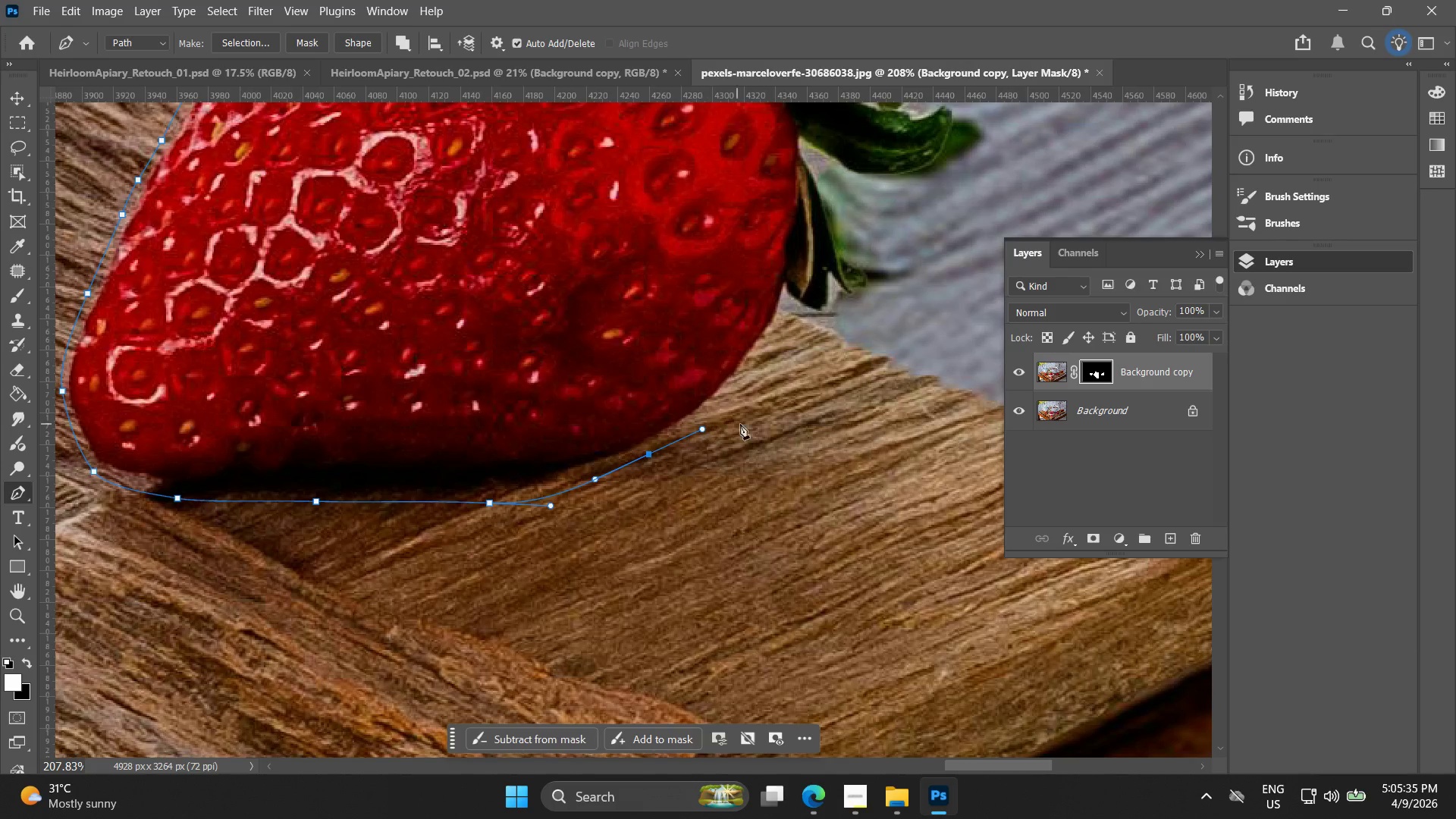 
hold_key(key=Space, duration=0.44)
 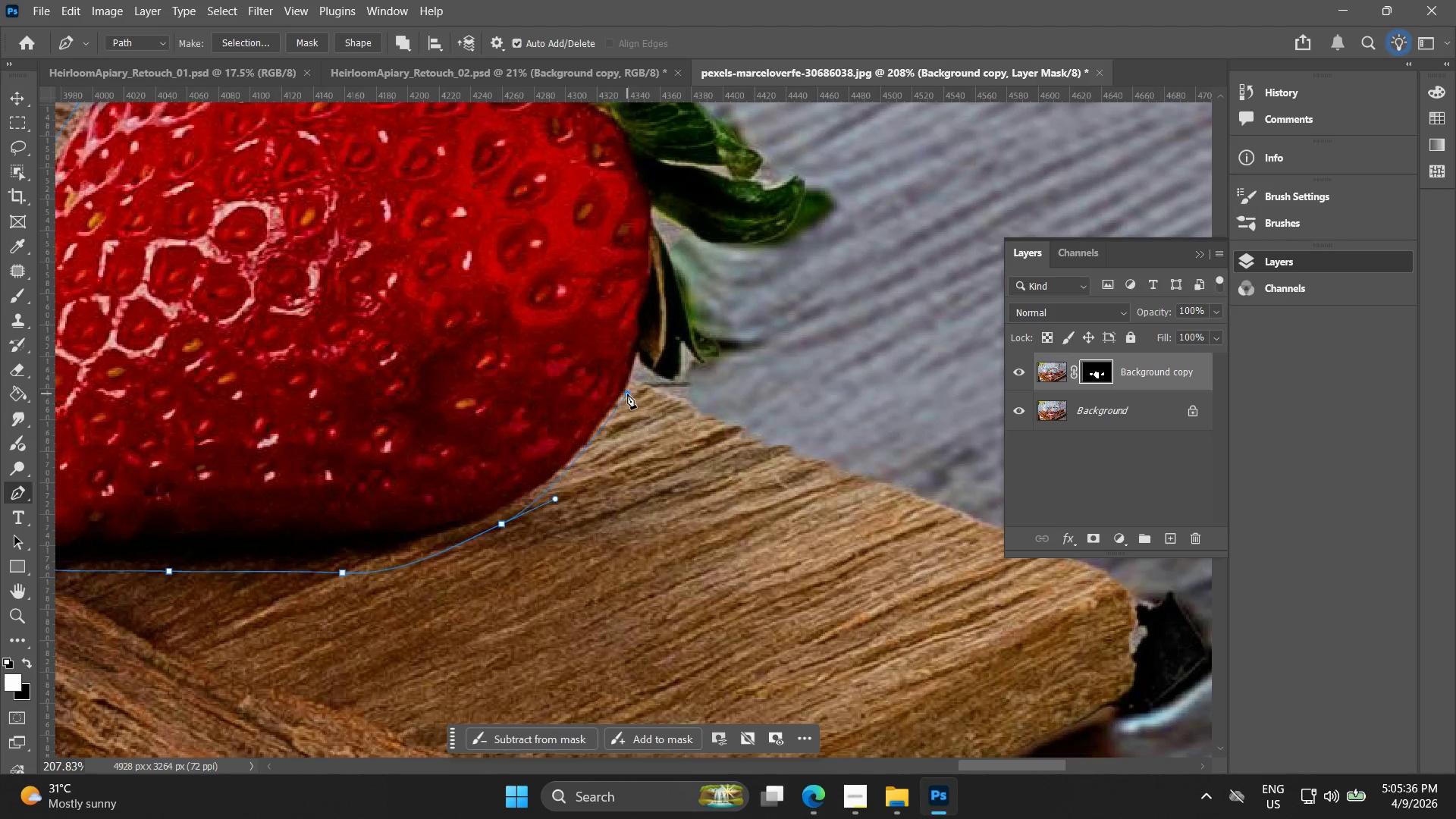 
left_click_drag(start_coordinate=[727, 423], to_coordinate=[580, 493])
 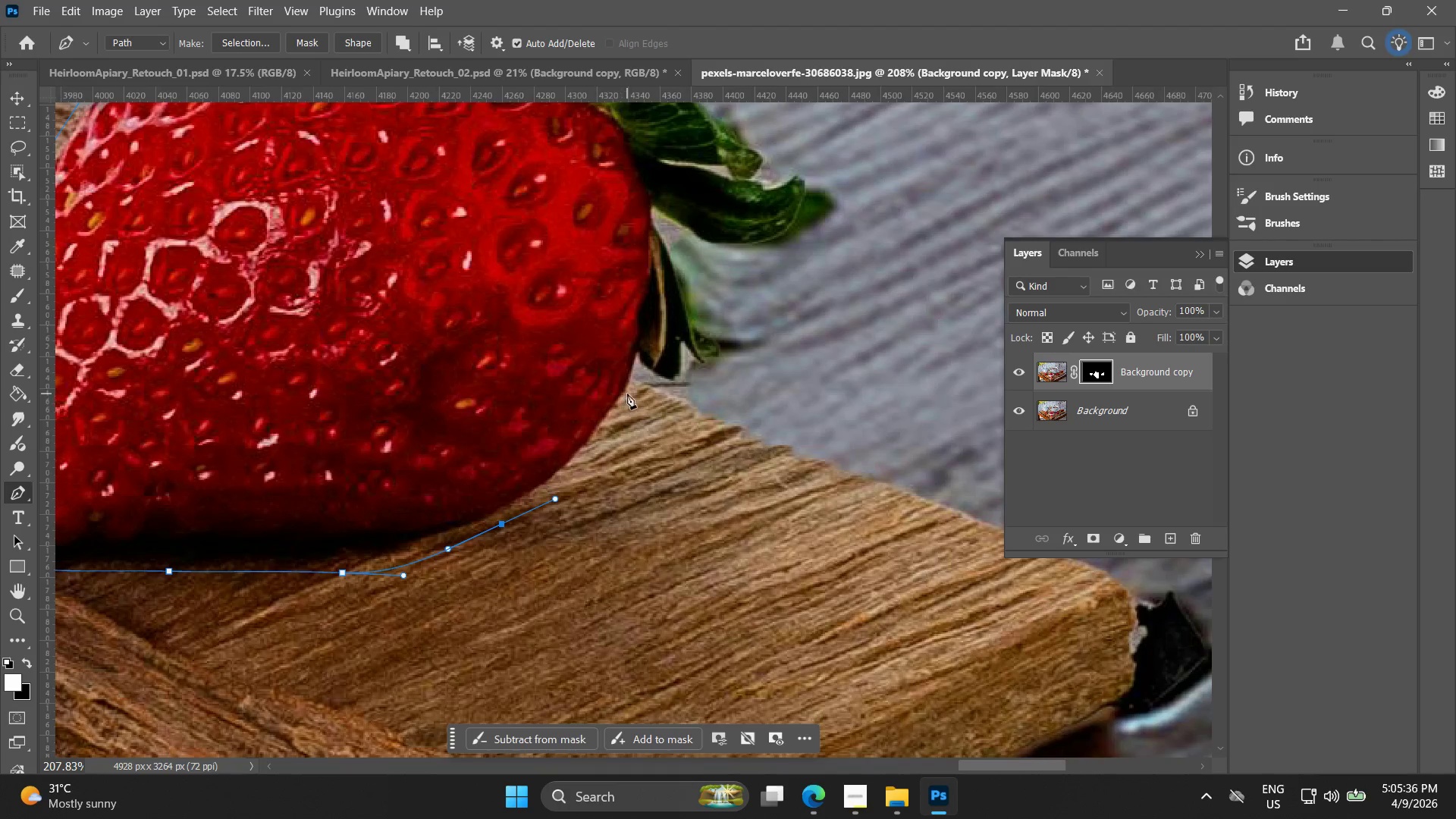 
left_click_drag(start_coordinate=[627, 394], to_coordinate=[635, 375])
 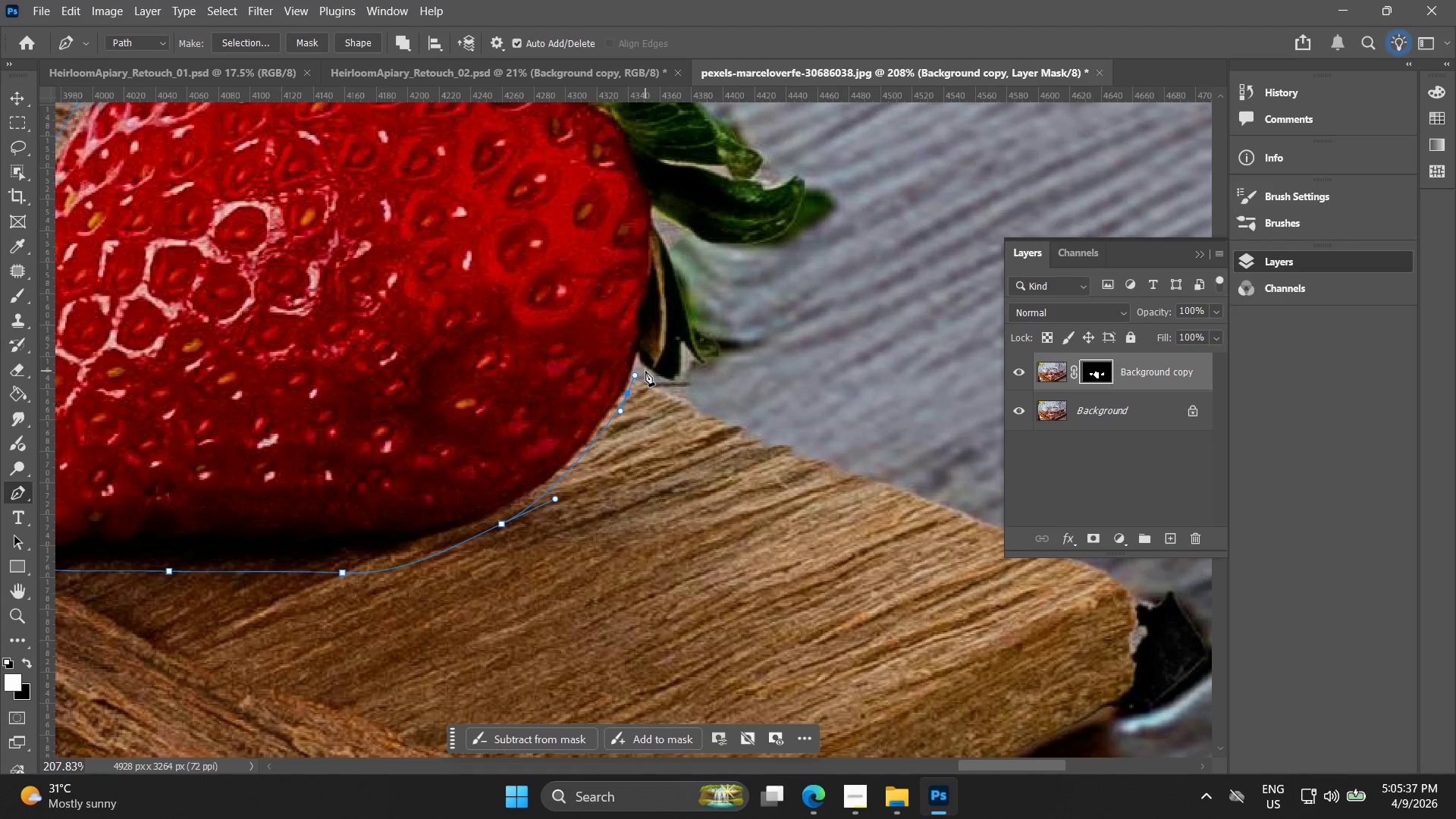 
left_click_drag(start_coordinate=[646, 371], to_coordinate=[651, 371])
 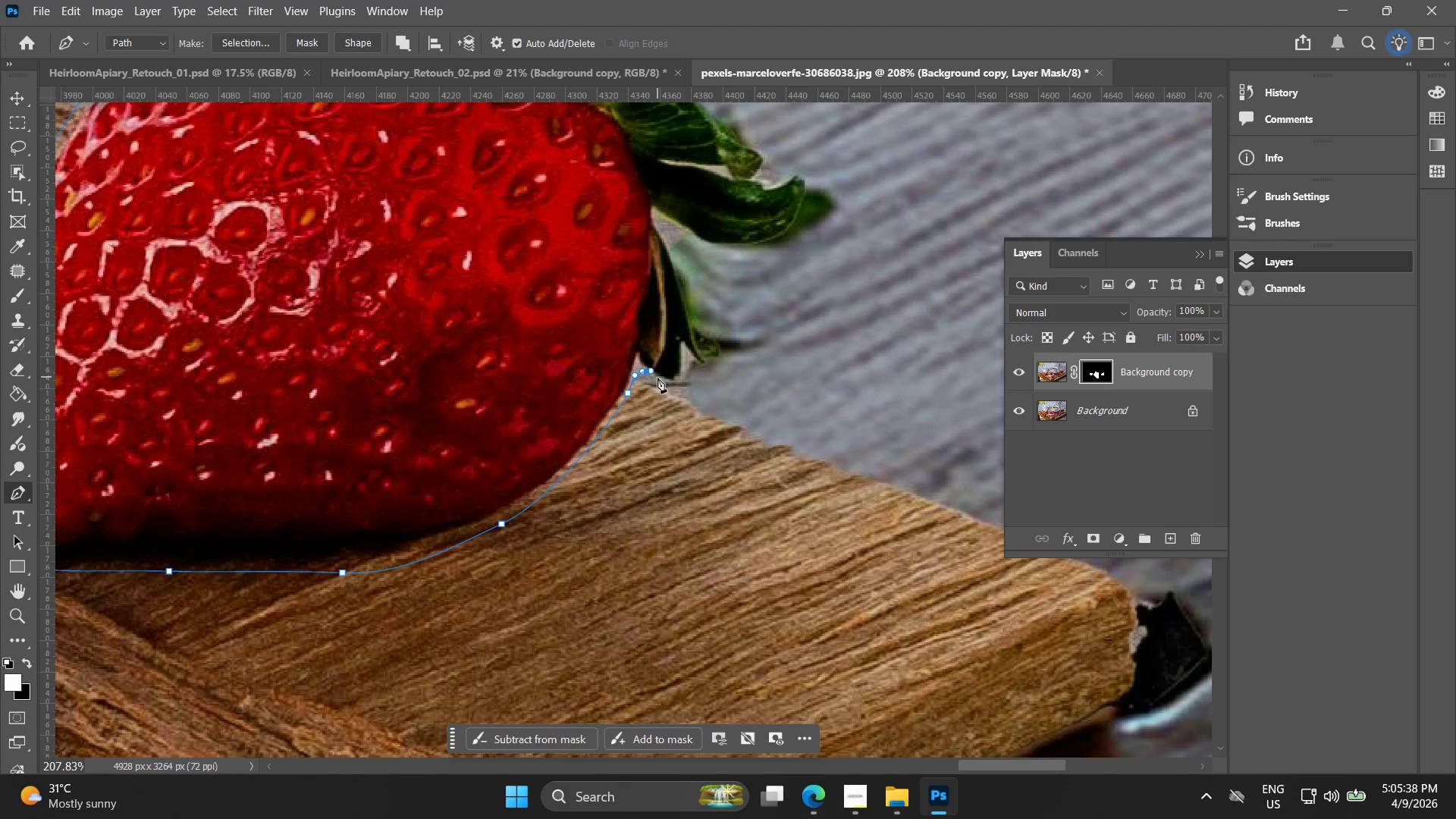 
hold_key(key=AltLeft, duration=0.58)
 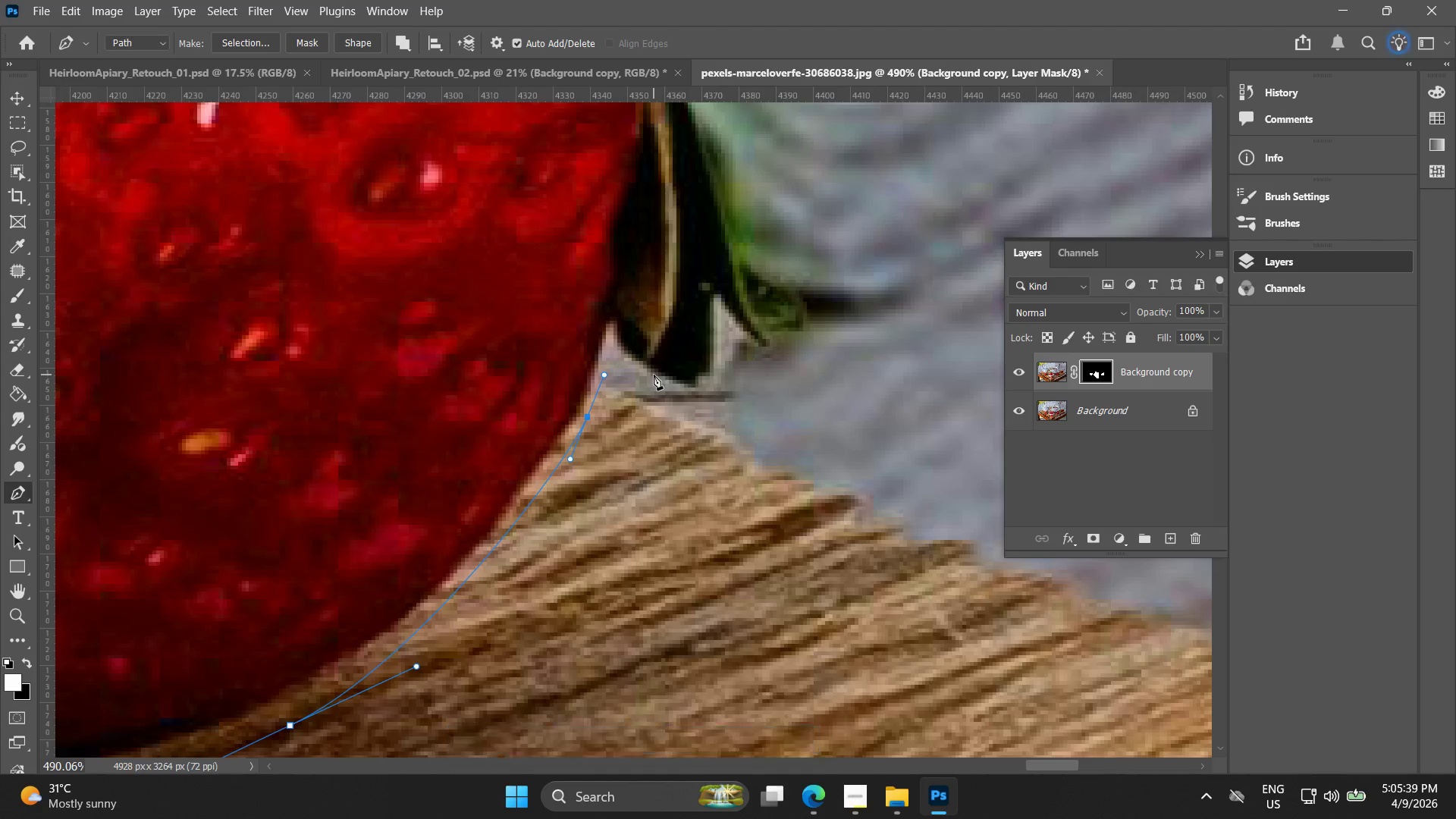 
key(Control+ControlLeft)
 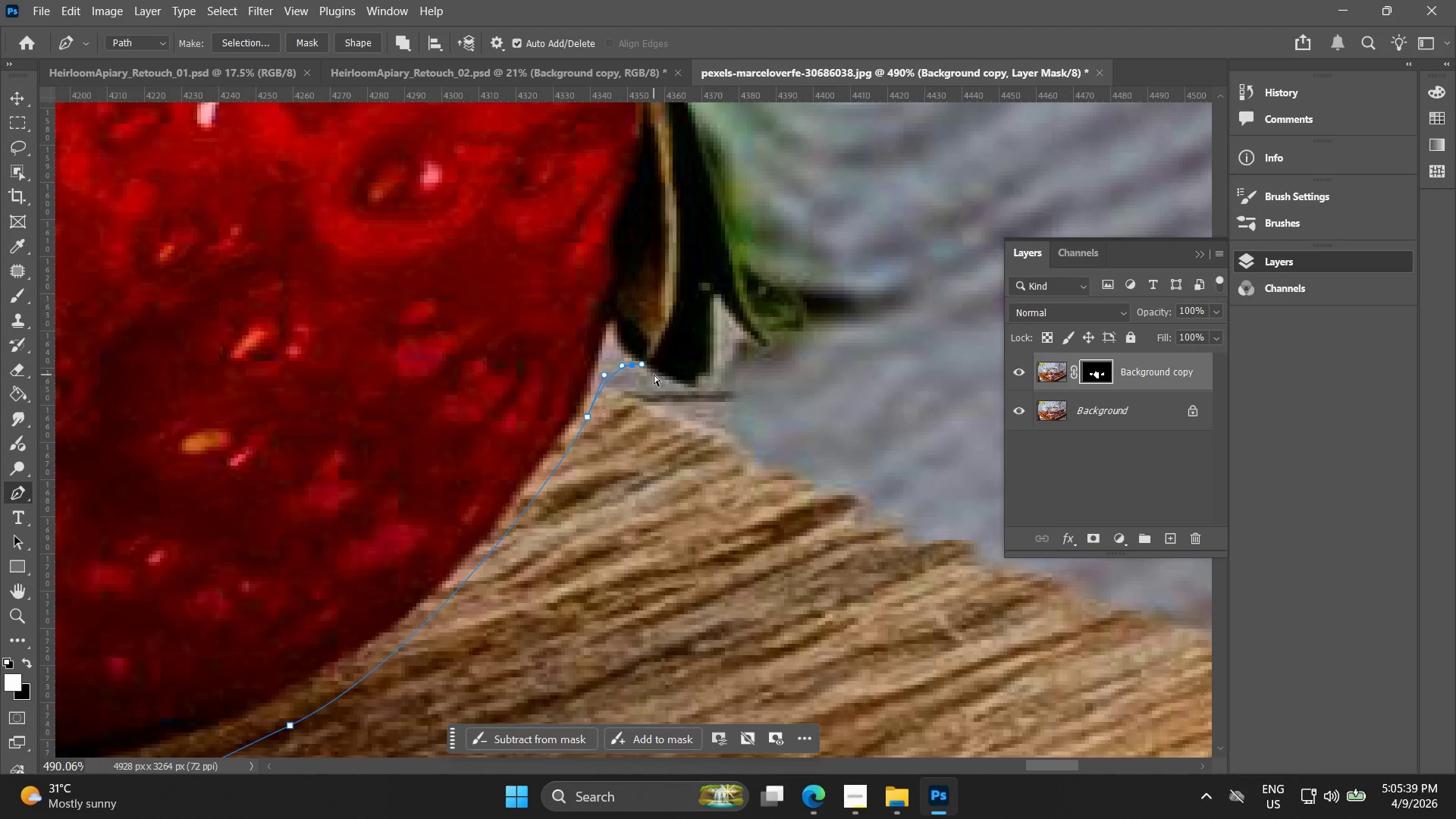 
key(Control+Z)
 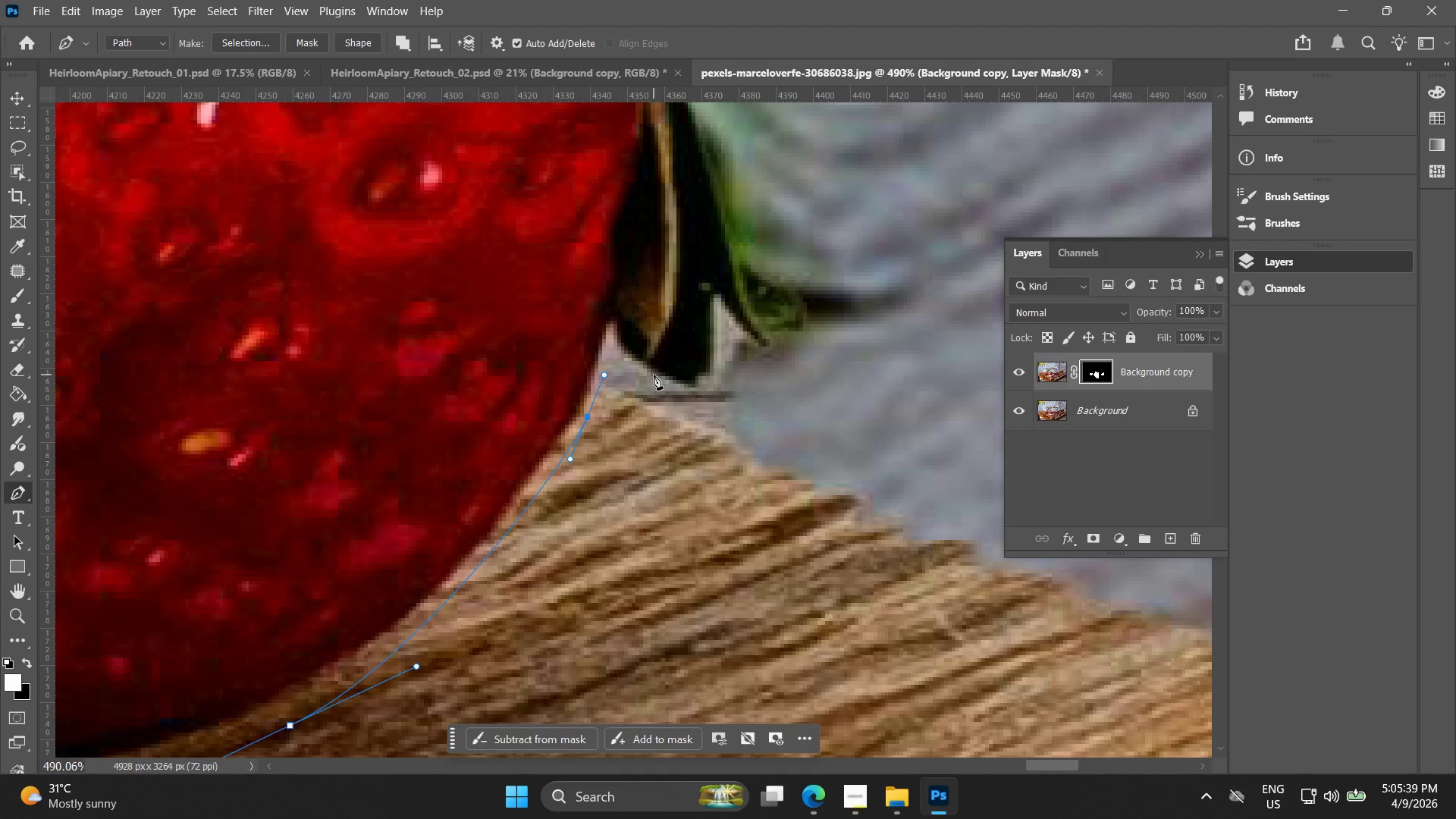 
scroll: coordinate [656, 375], scroll_direction: up, amount: 9.0
 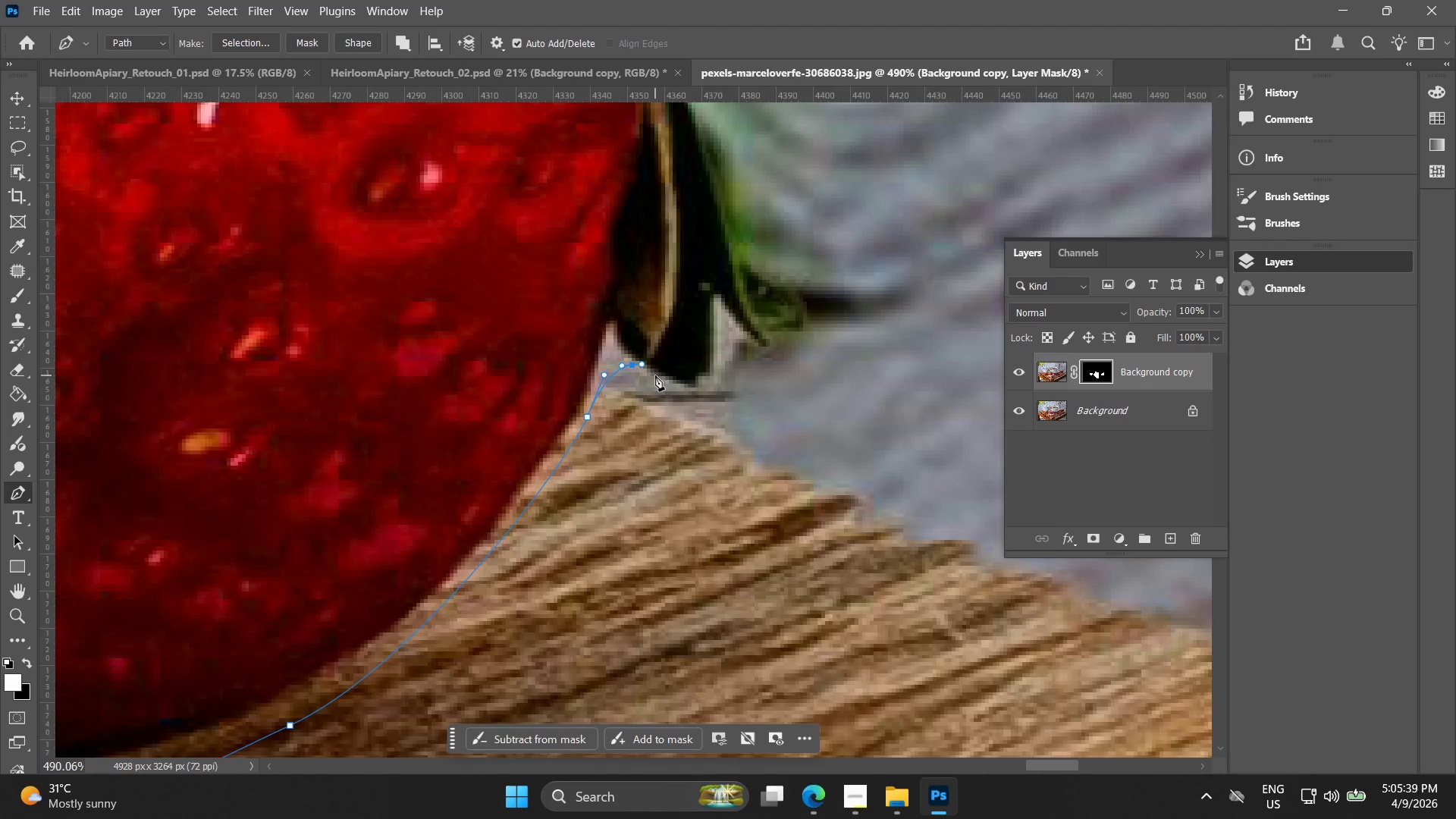 
left_click_drag(start_coordinate=[654, 375], to_coordinate=[675, 390])
 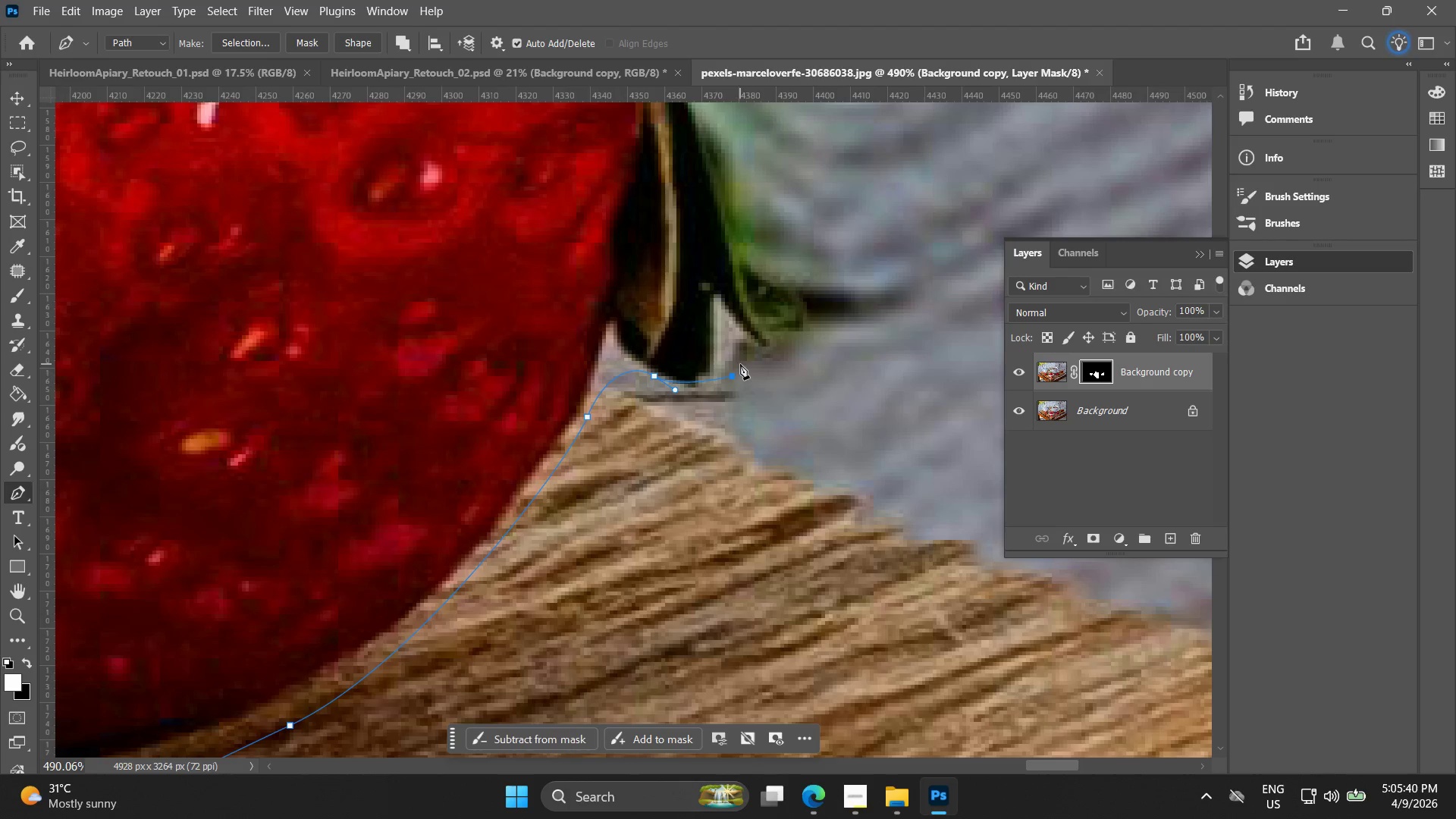 
hold_key(key=Space, duration=0.42)
 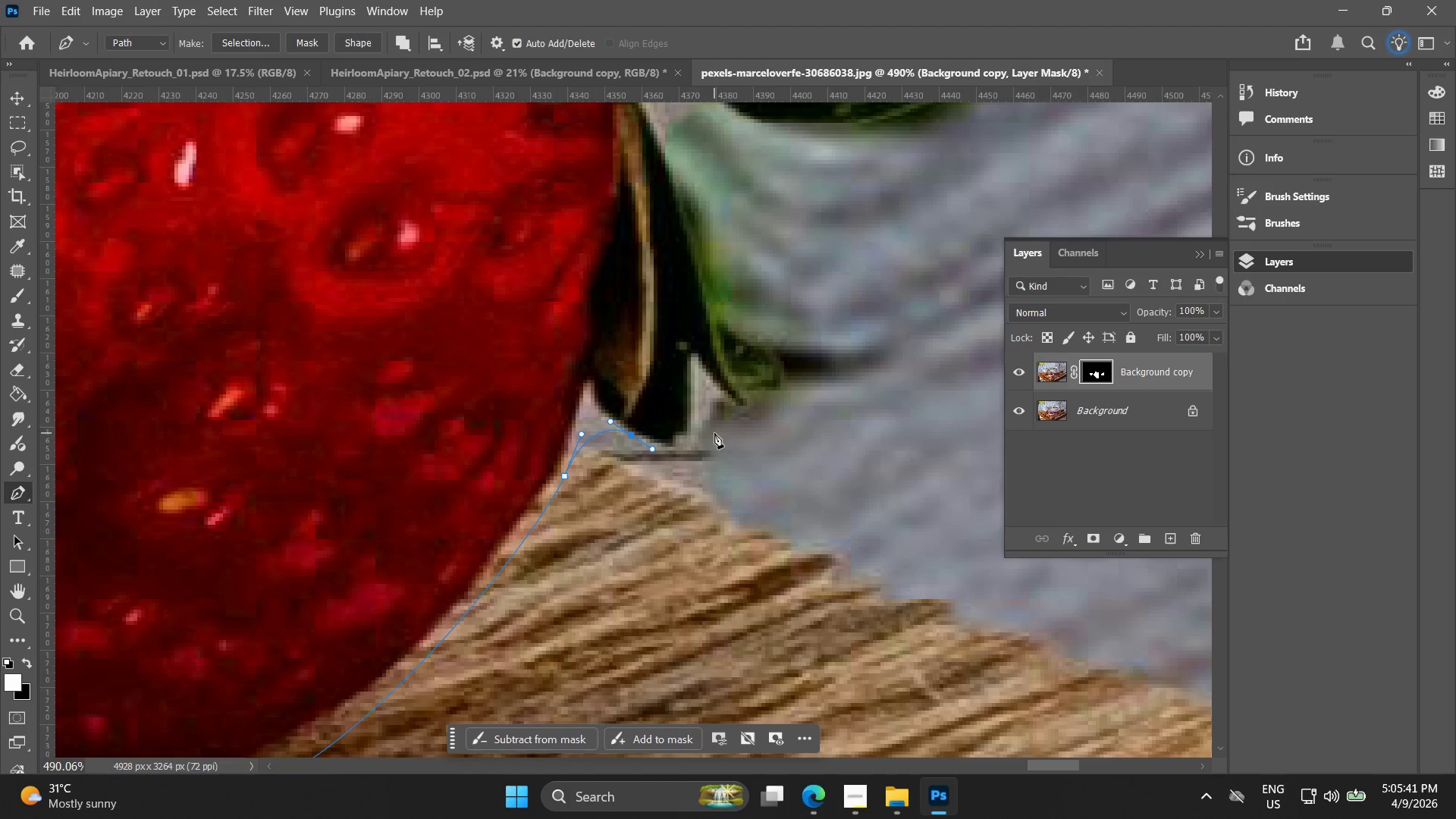 
left_click_drag(start_coordinate=[736, 370], to_coordinate=[713, 429])
 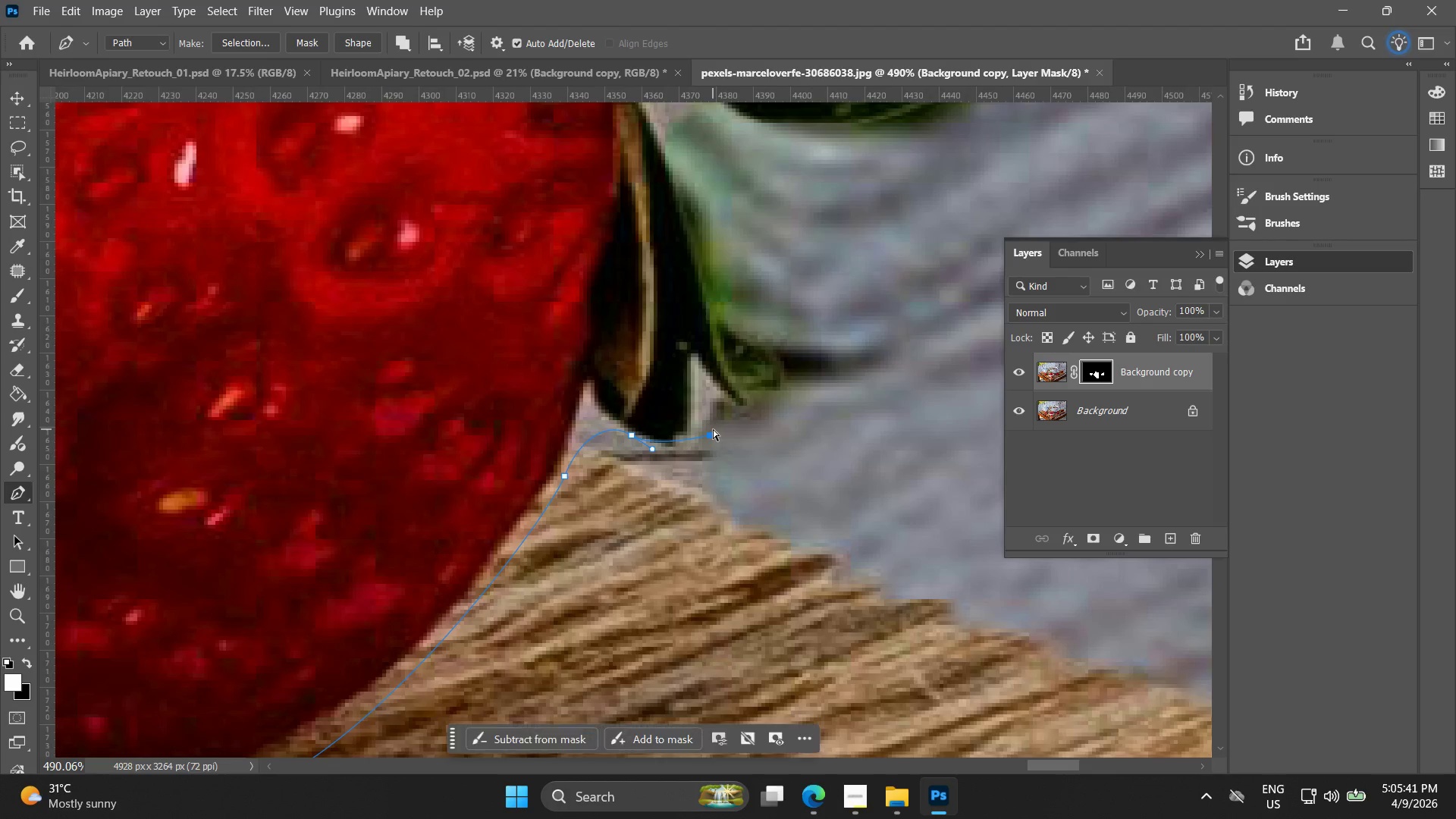 
key(Control+ControlLeft)
 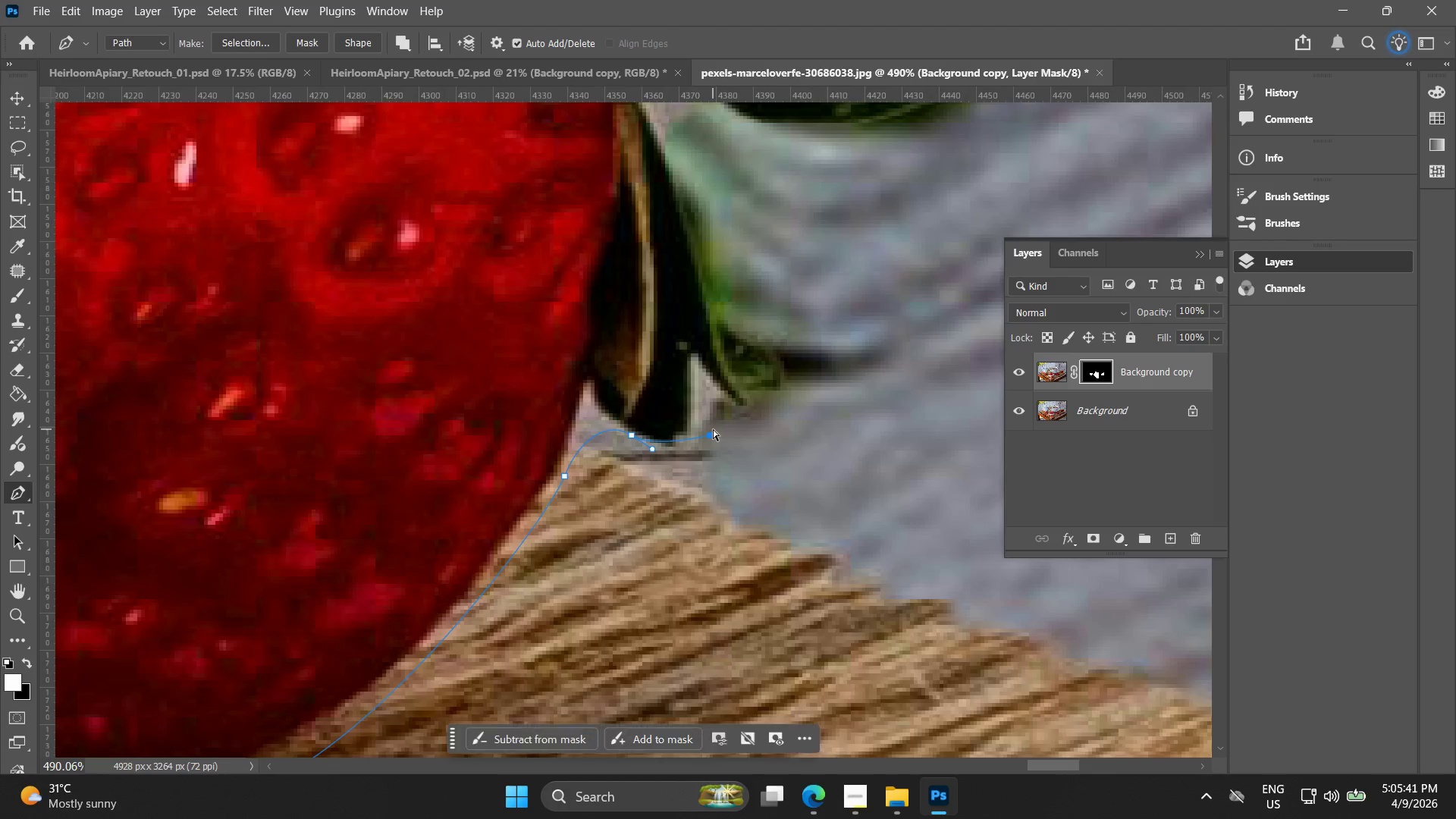 
key(Control+Z)
 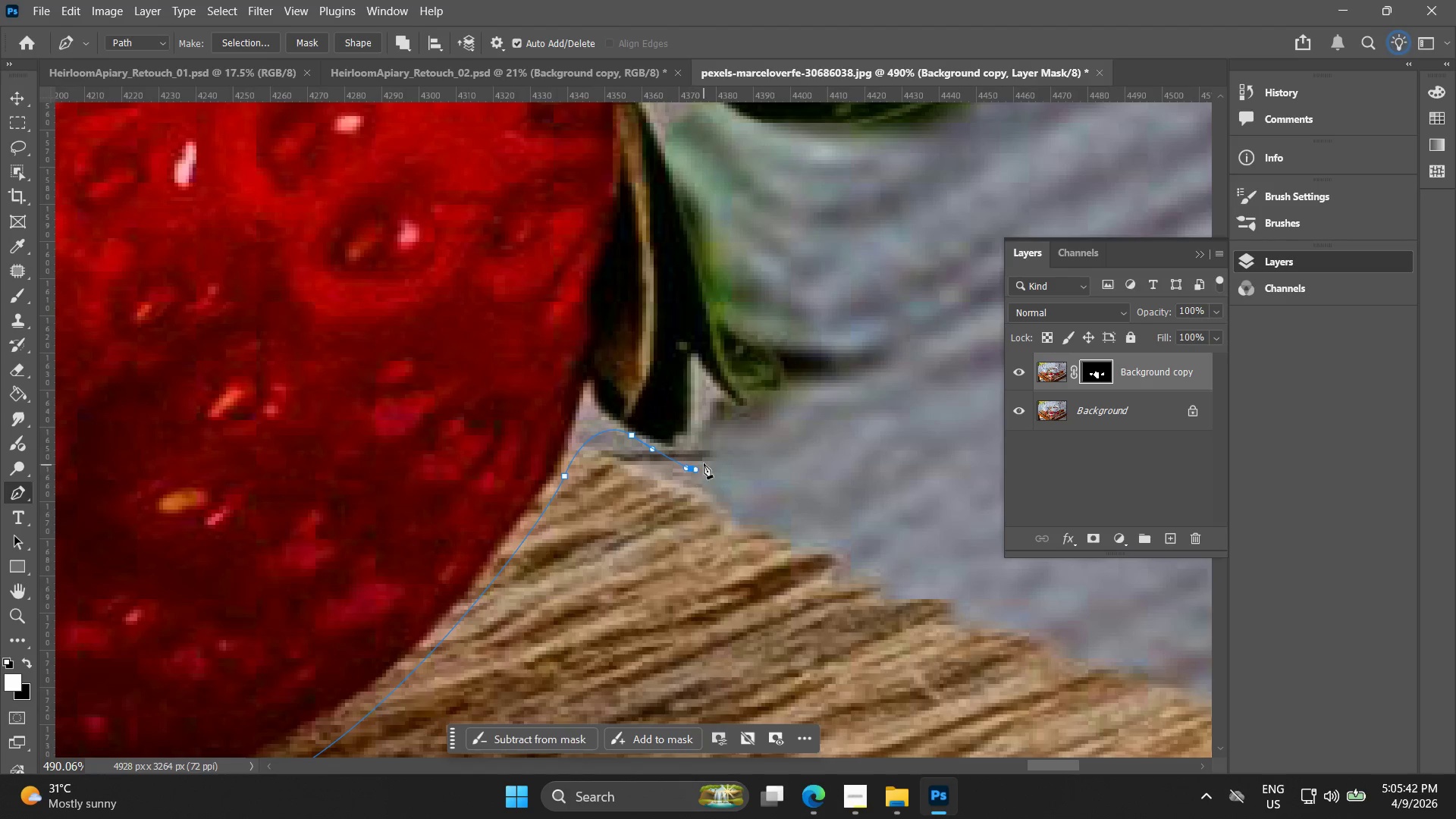 
left_click([706, 432])
 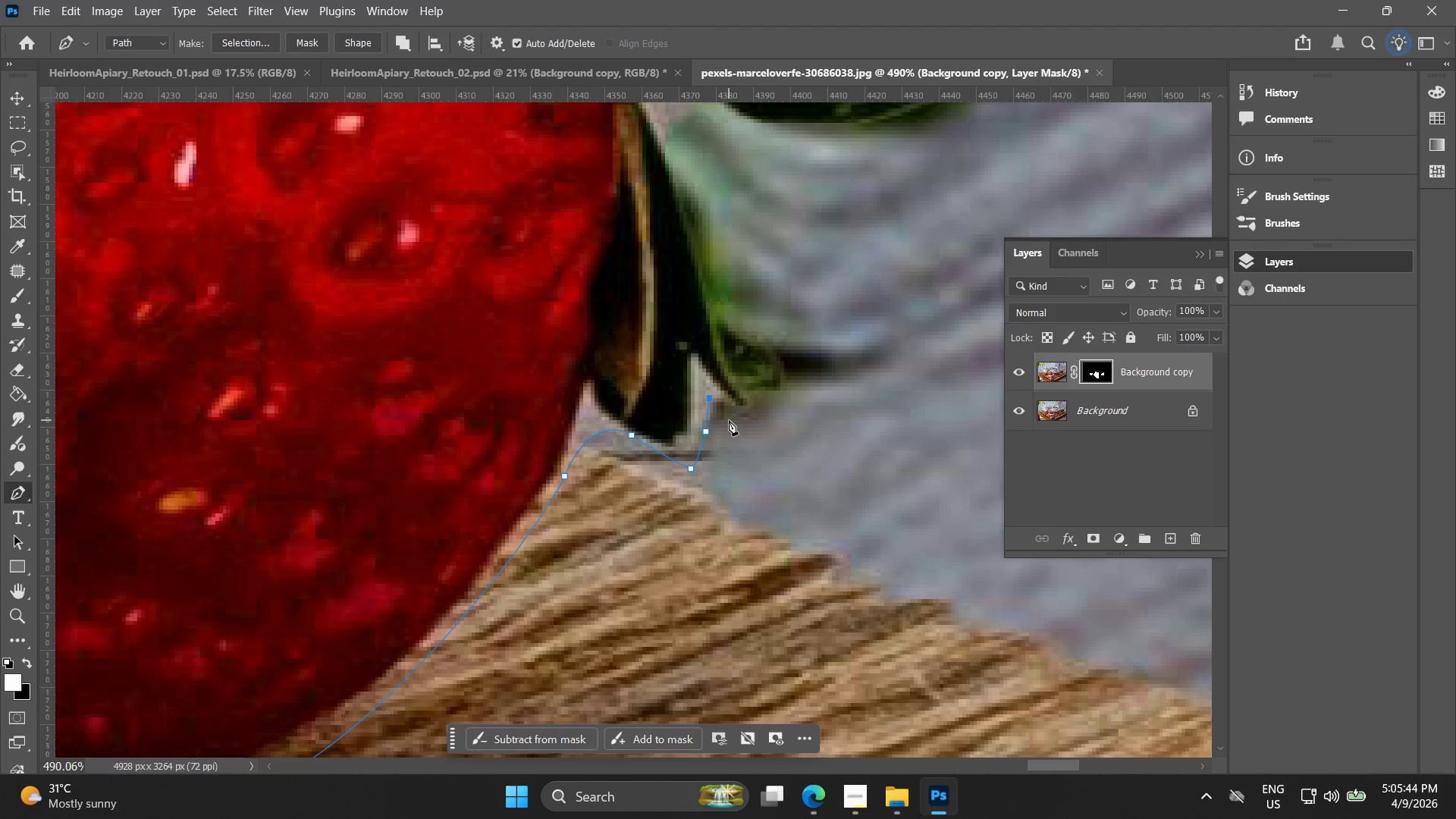 
left_click_drag(start_coordinate=[736, 423], to_coordinate=[751, 428])
 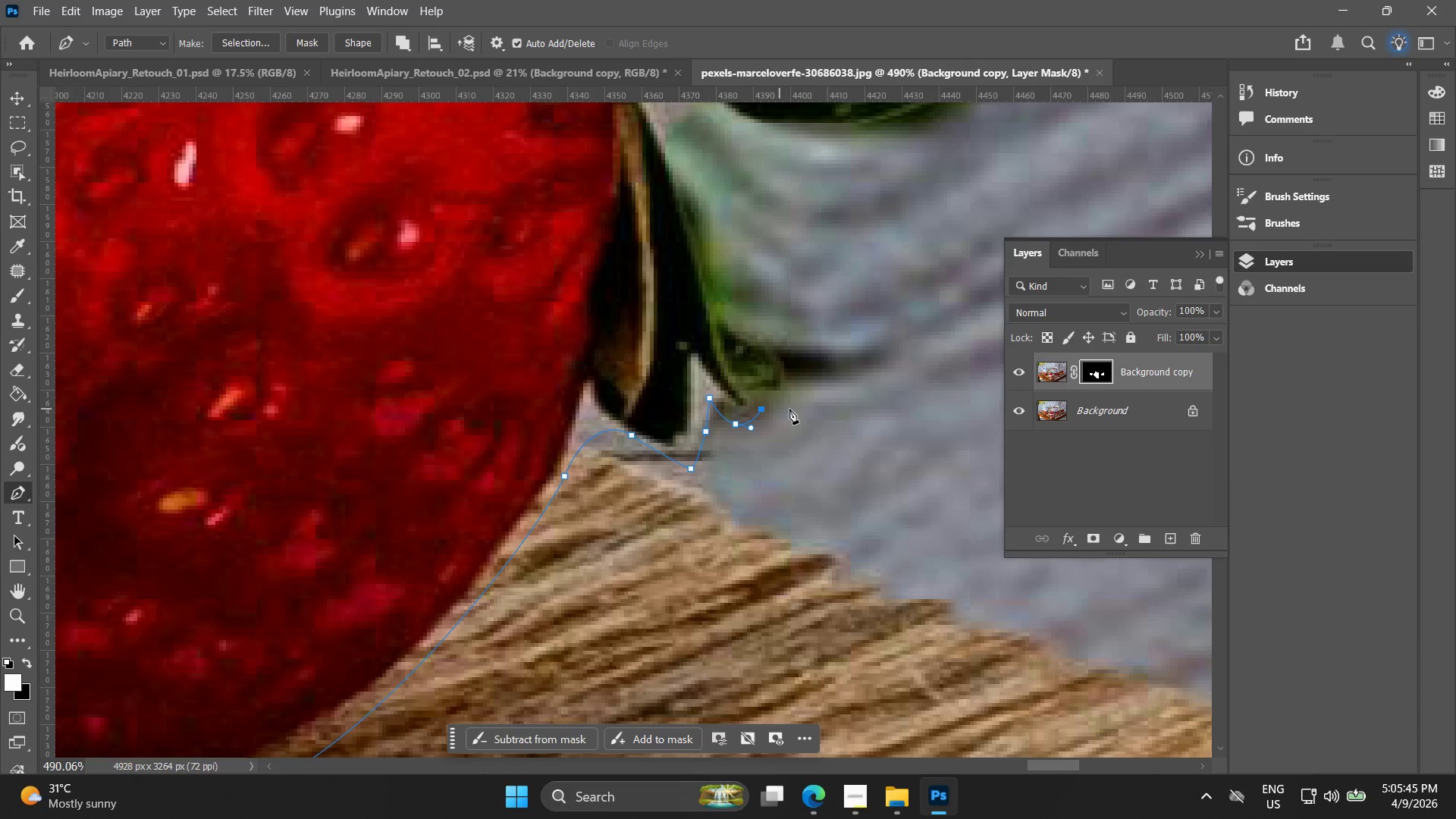 
double_click([795, 406])
 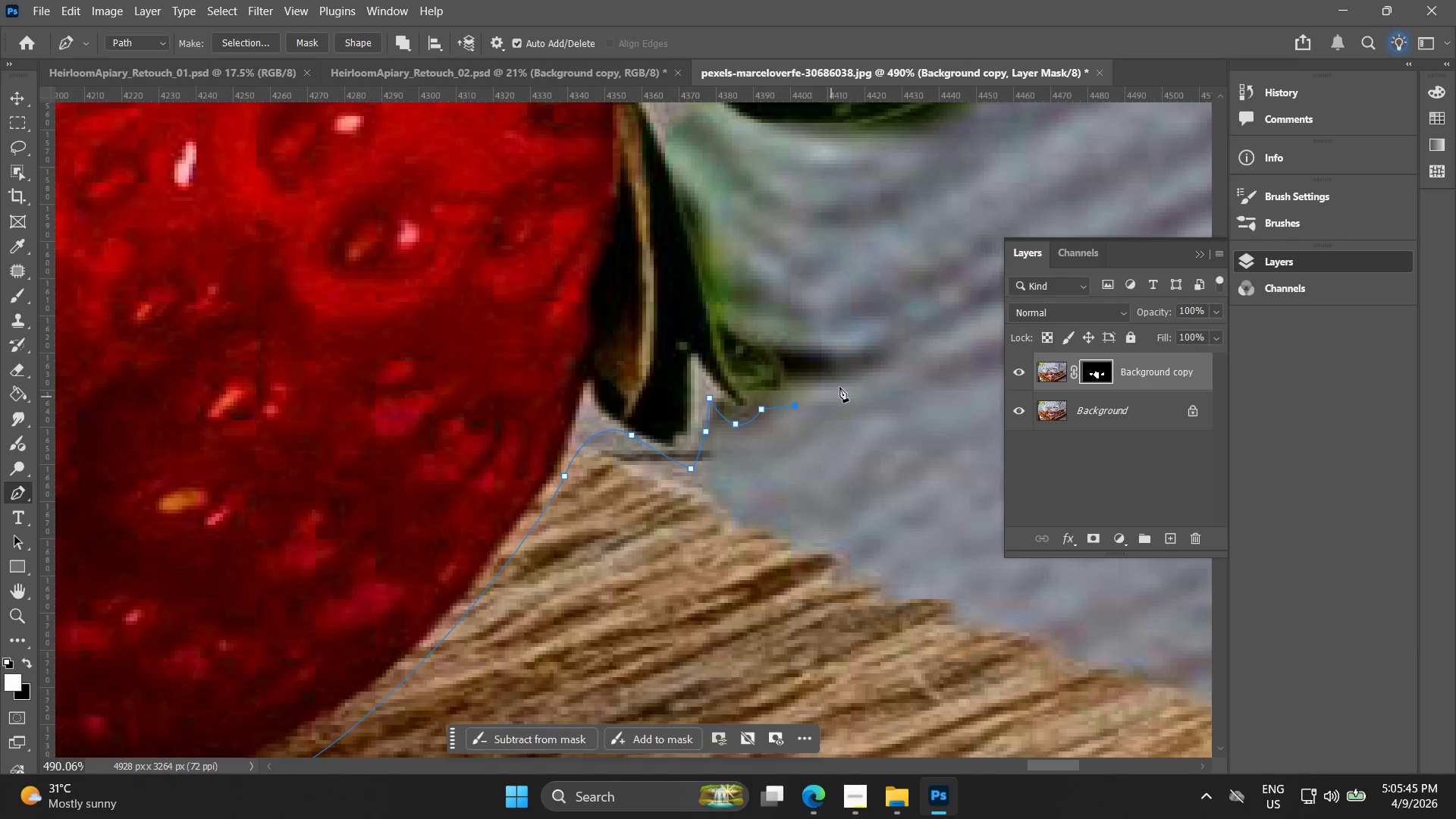 
hold_key(key=Space, duration=0.55)
 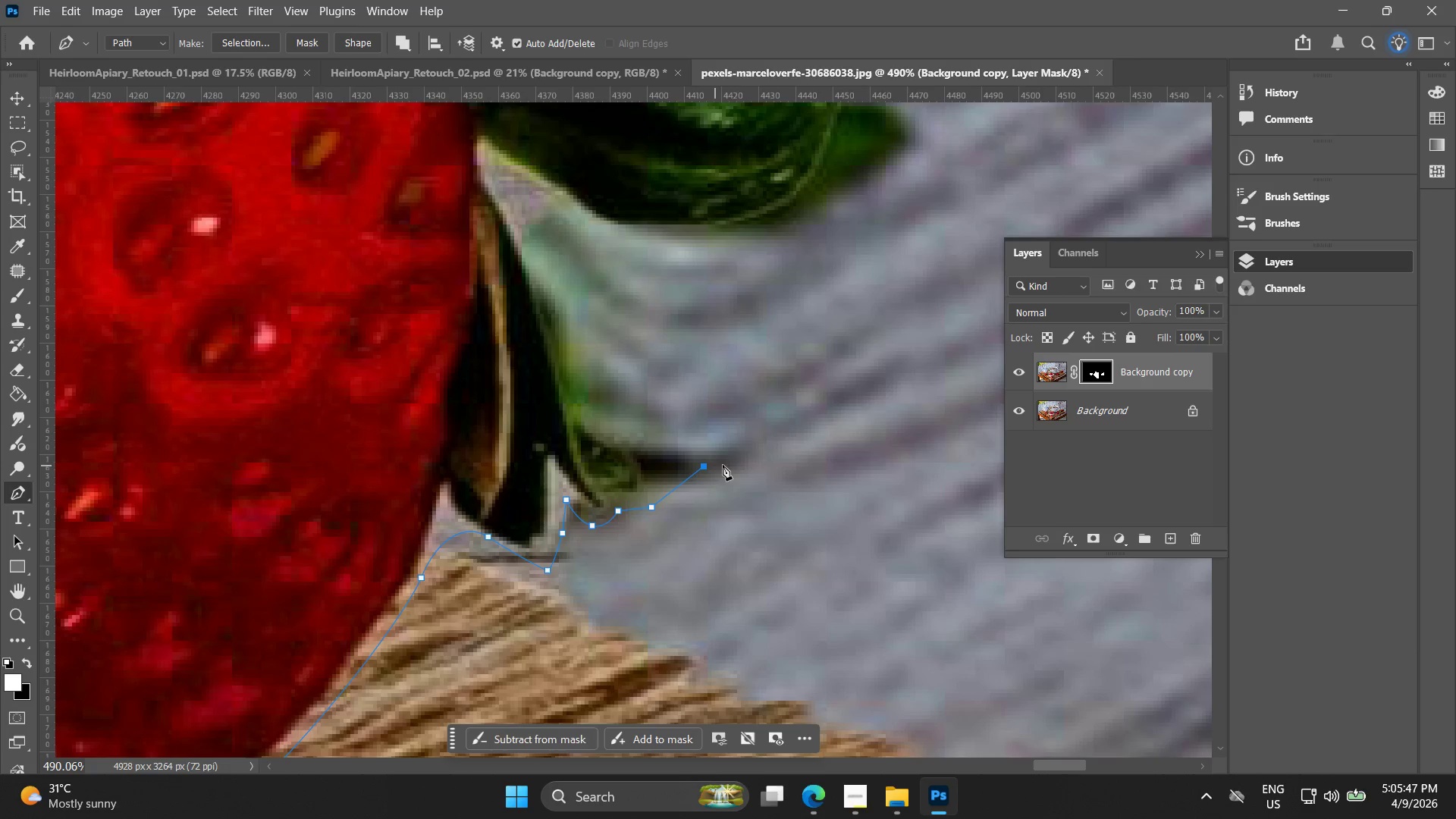 
left_click_drag(start_coordinate=[817, 385], to_coordinate=[673, 487])
 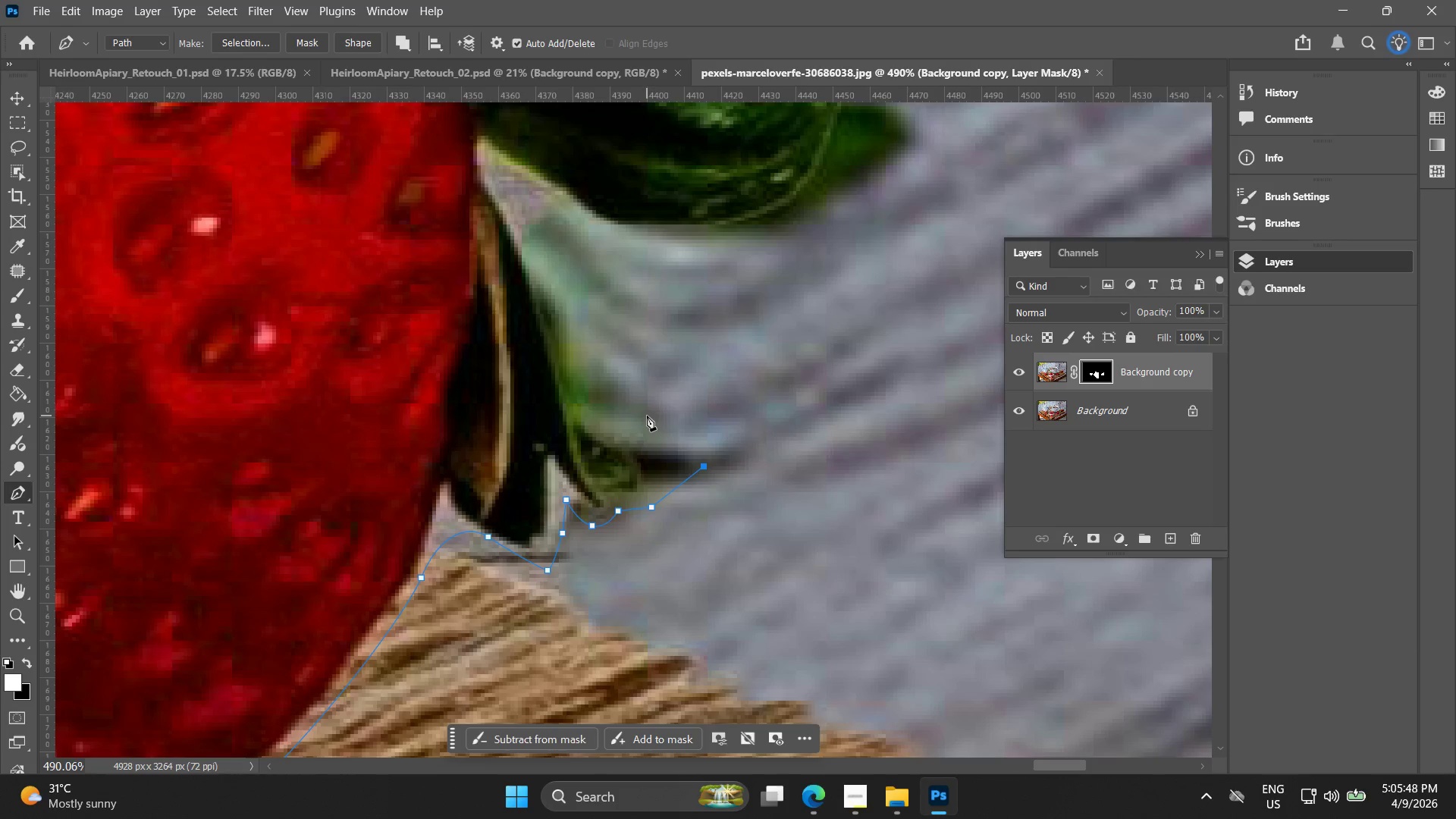 
key(Control+ControlLeft)
 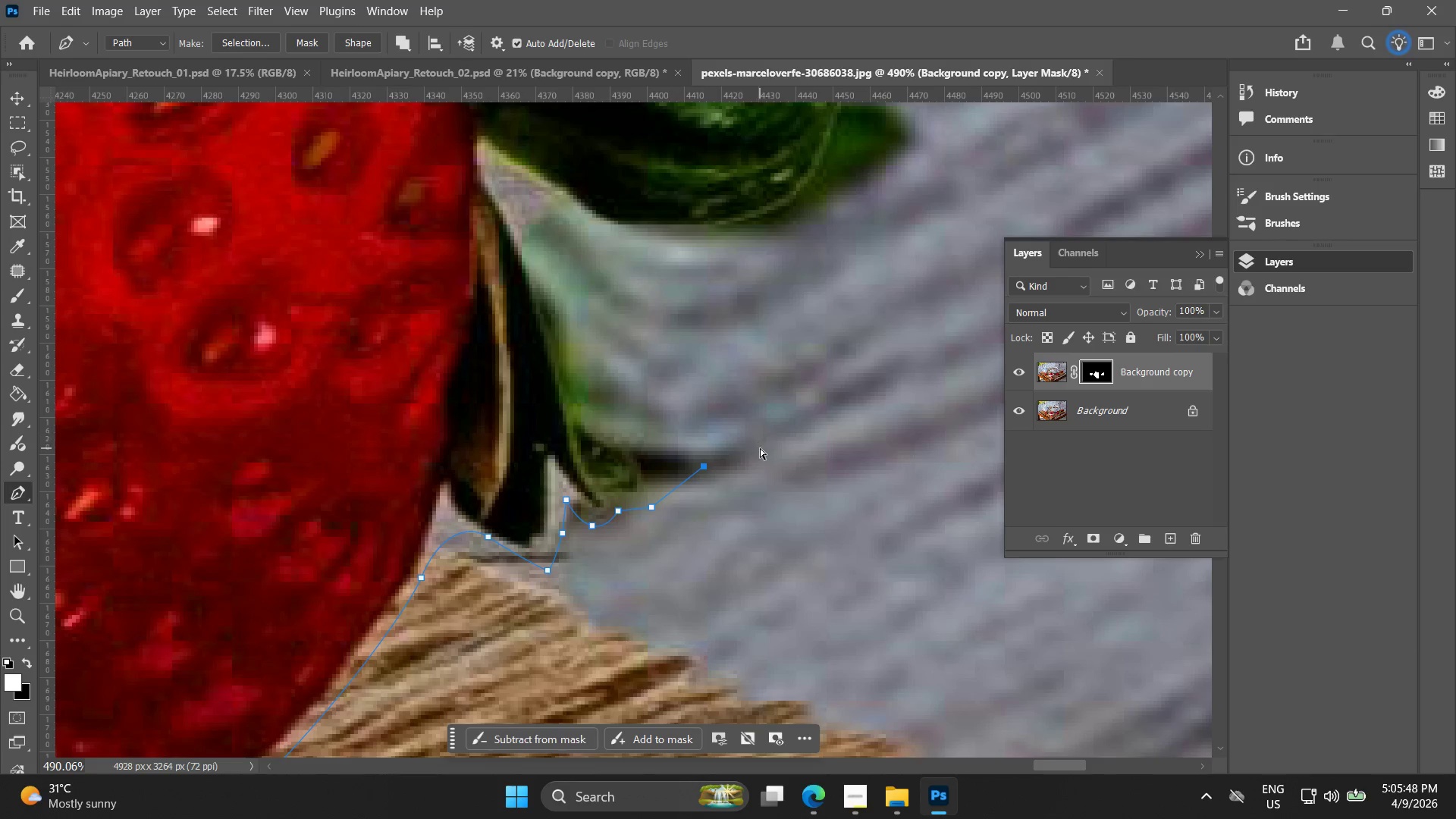 
key(Control+Z)
 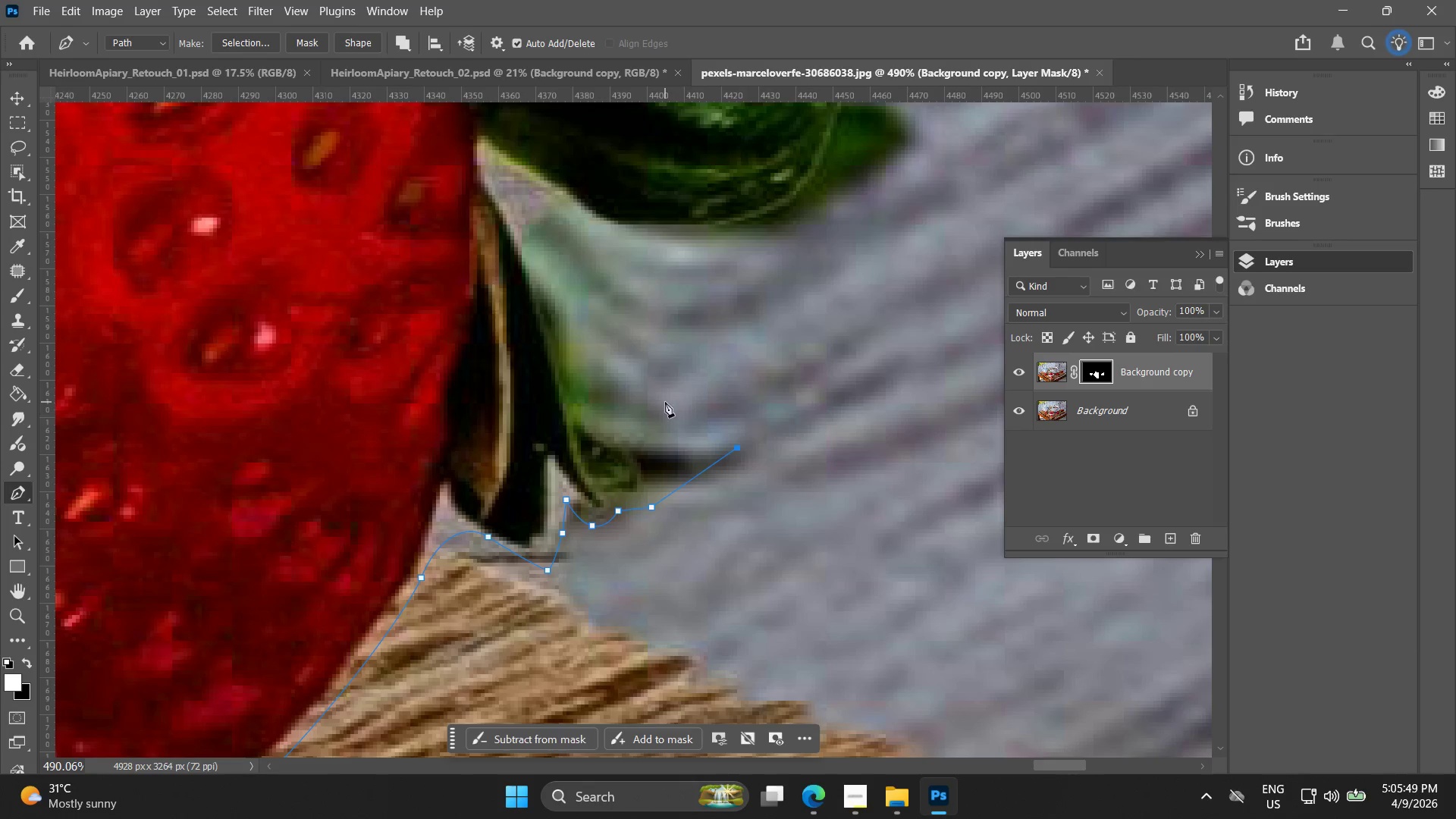 
key(Control+ControlLeft)
 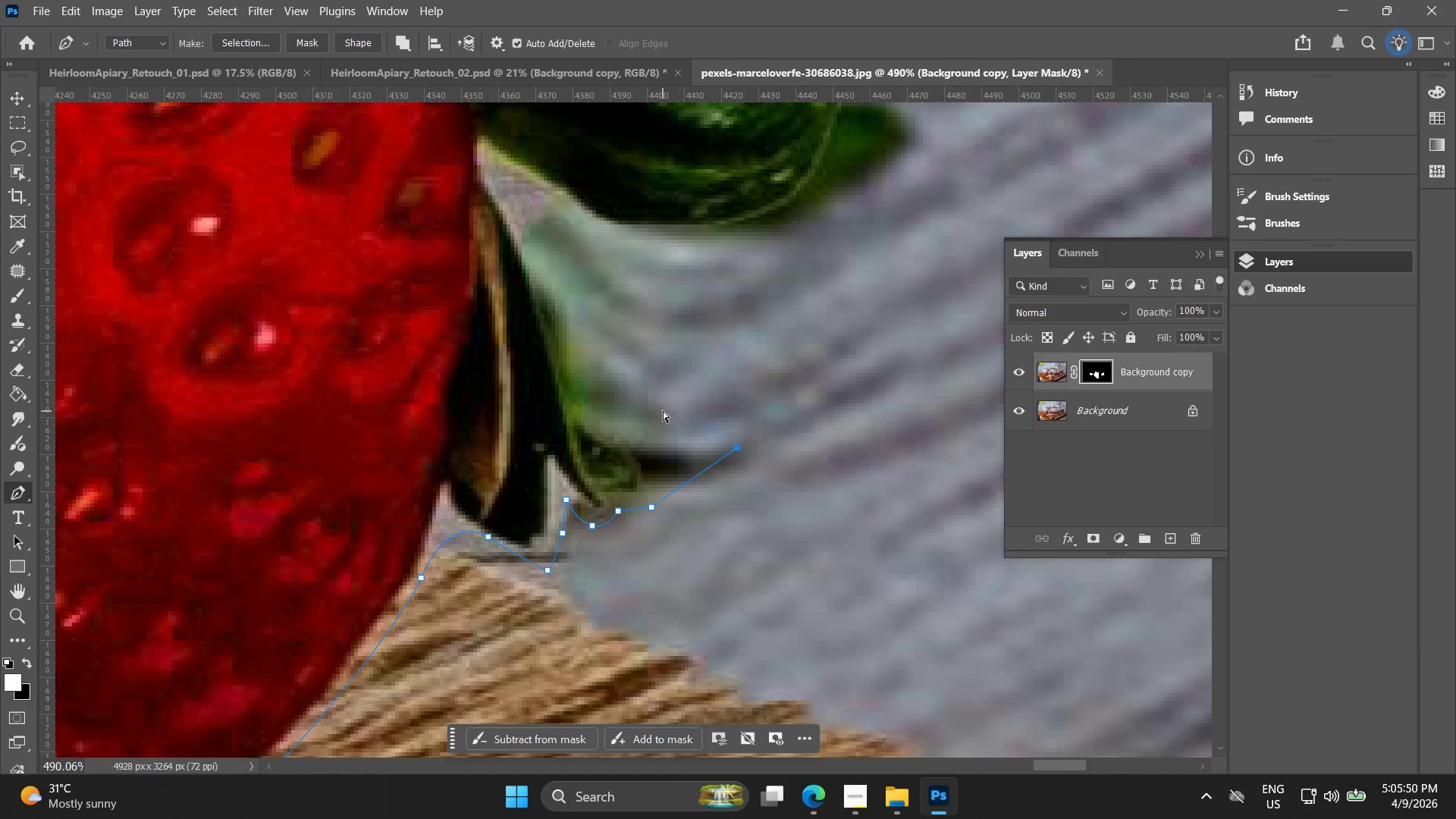 
key(Control+Z)
 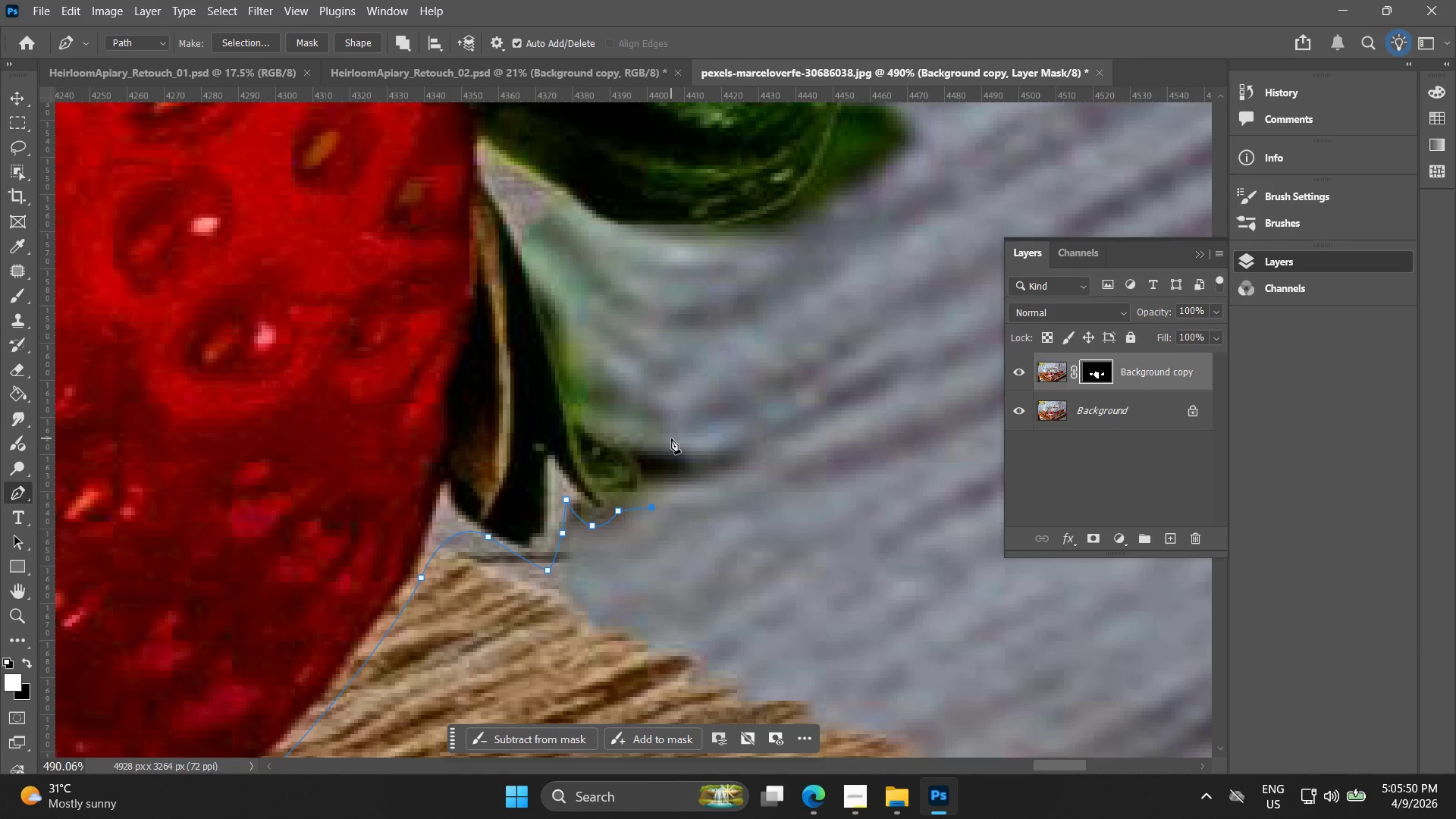 
left_click_drag(start_coordinate=[671, 438], to_coordinate=[664, 427])
 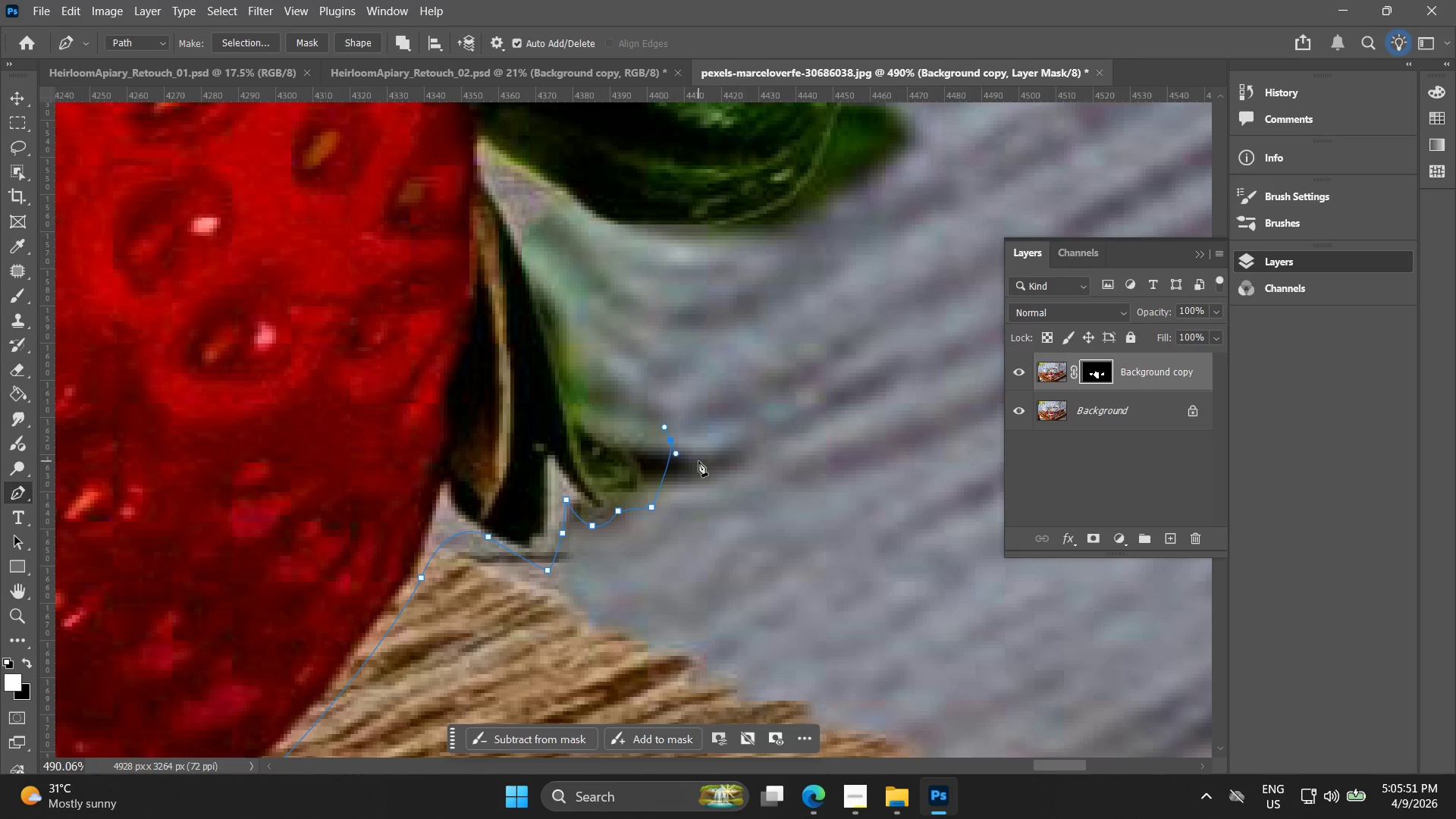 
key(Control+ControlLeft)
 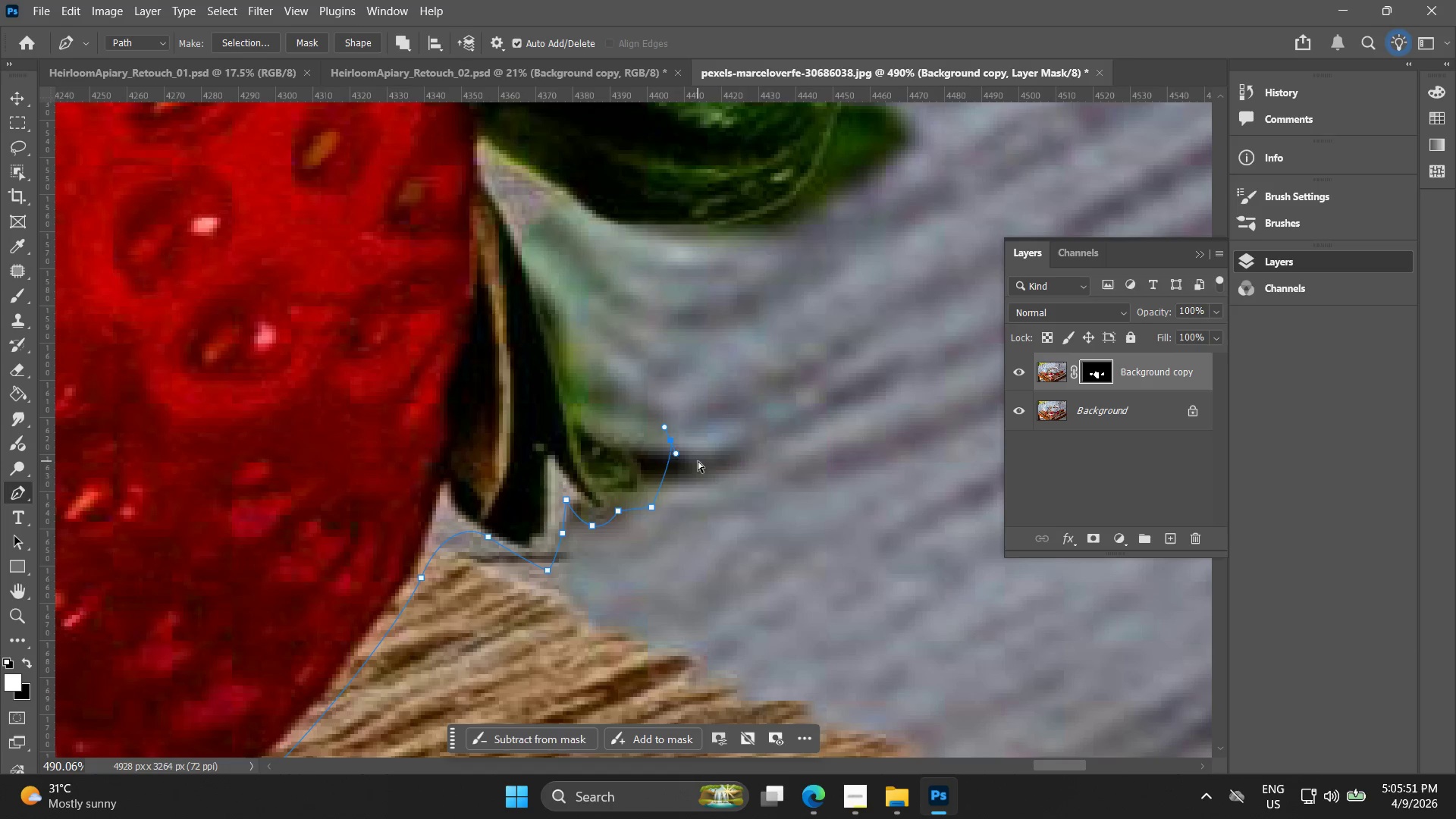 
key(Control+Z)
 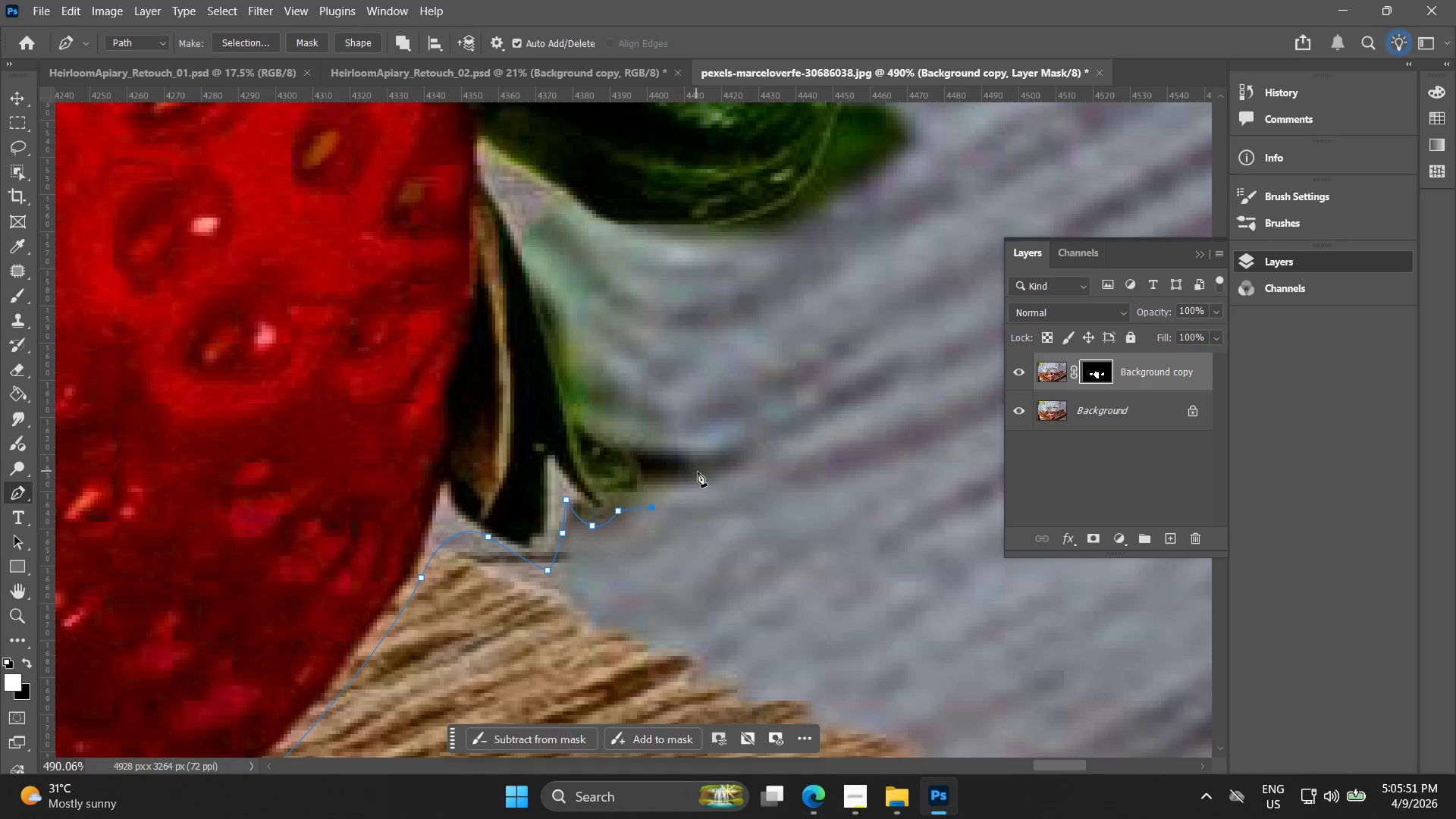 
left_click_drag(start_coordinate=[698, 472], to_coordinate=[716, 454])
 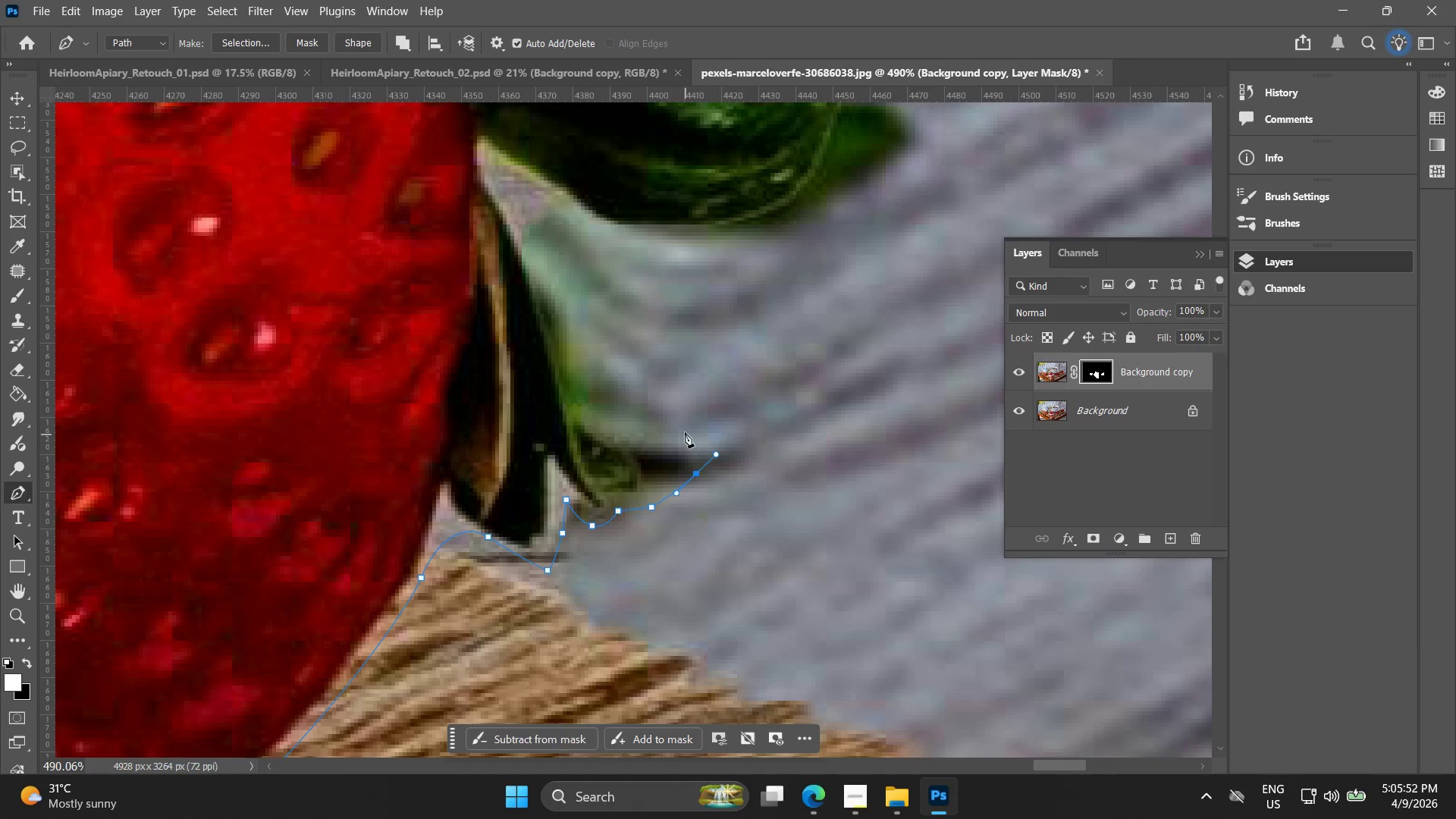 
left_click_drag(start_coordinate=[685, 432], to_coordinate=[678, 431])
 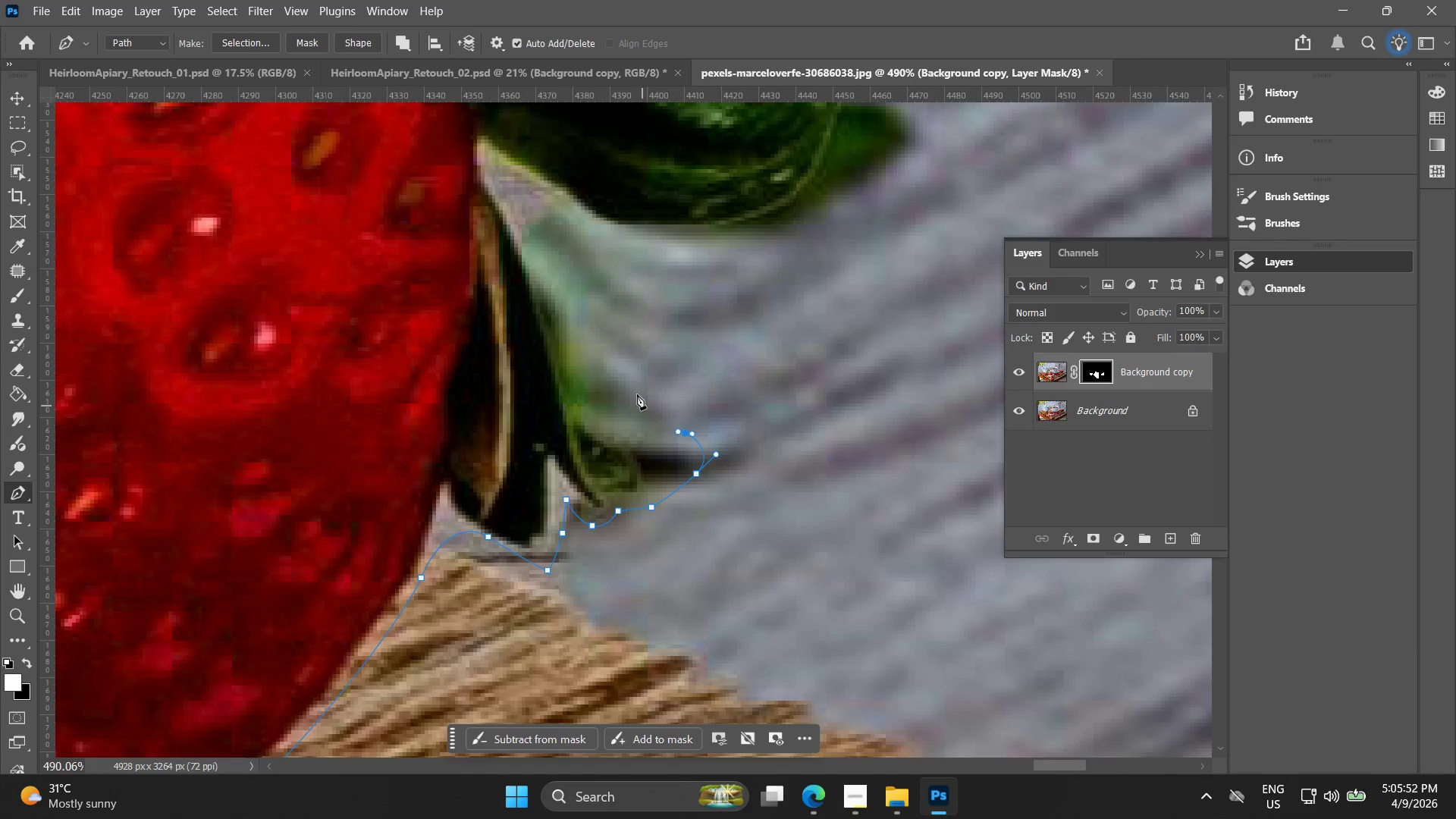 
left_click_drag(start_coordinate=[635, 387], to_coordinate=[633, 374])
 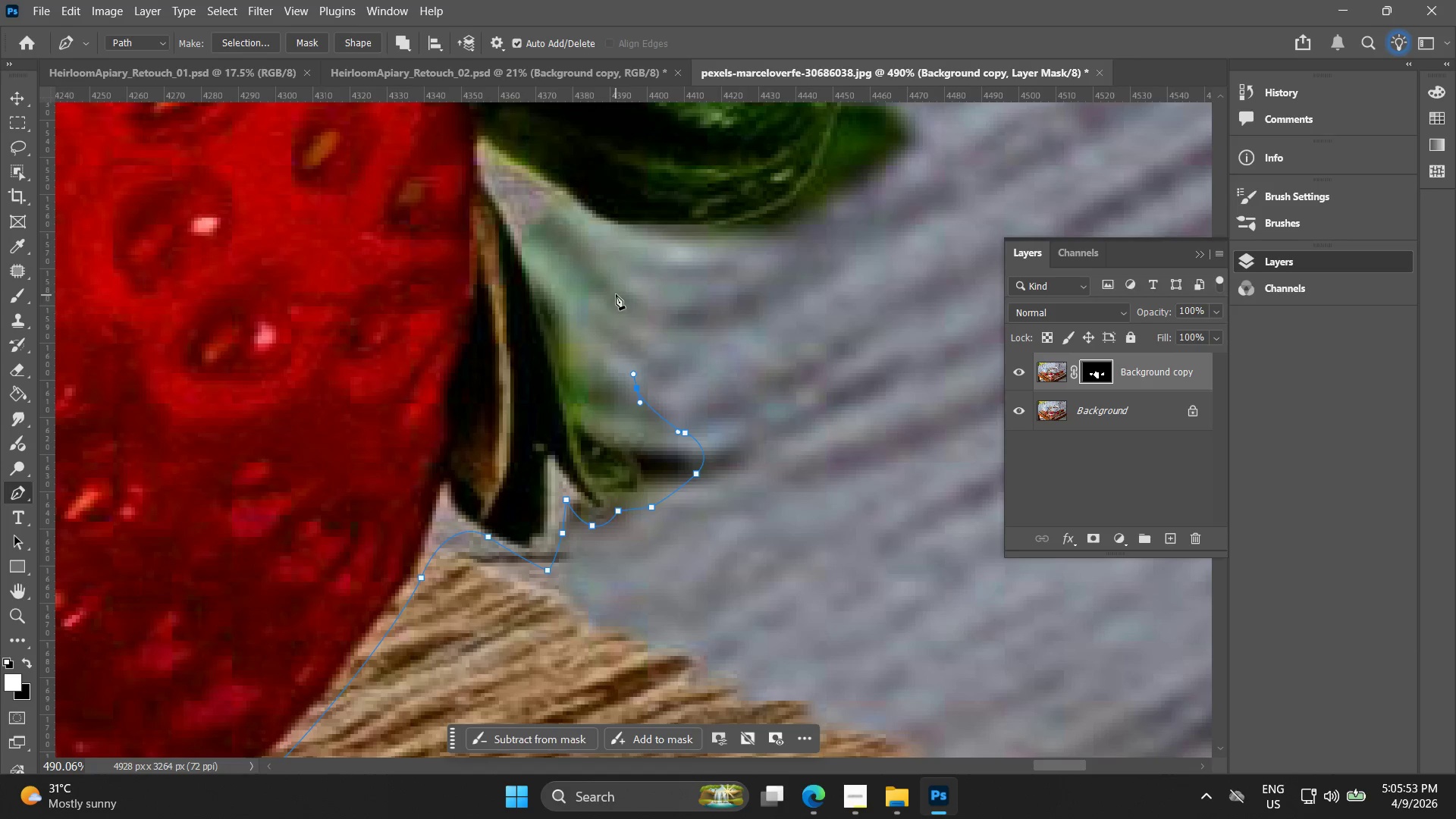 
left_click([614, 281])
 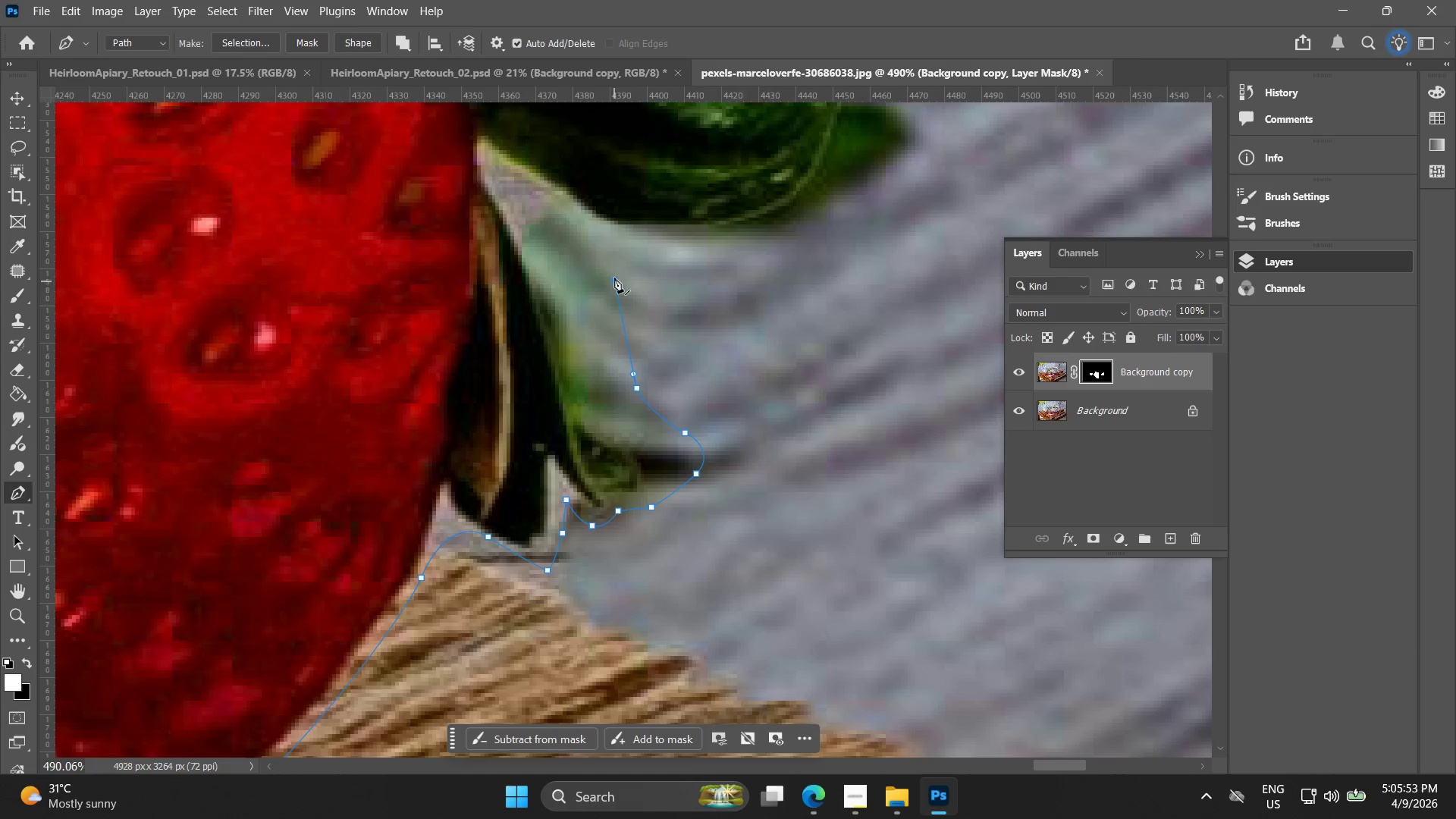 
hold_key(key=Space, duration=0.58)
 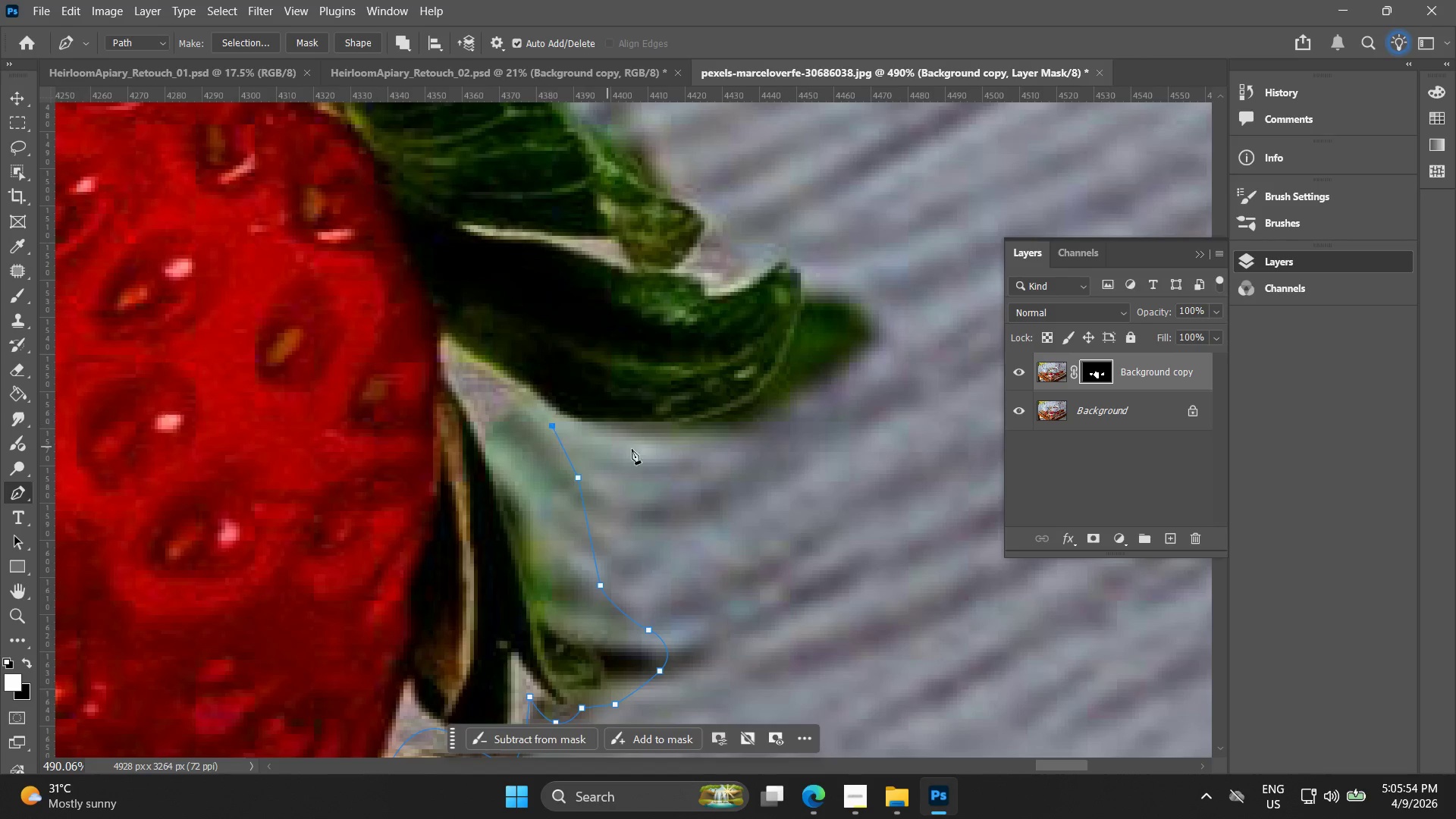 
left_click_drag(start_coordinate=[615, 276], to_coordinate=[579, 473])
 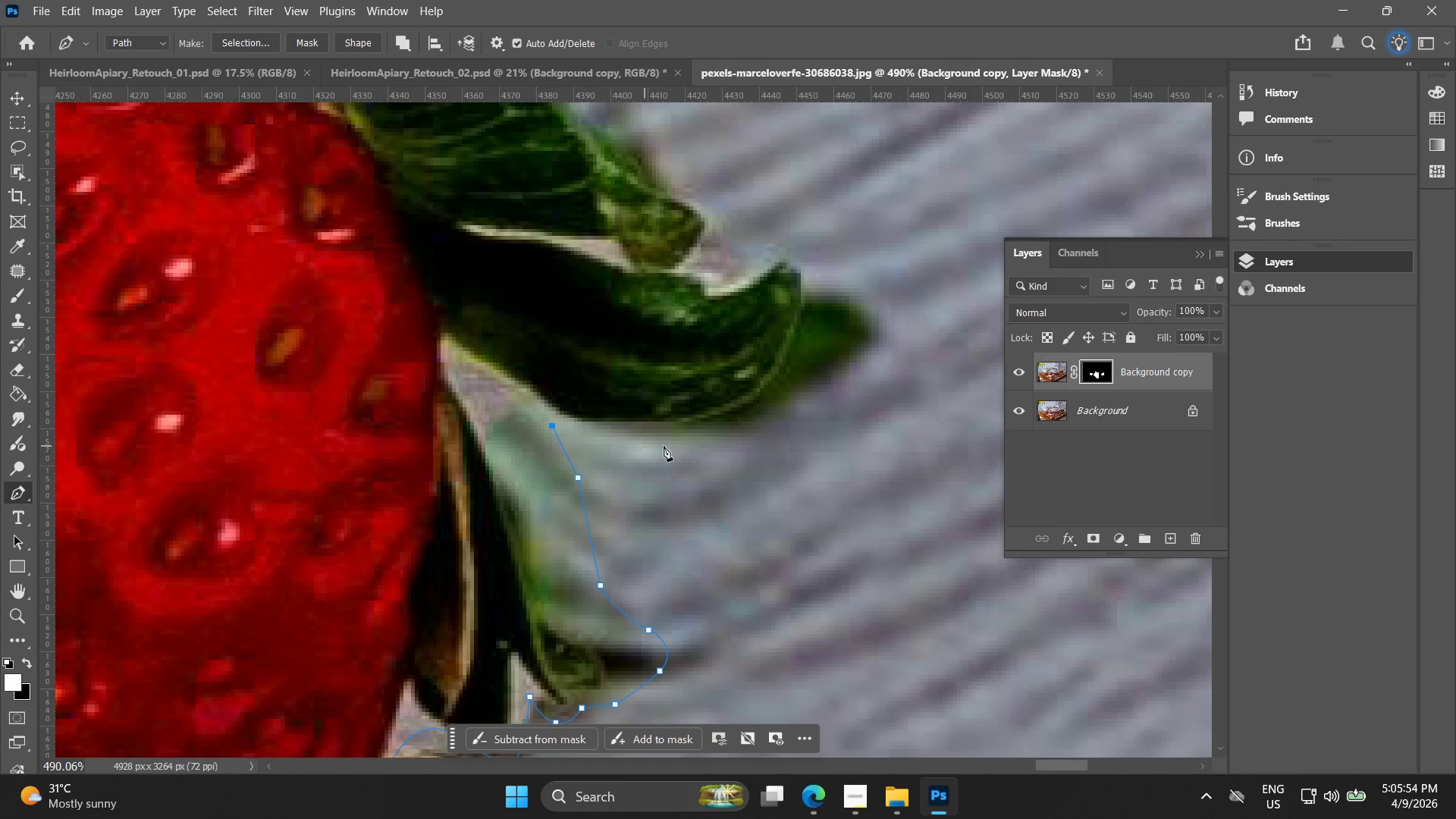 
left_click_drag(start_coordinate=[711, 447], to_coordinate=[760, 434])
 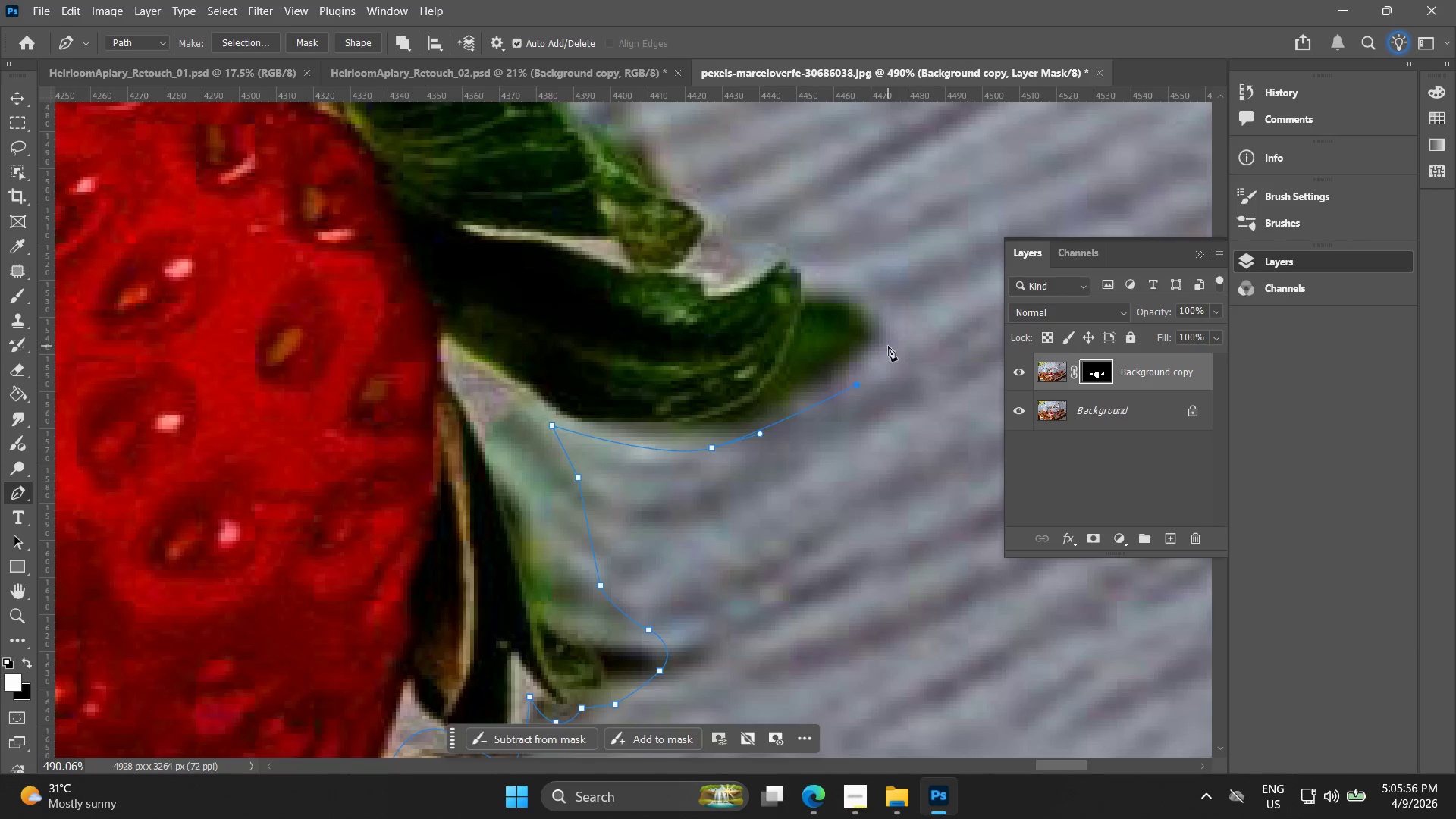 
double_click([888, 344])
 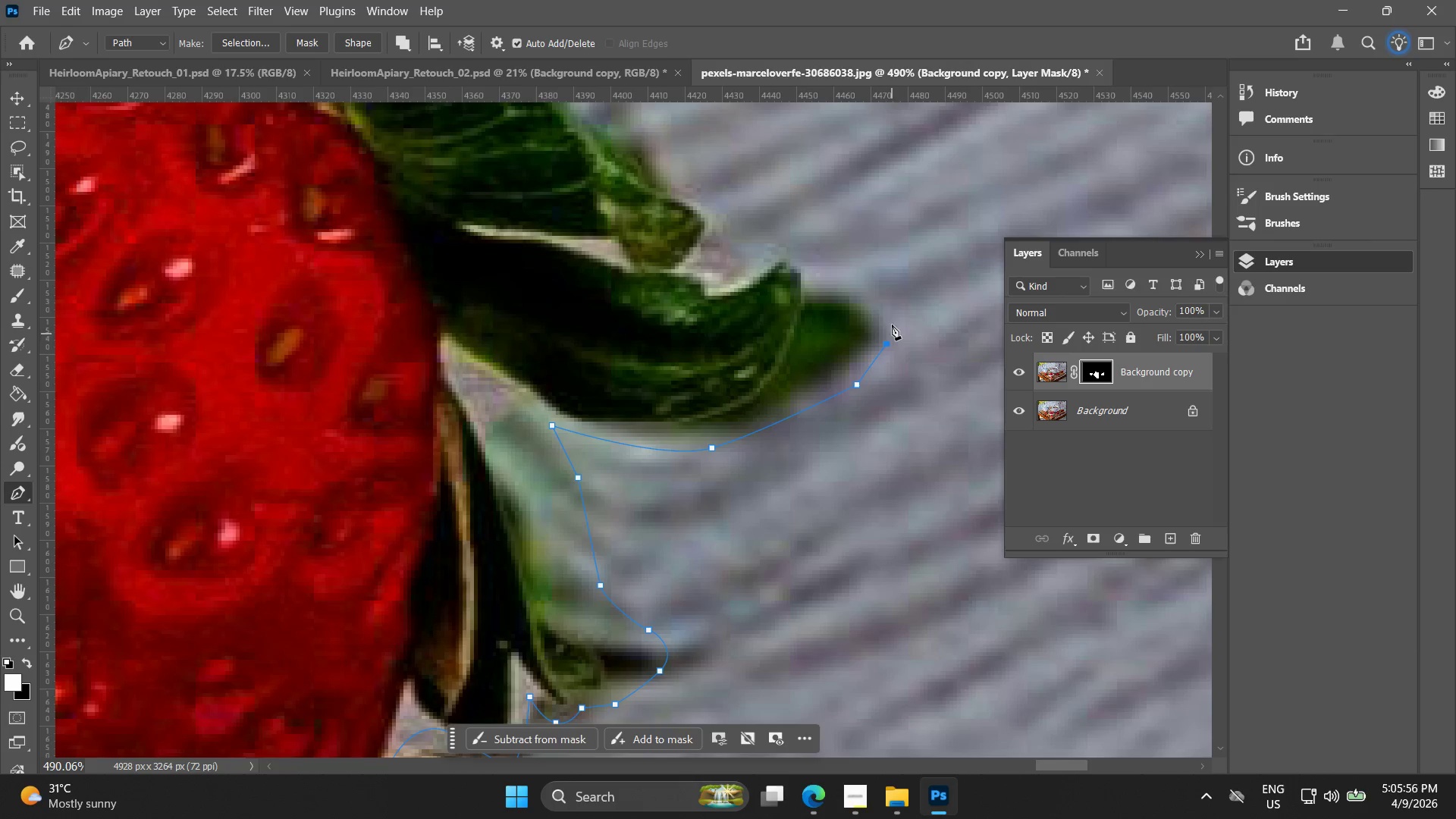 
hold_key(key=Space, duration=0.52)
 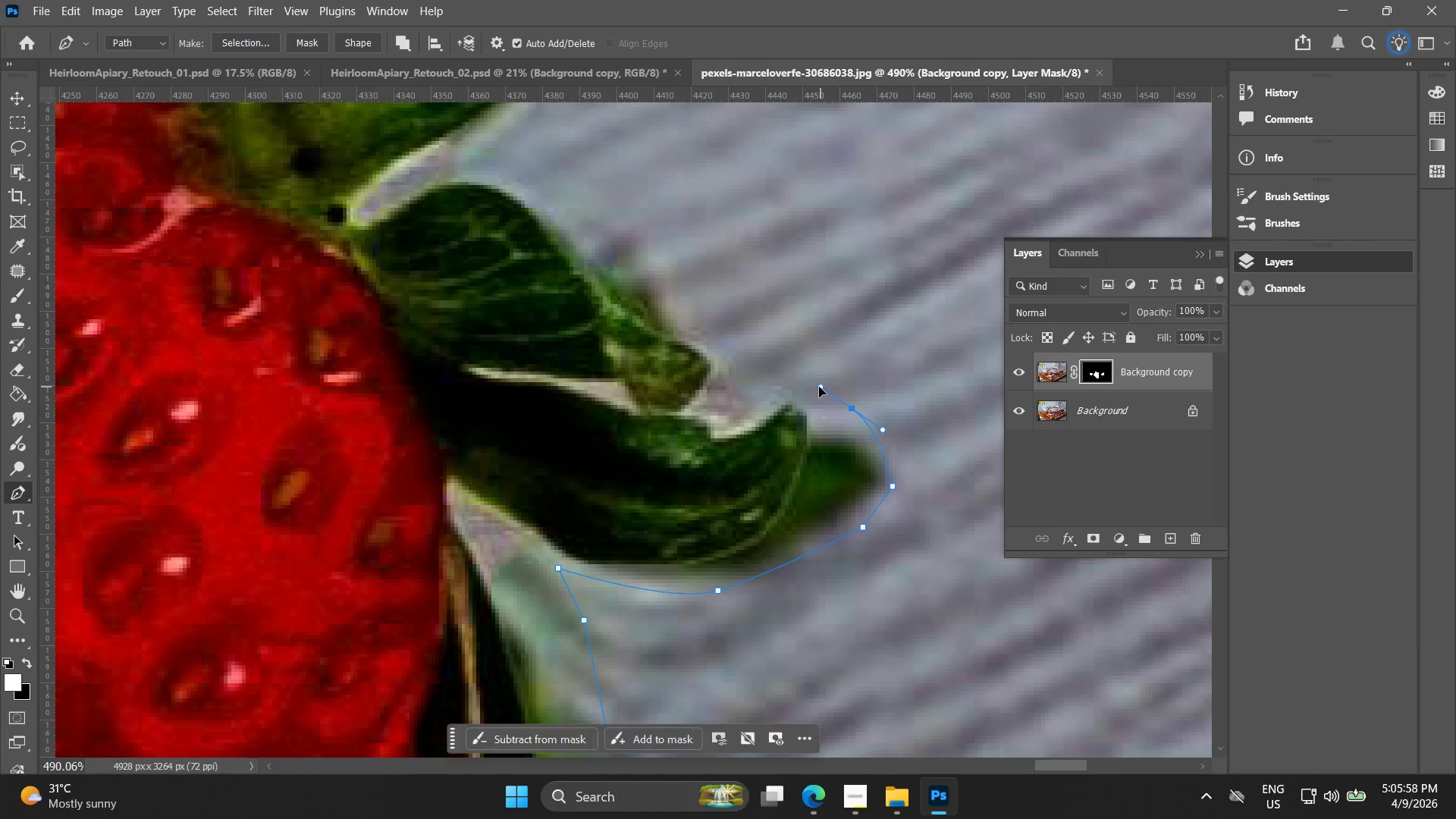 
left_click_drag(start_coordinate=[862, 293], to_coordinate=[868, 435])
 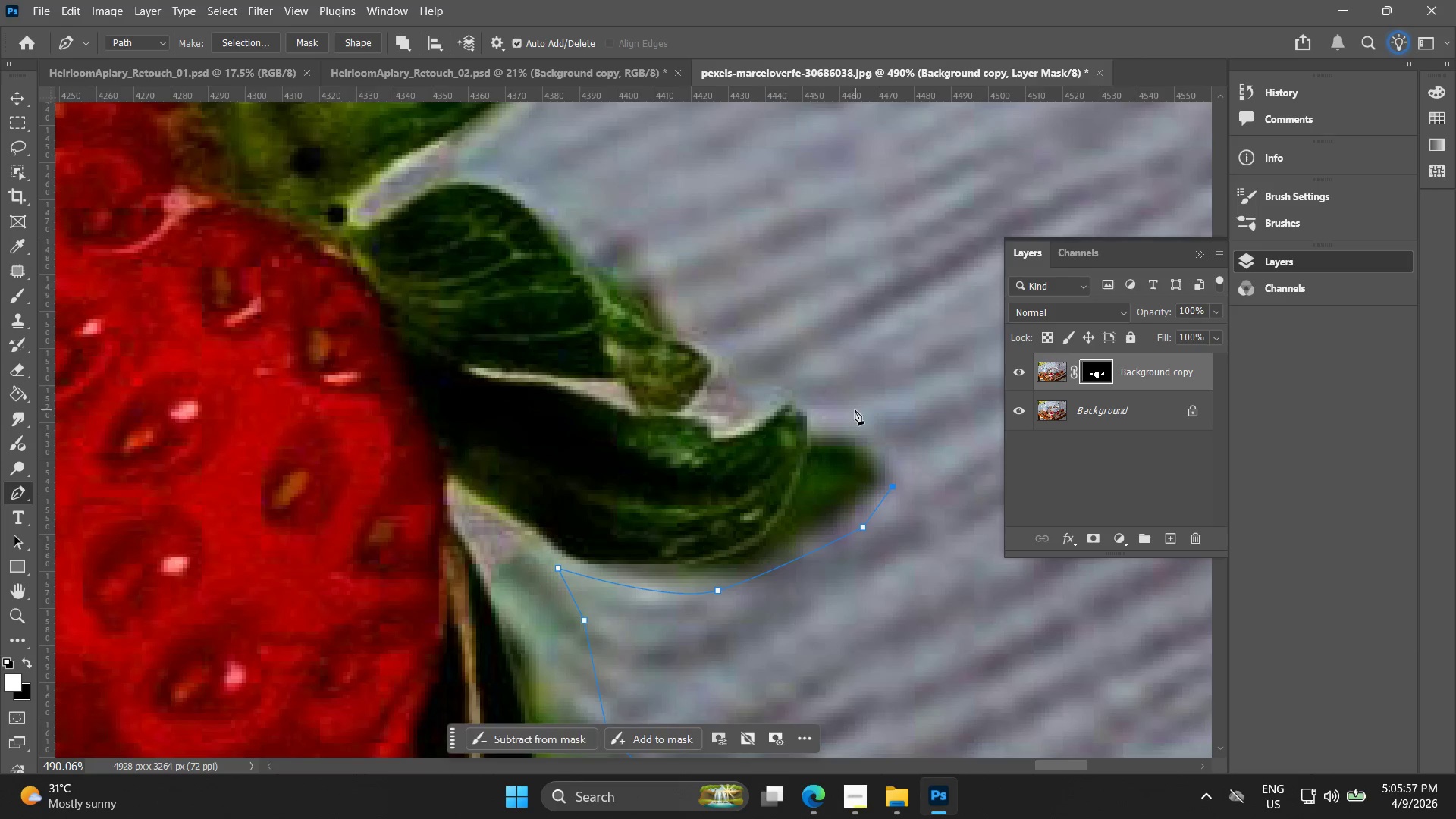 
left_click_drag(start_coordinate=[852, 408], to_coordinate=[813, 383])
 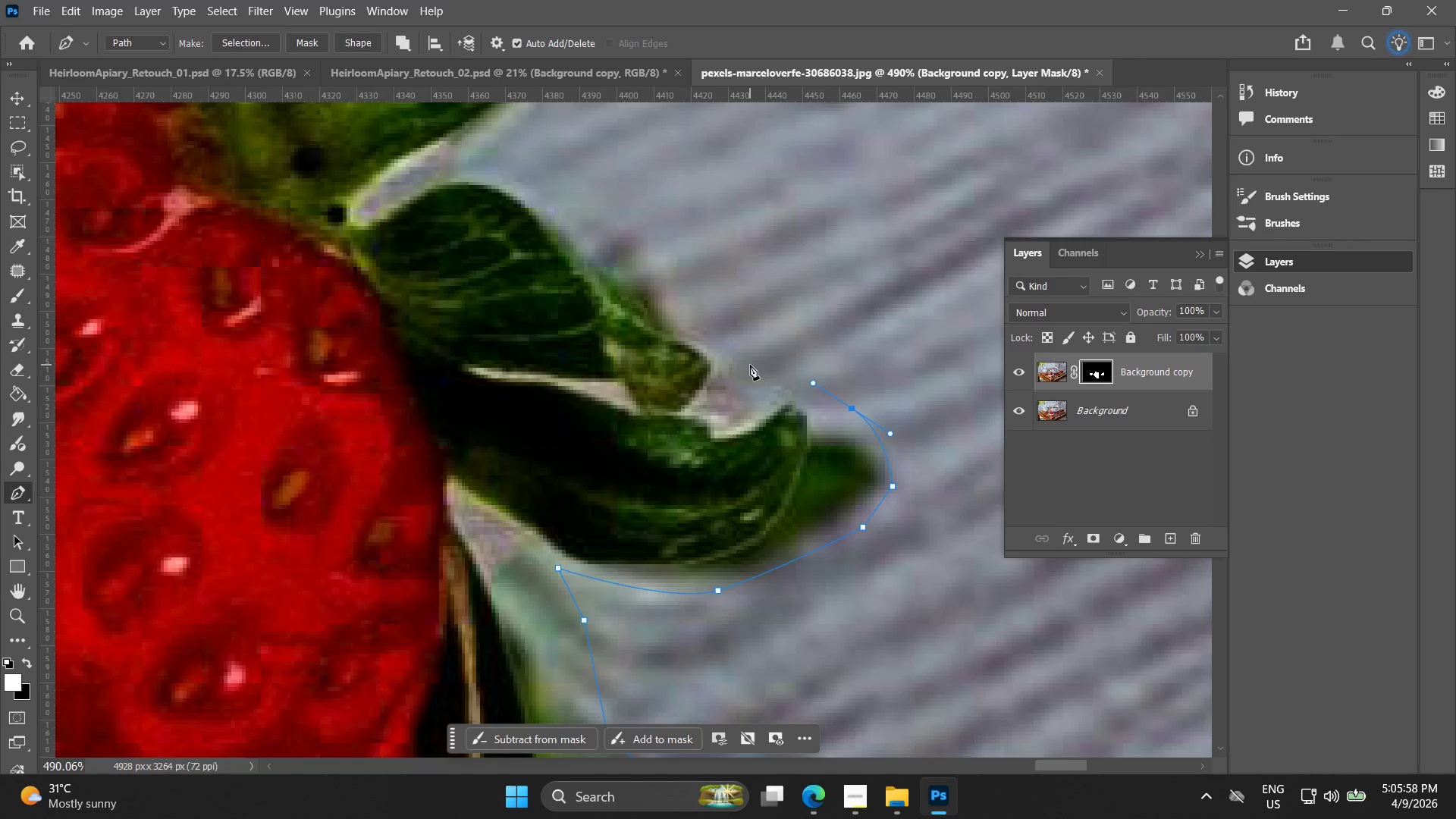 
left_click([750, 365])
 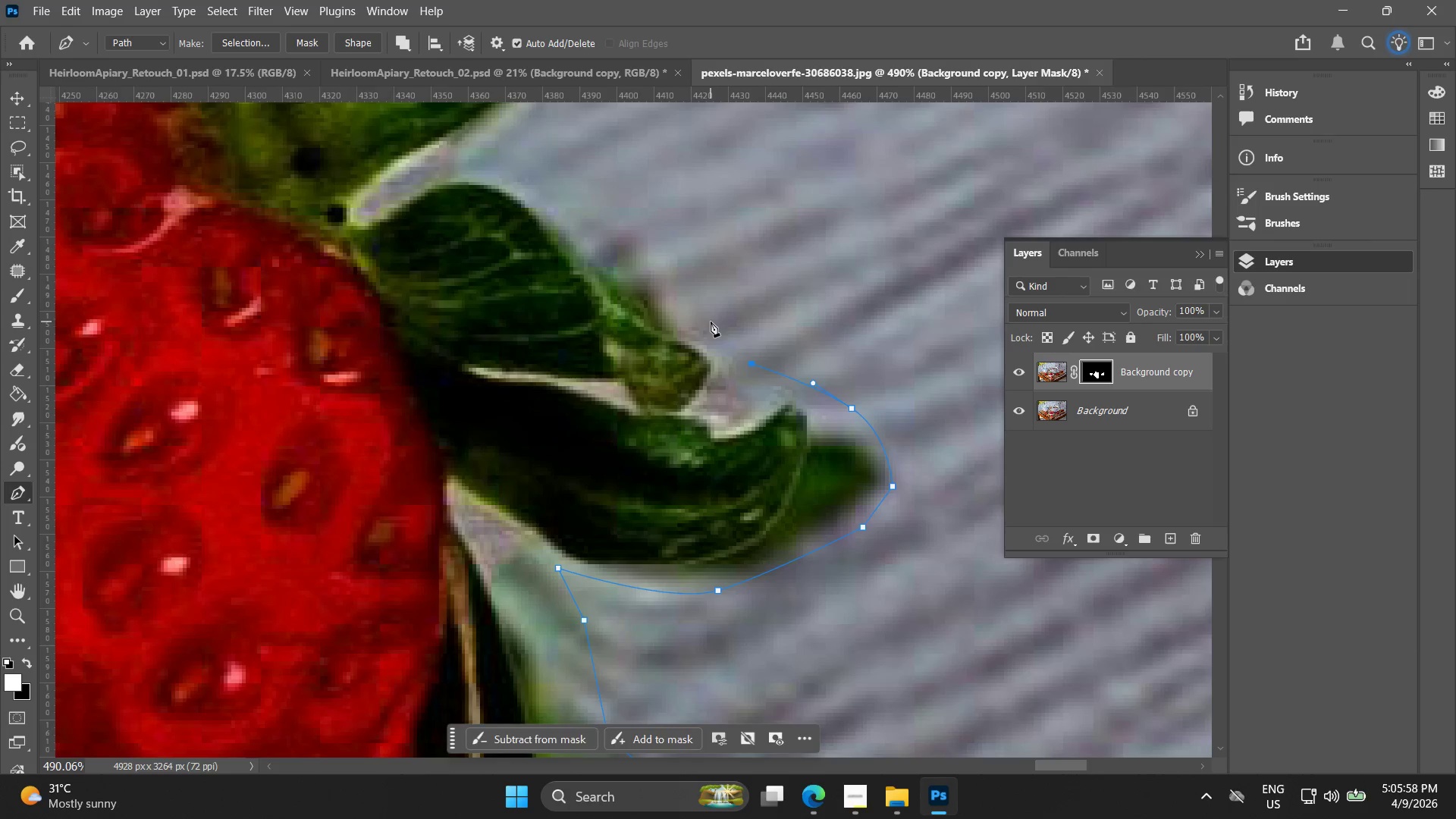 
left_click_drag(start_coordinate=[709, 318], to_coordinate=[684, 280])
 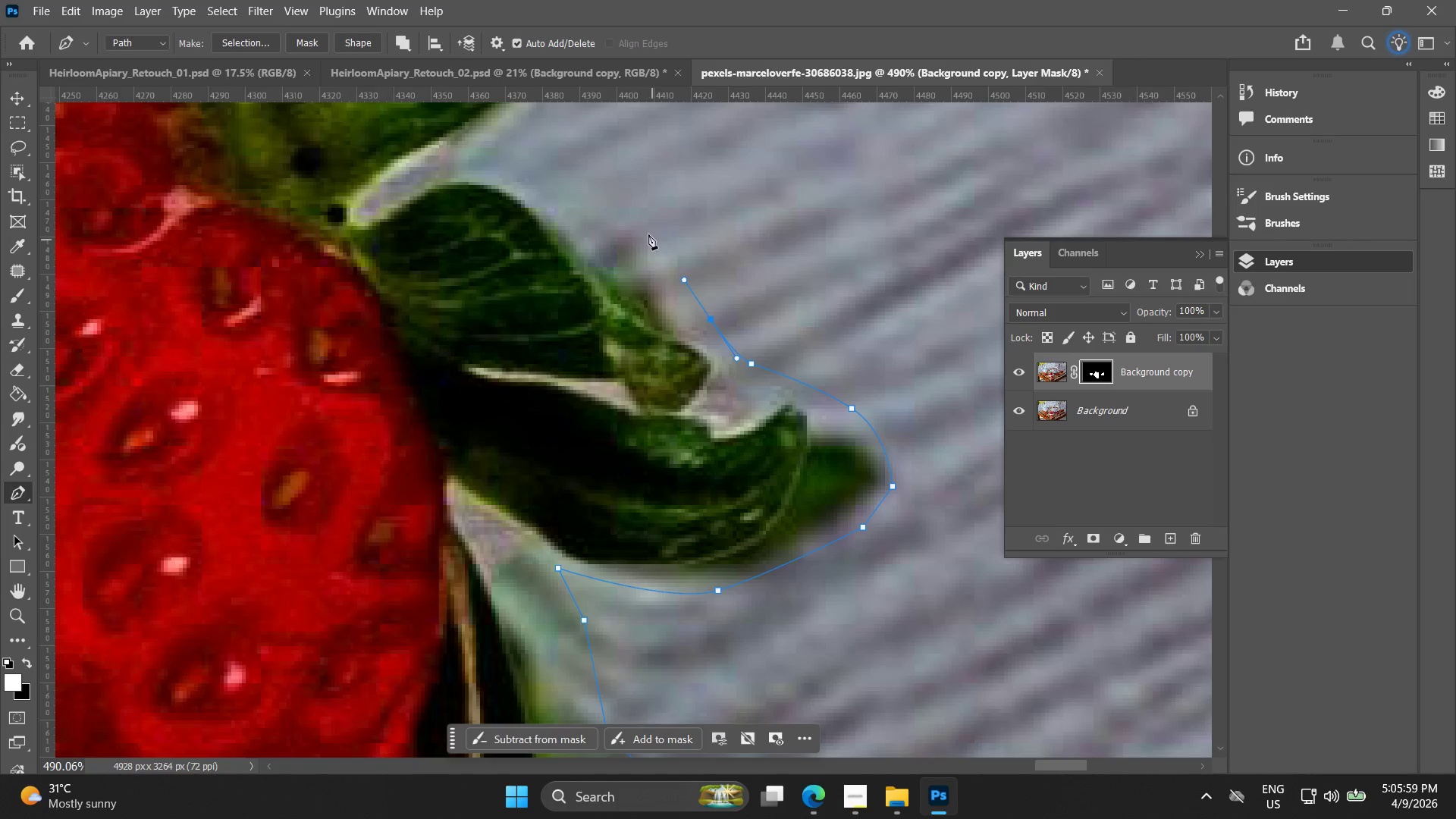 
left_click_drag(start_coordinate=[644, 231], to_coordinate=[592, 197])
 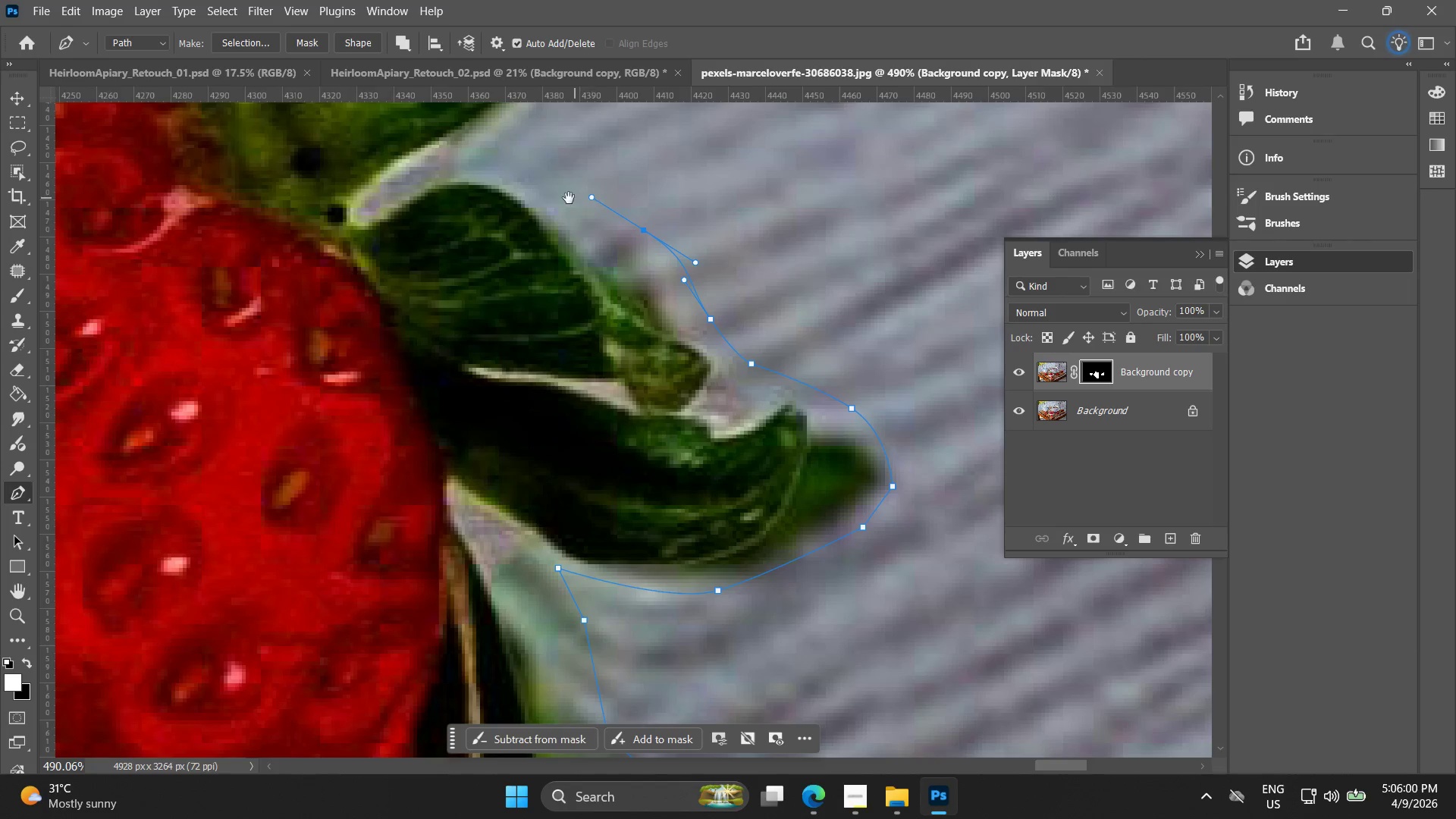 
hold_key(key=Space, duration=0.5)
 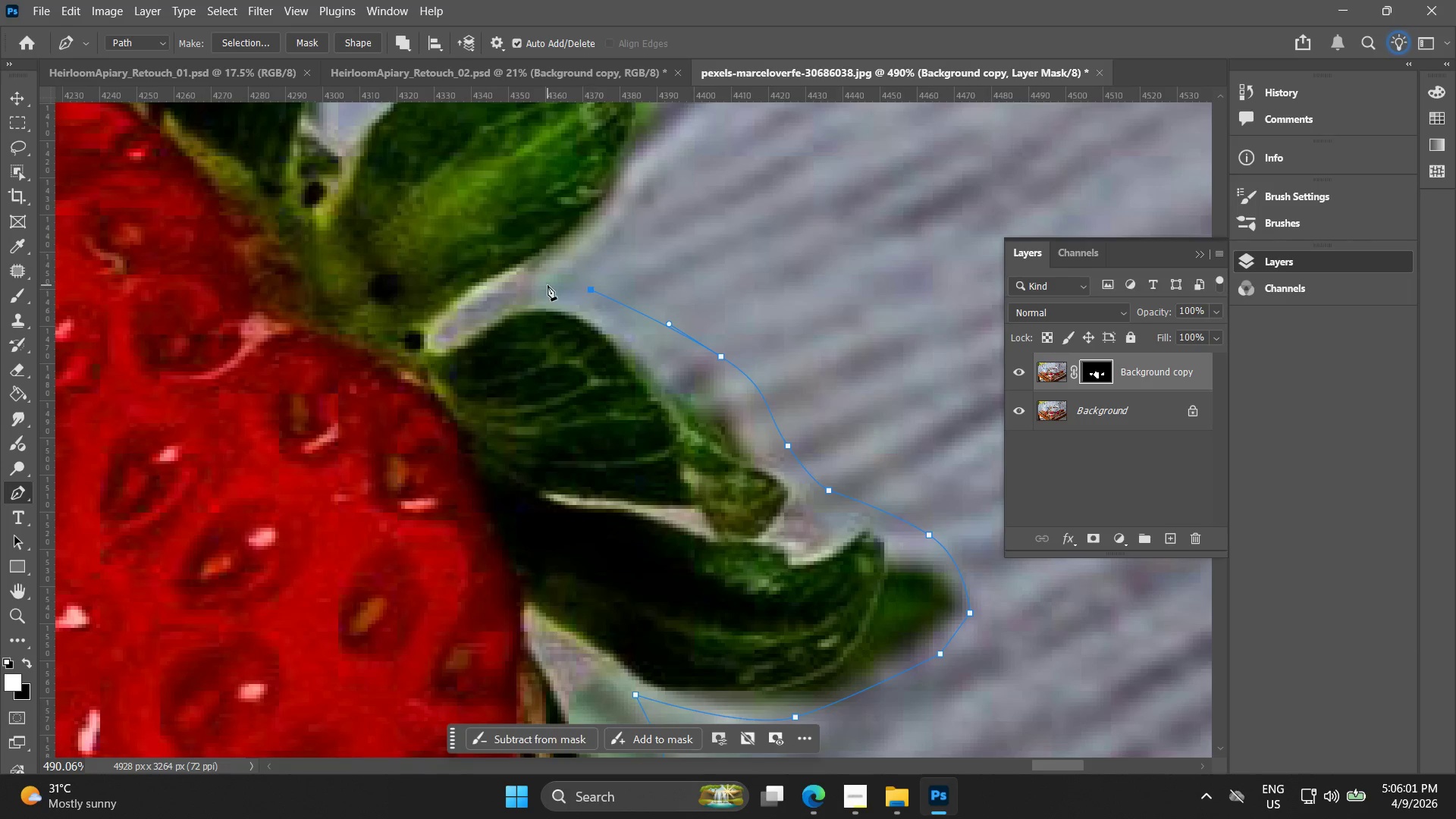 
left_click_drag(start_coordinate=[569, 202], to_coordinate=[646, 329])
 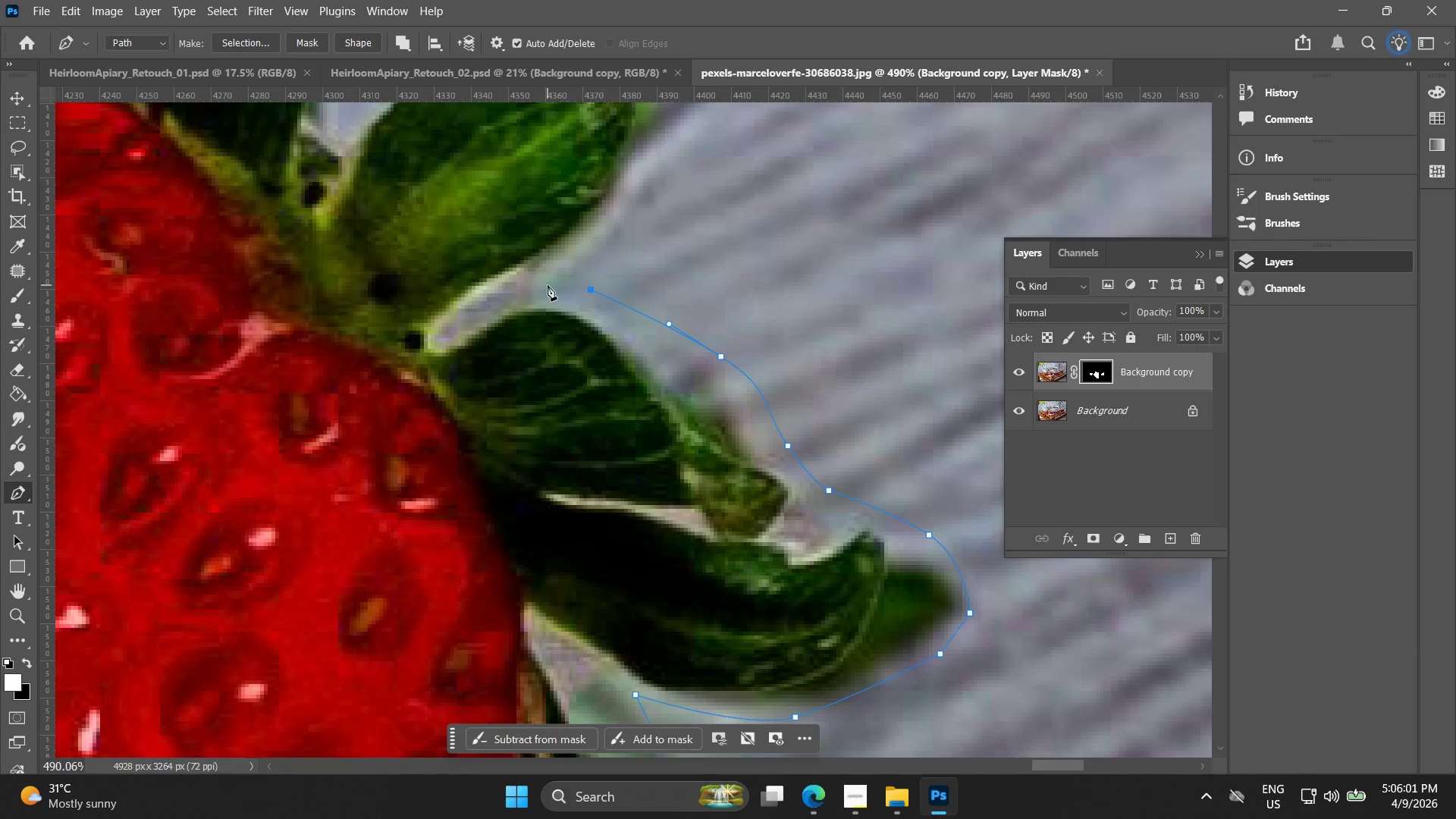 
double_click([548, 285])
 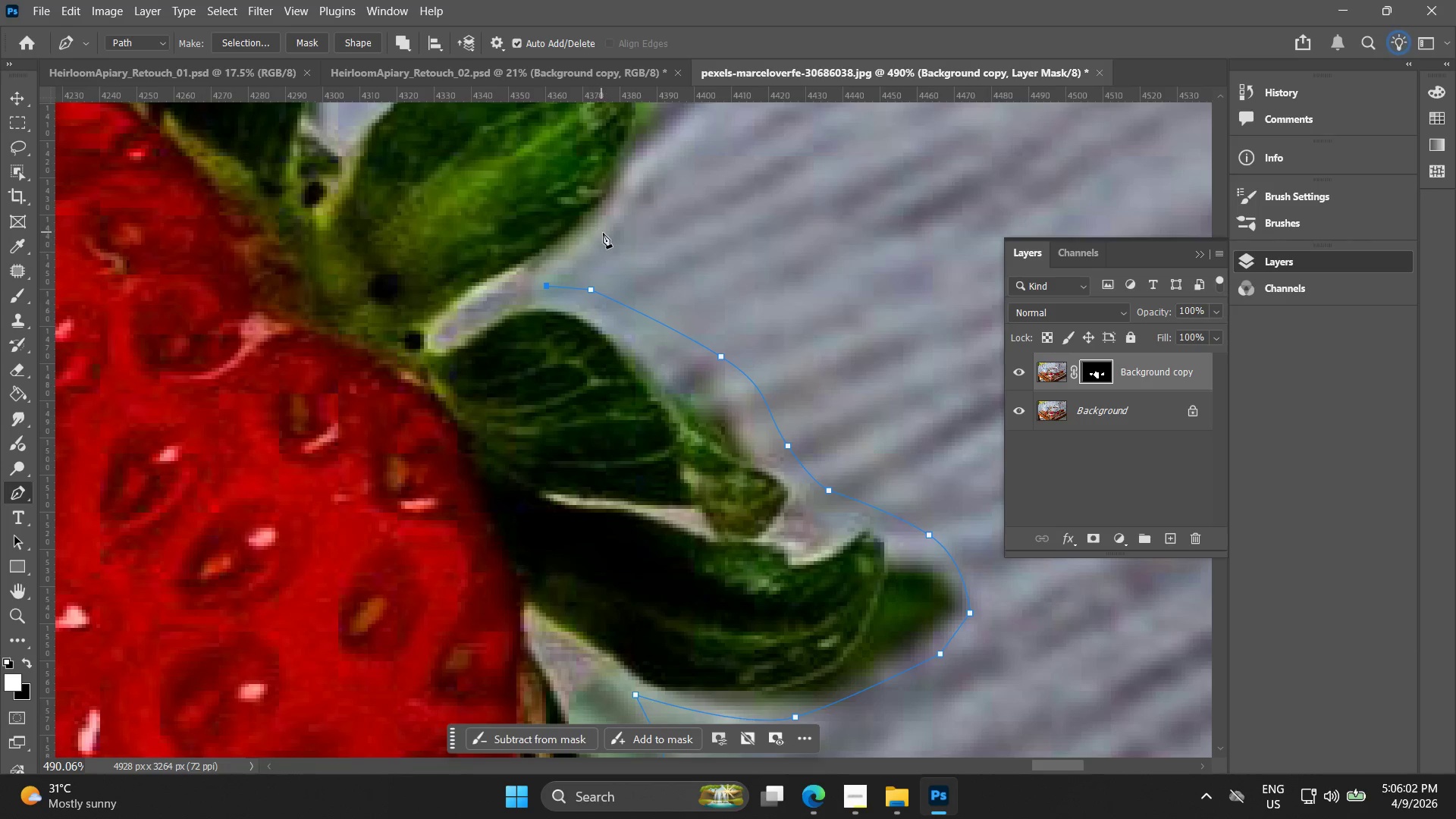 
left_click_drag(start_coordinate=[614, 231], to_coordinate=[632, 204])
 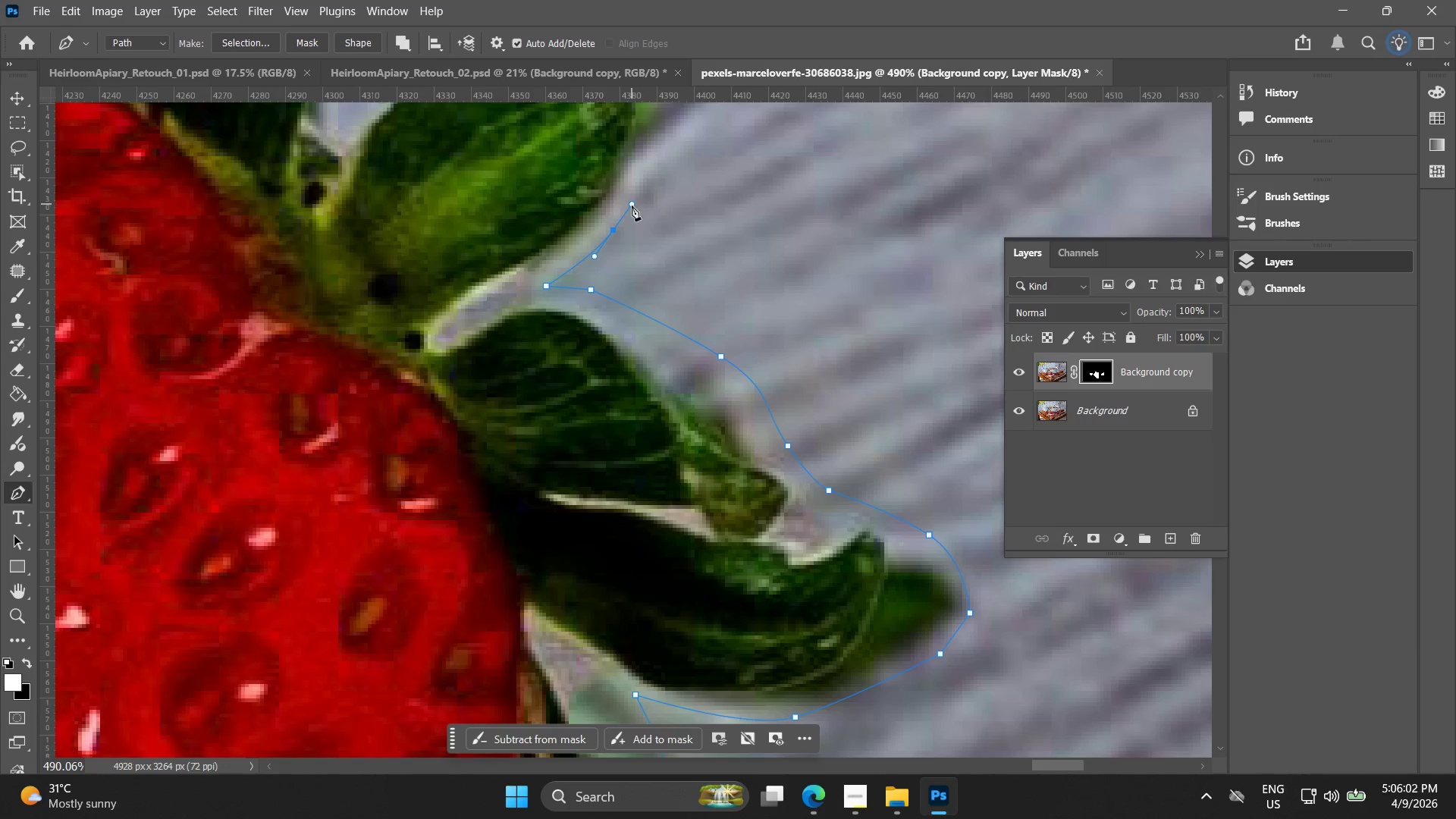 
key(Control+ControlLeft)
 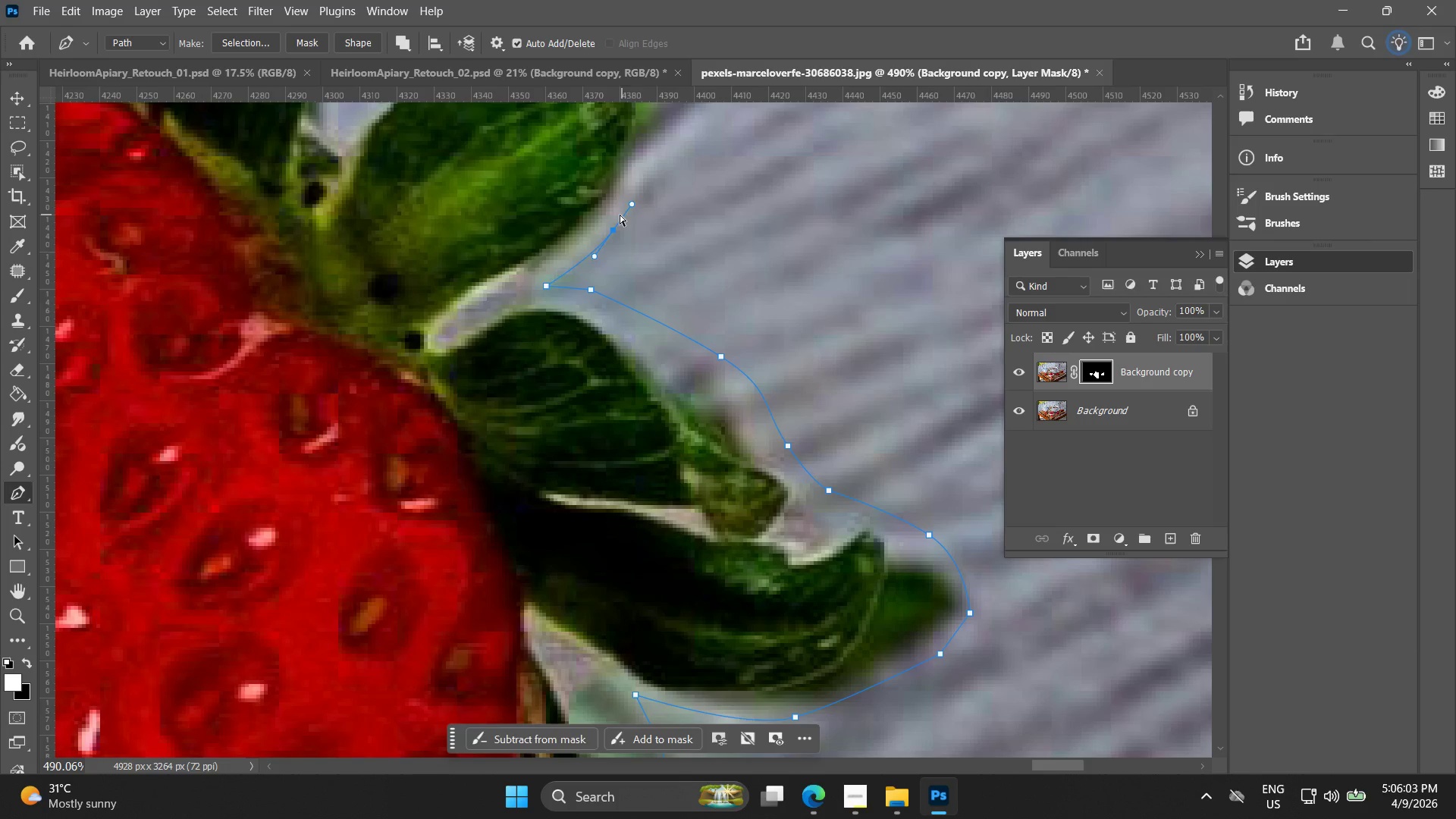 
key(Control+Z)
 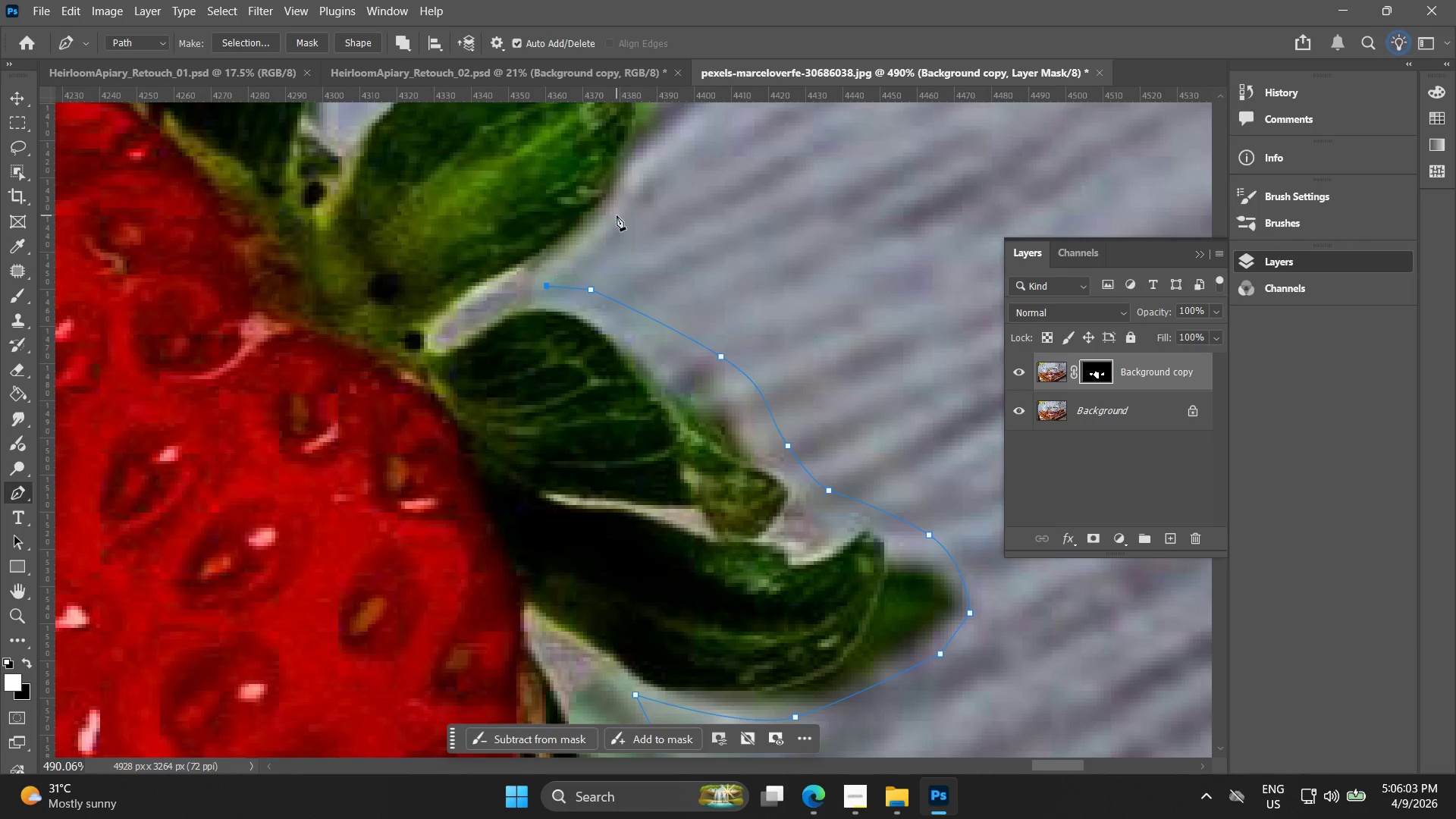 
left_click_drag(start_coordinate=[617, 215], to_coordinate=[634, 186])
 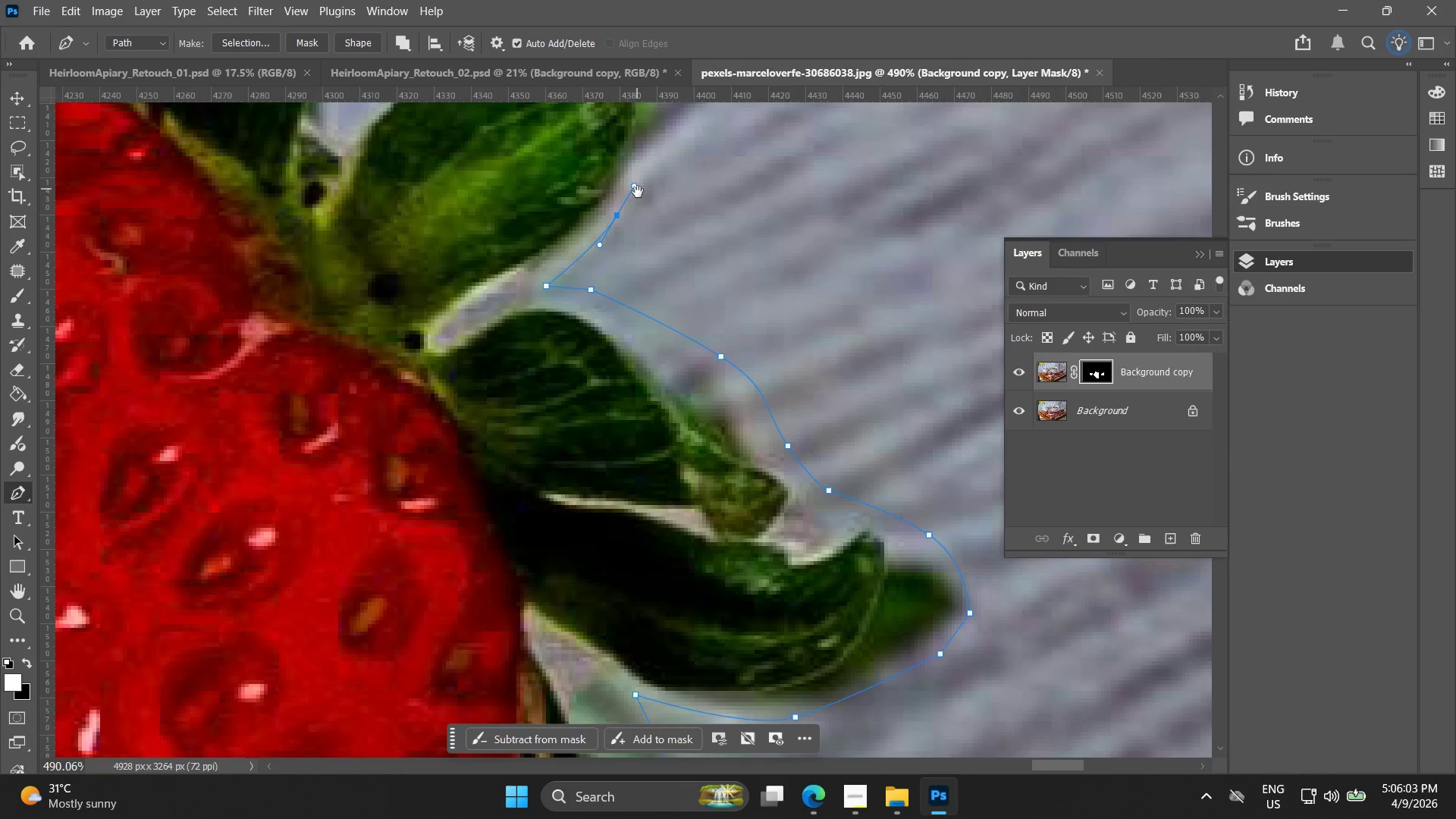 
hold_key(key=Space, duration=0.44)
 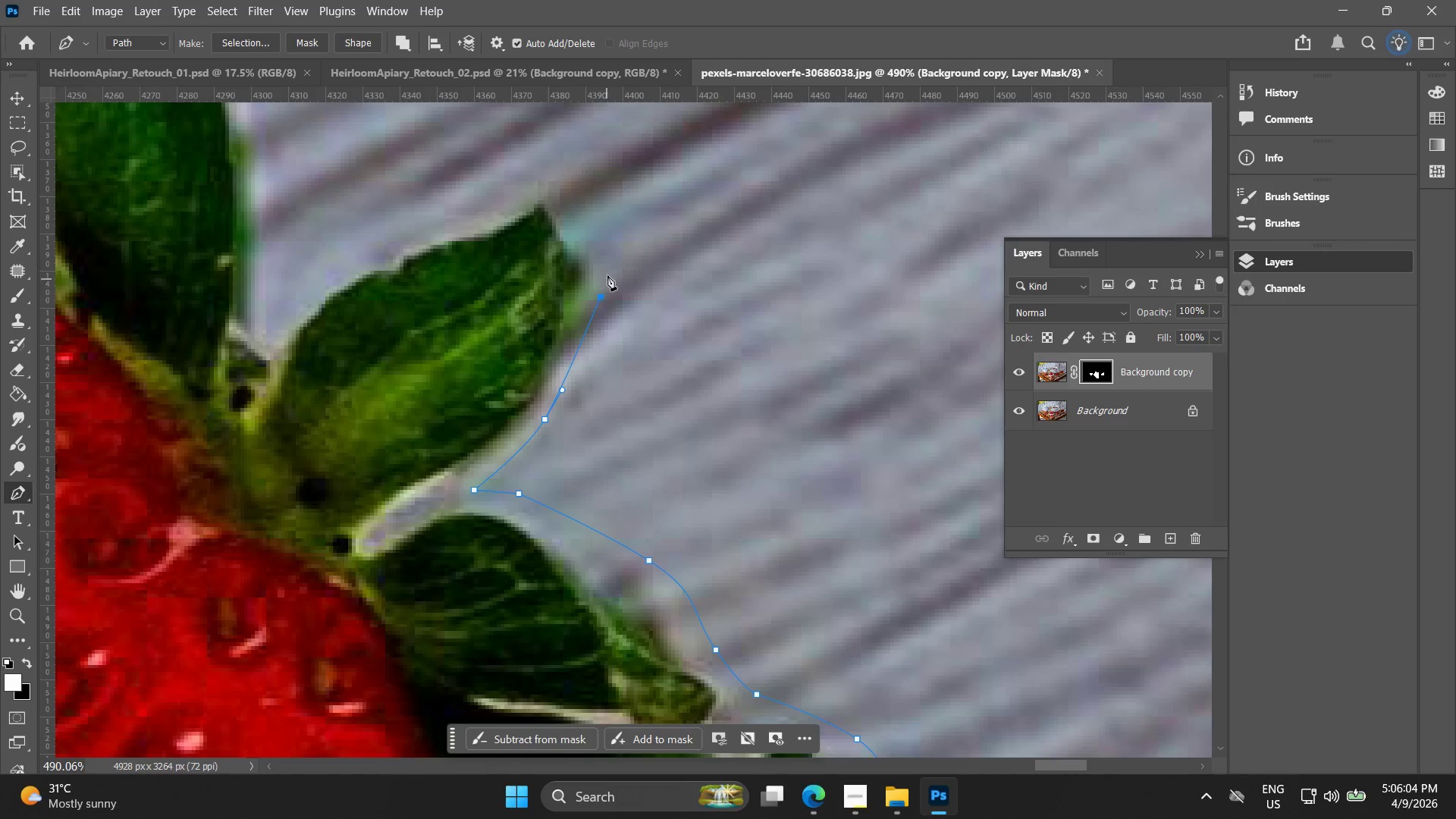 
left_click_drag(start_coordinate=[639, 203], to_coordinate=[584, 344])
 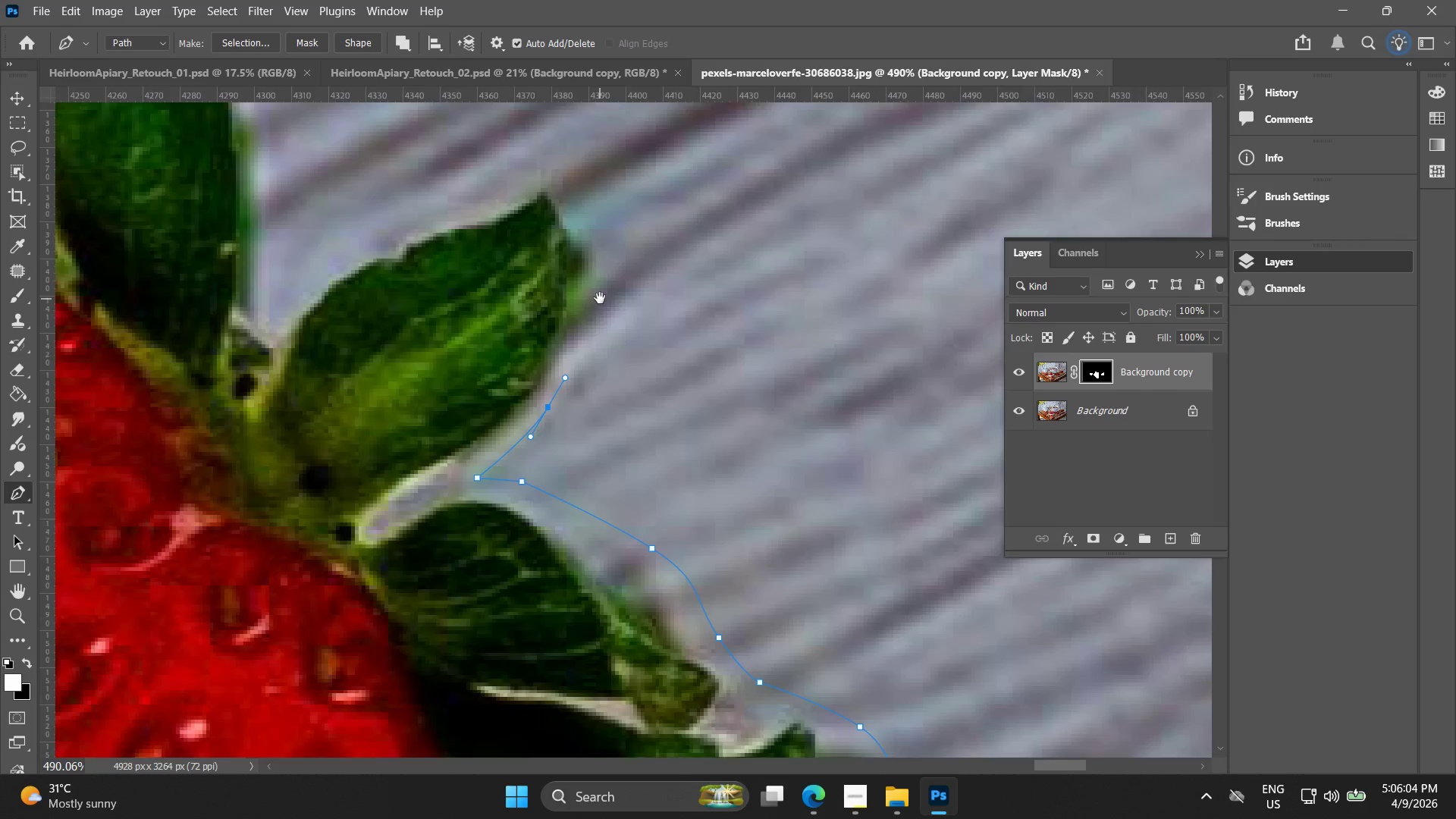 
left_click([600, 298])
 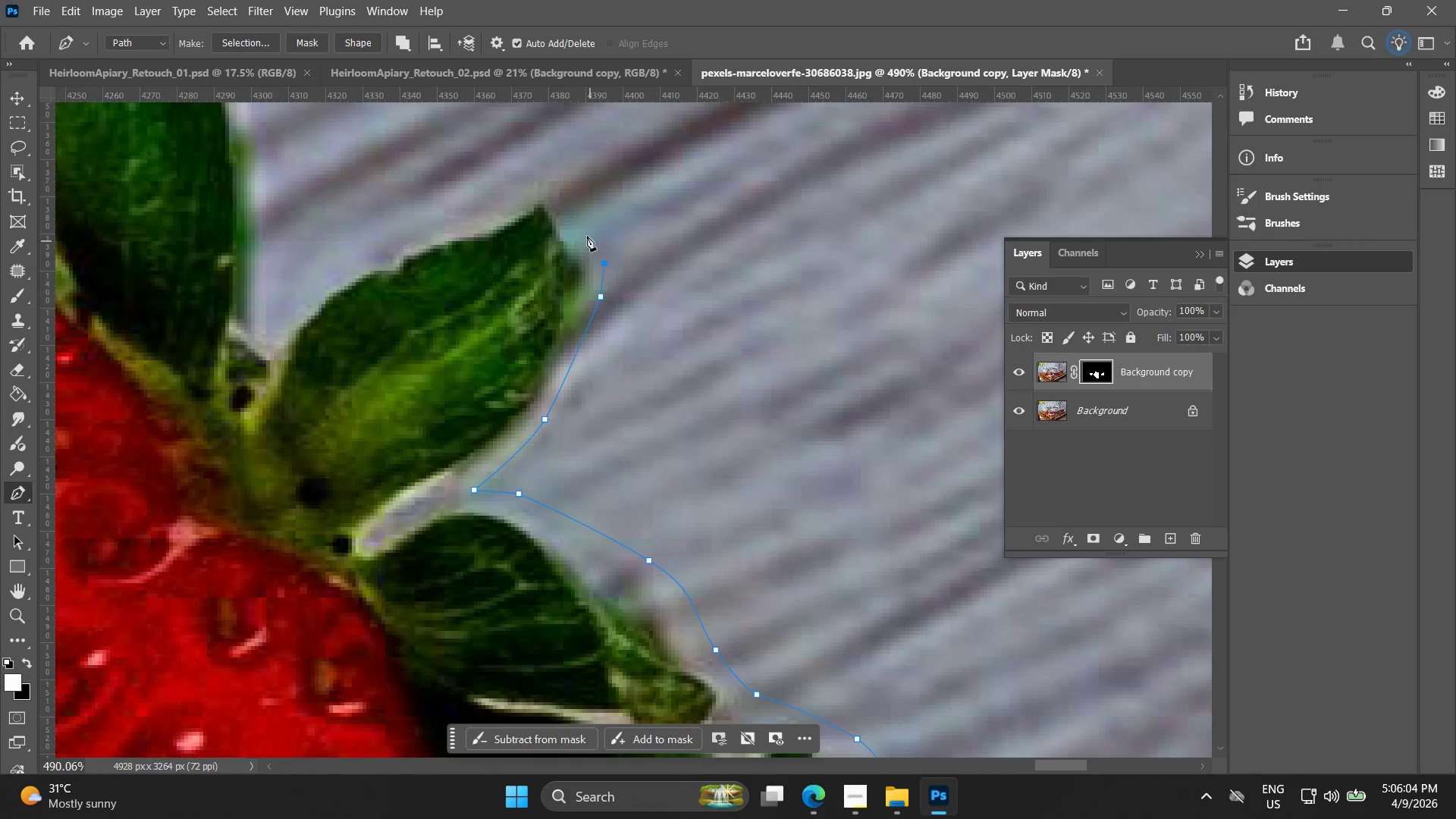 
triple_click([566, 192])
 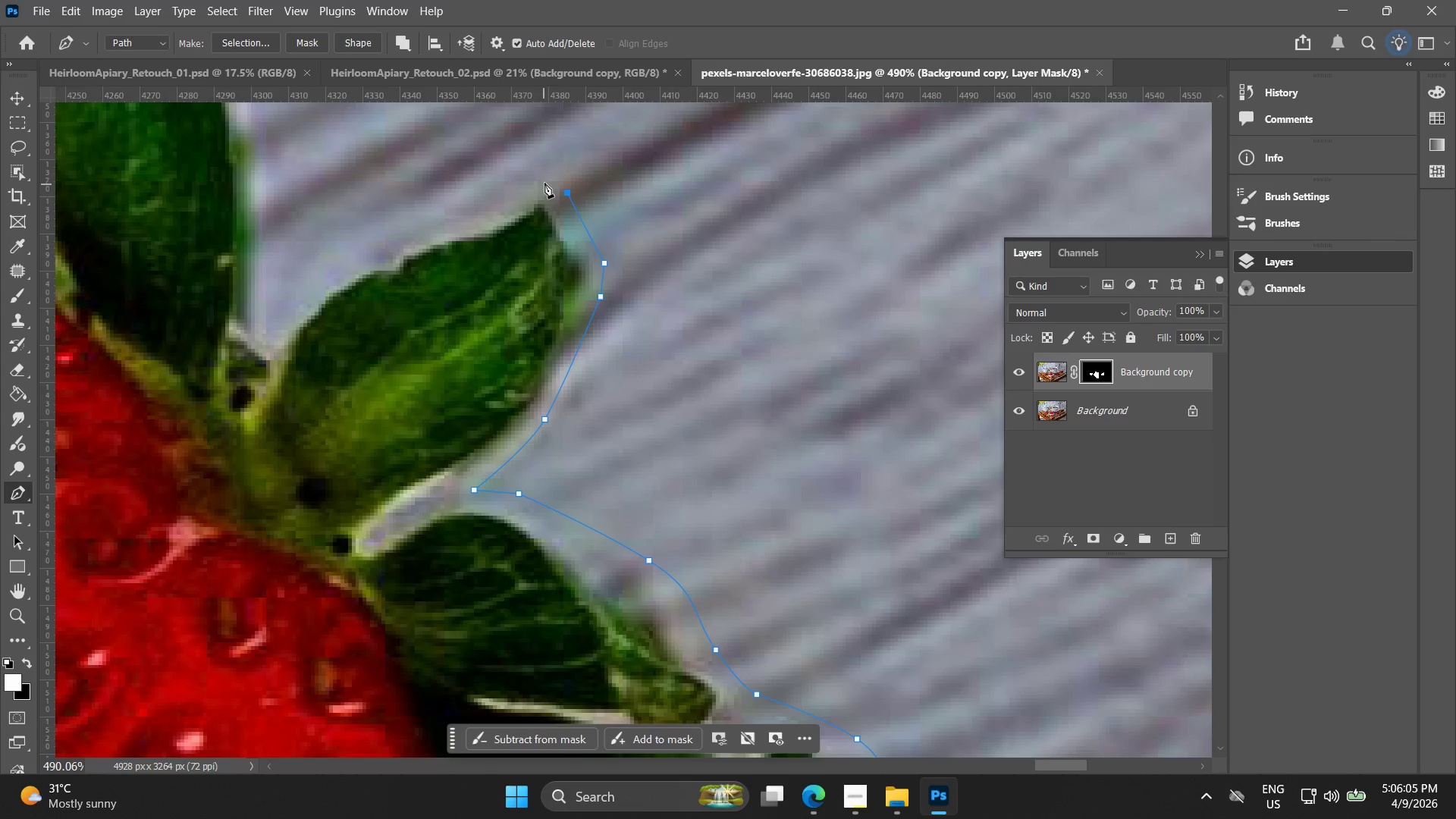 
key(Control+ControlLeft)
 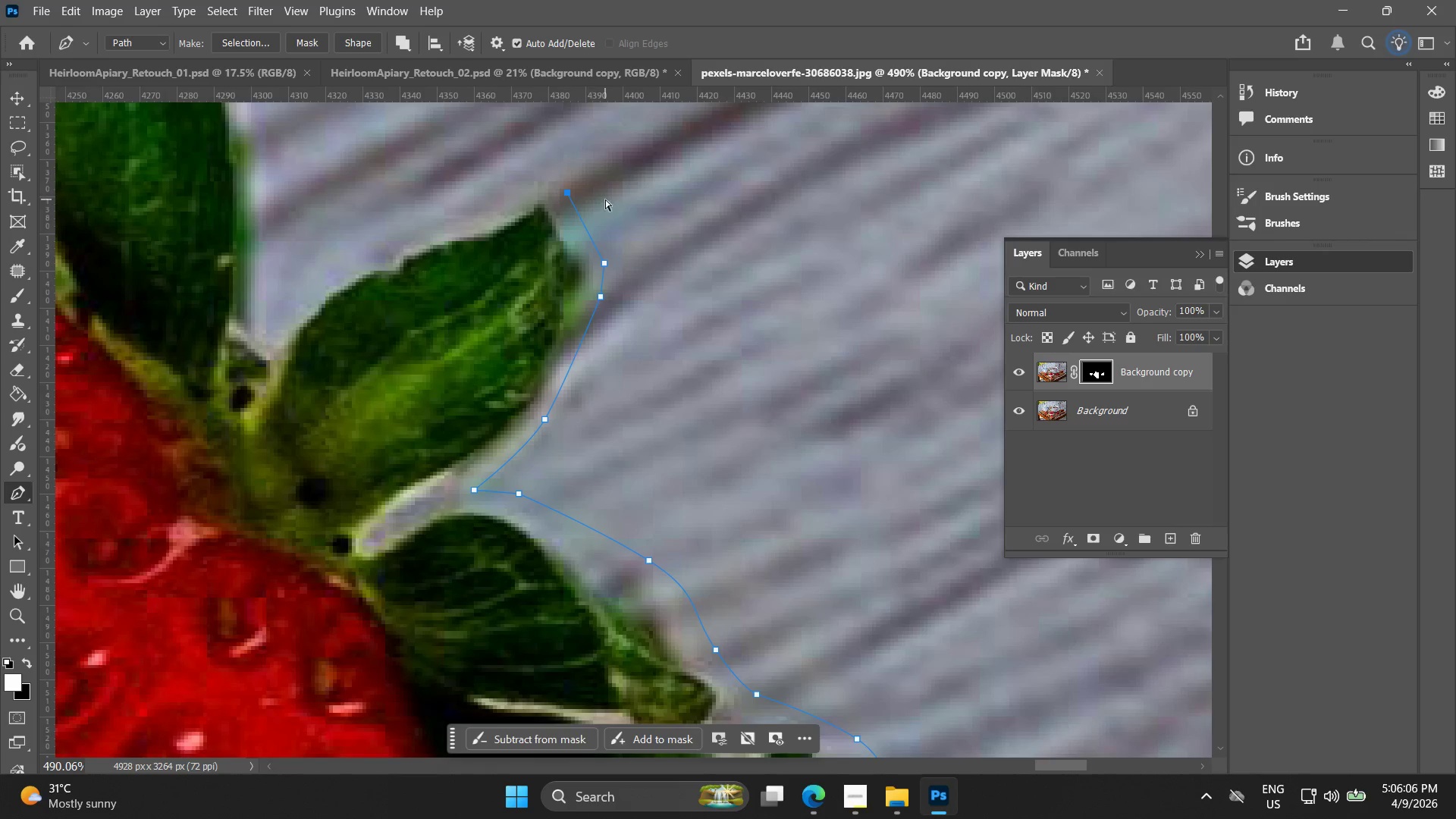 
key(Control+Z)
 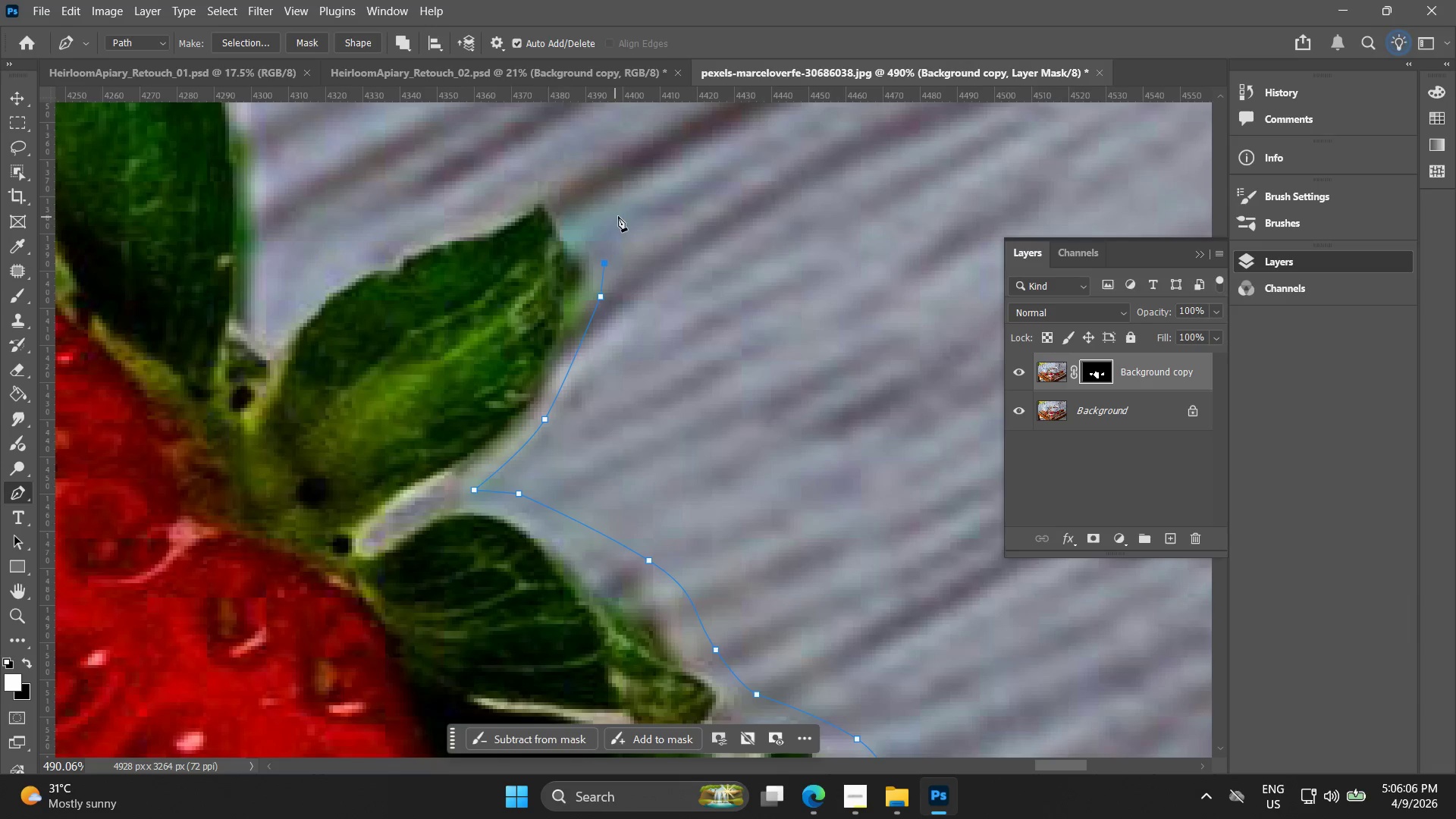 
left_click([623, 215])
 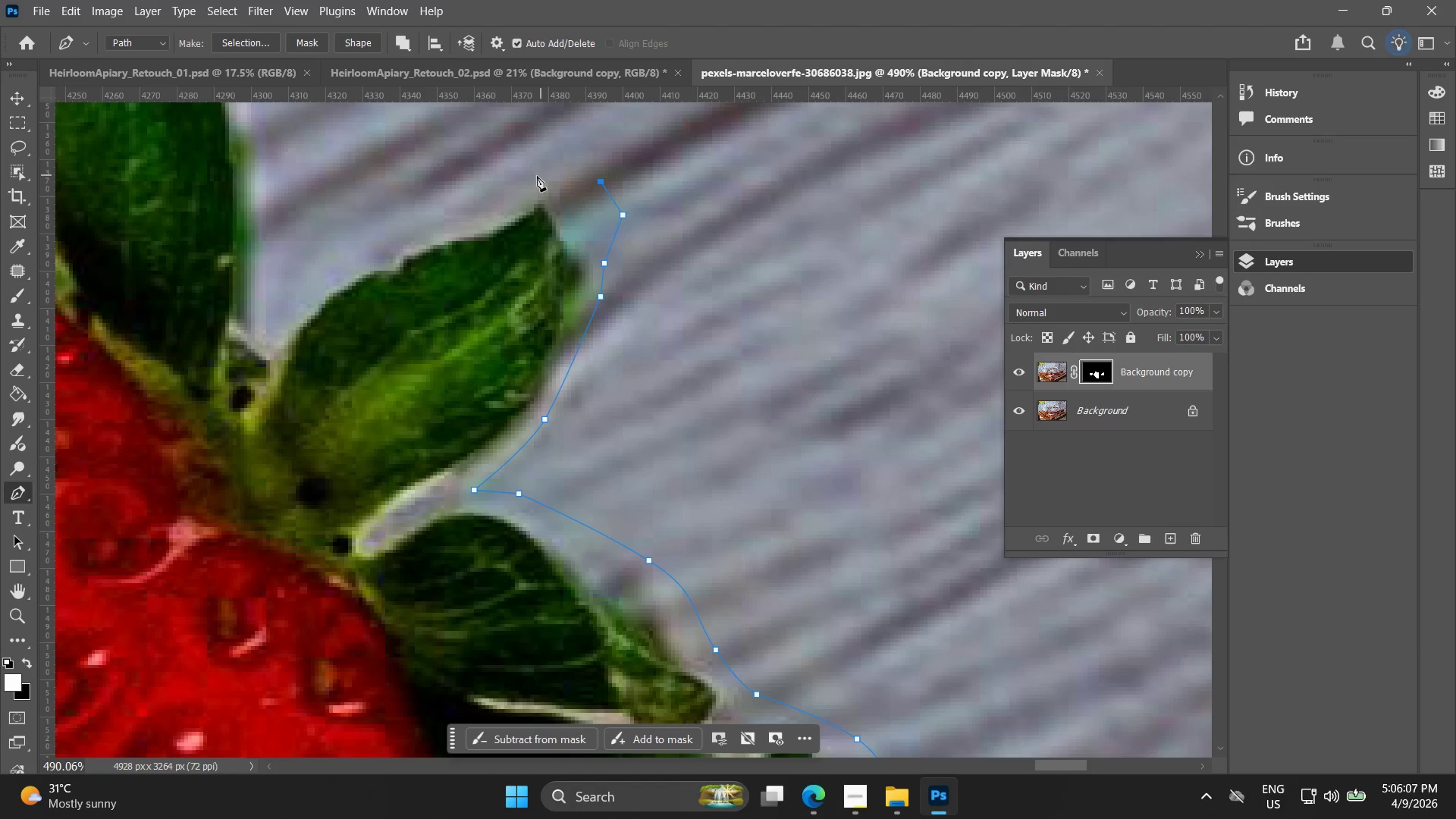 
left_click_drag(start_coordinate=[518, 187], to_coordinate=[474, 206])
 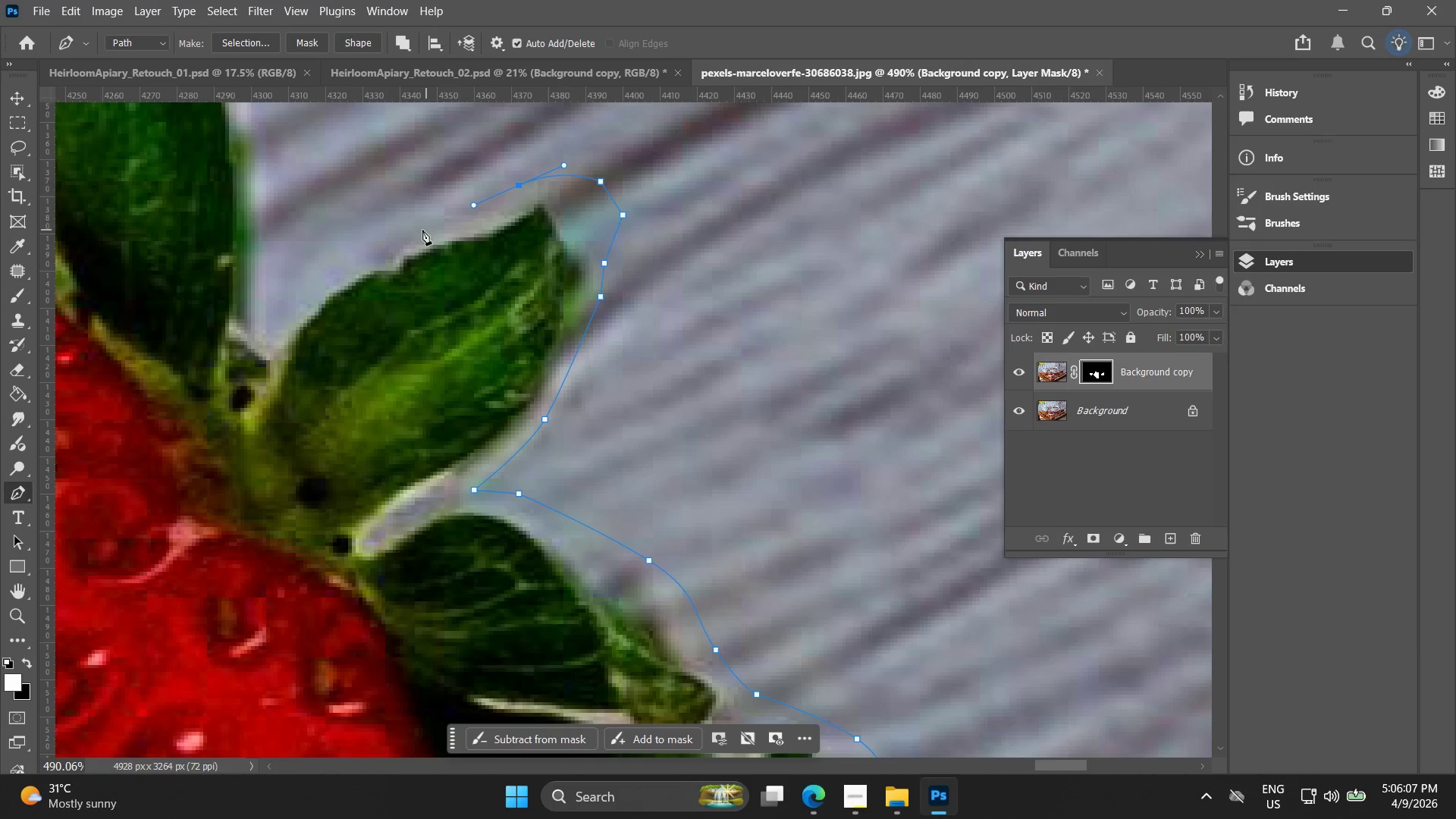 
left_click_drag(start_coordinate=[407, 228], to_coordinate=[397, 231])
 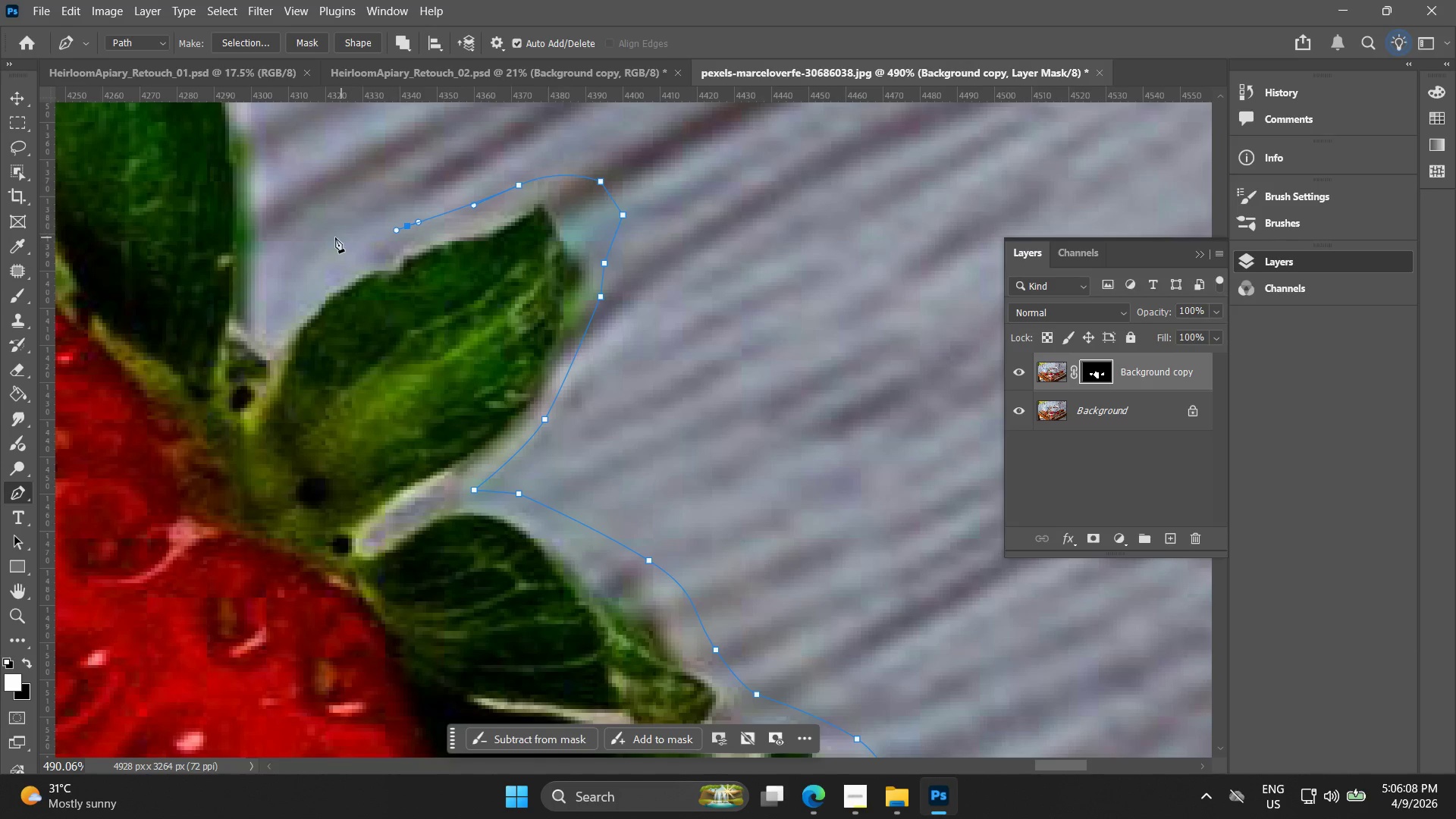 
left_click_drag(start_coordinate=[335, 237], to_coordinate=[322, 245])
 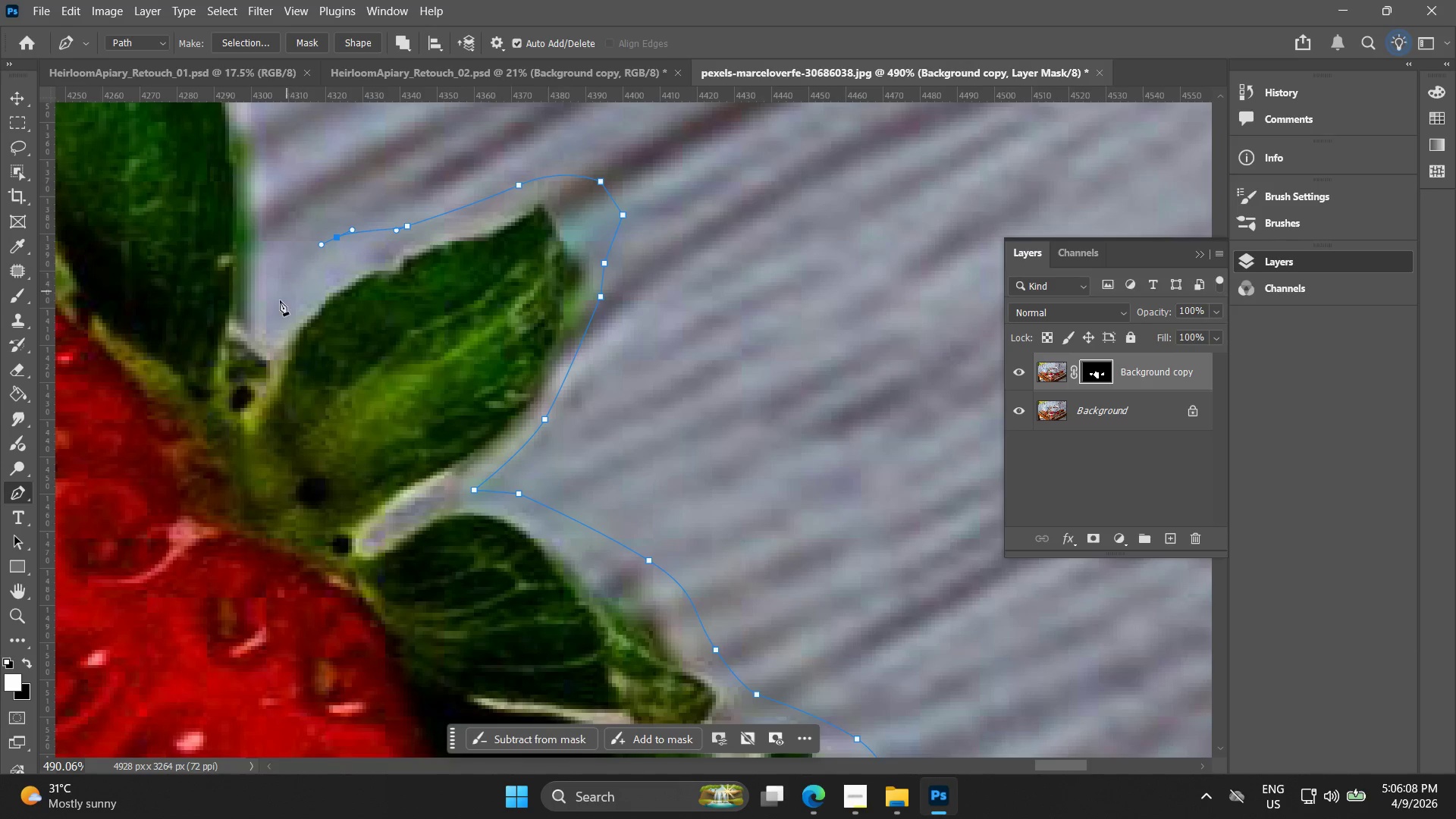 
left_click_drag(start_coordinate=[276, 310], to_coordinate=[273, 317])
 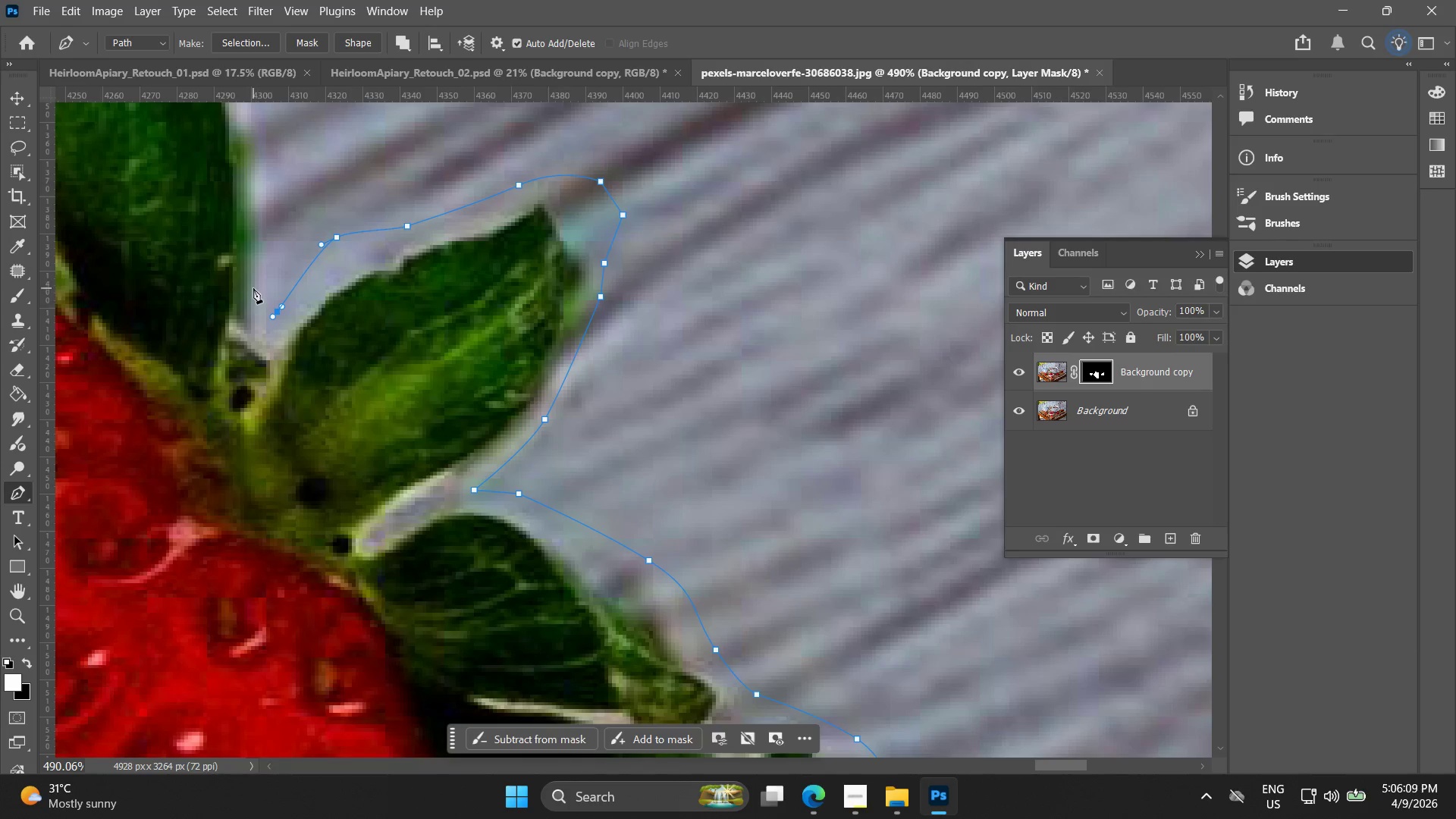 
left_click_drag(start_coordinate=[253, 288], to_coordinate=[258, 284])
 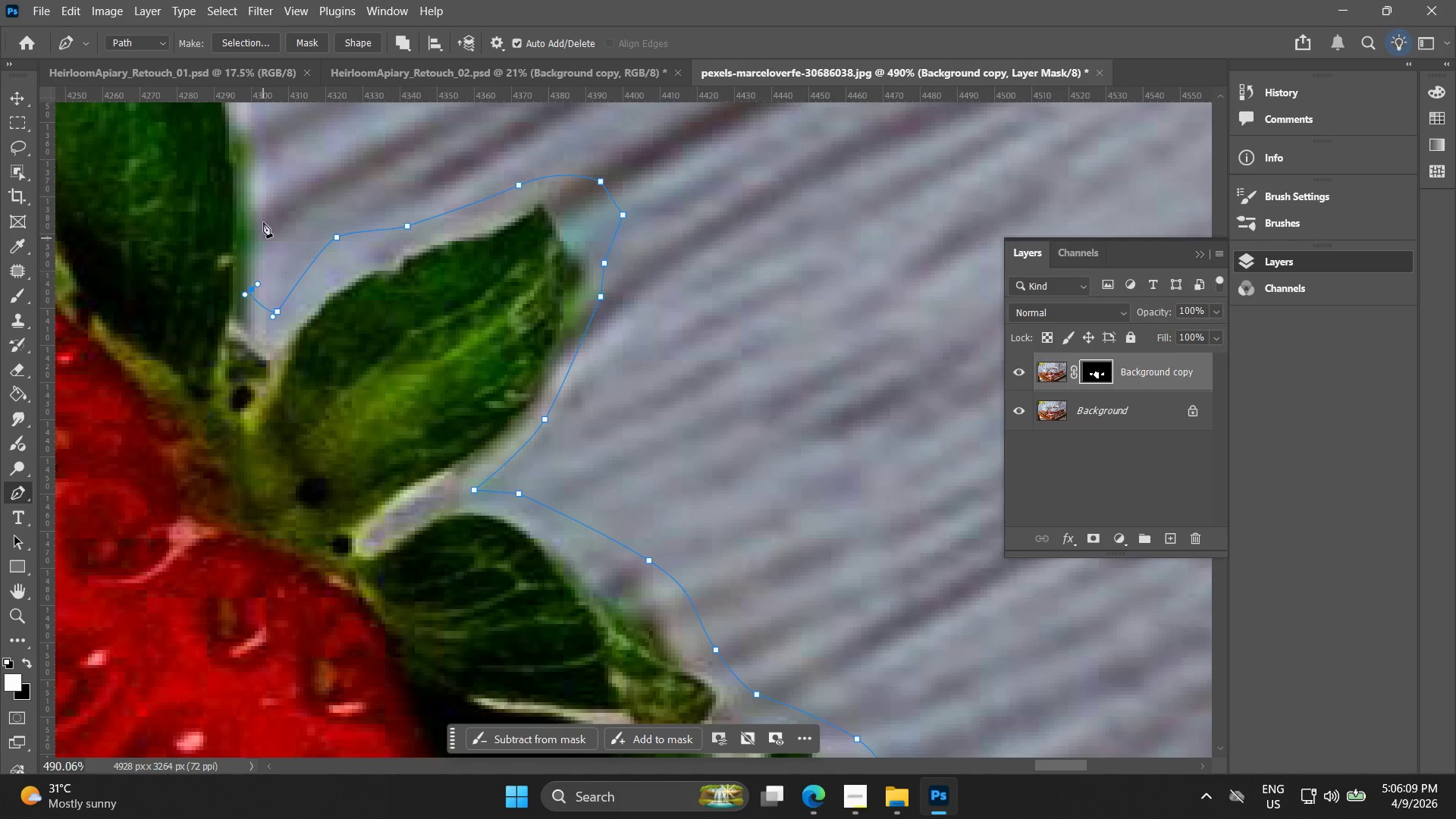 
hold_key(key=Space, duration=0.47)
 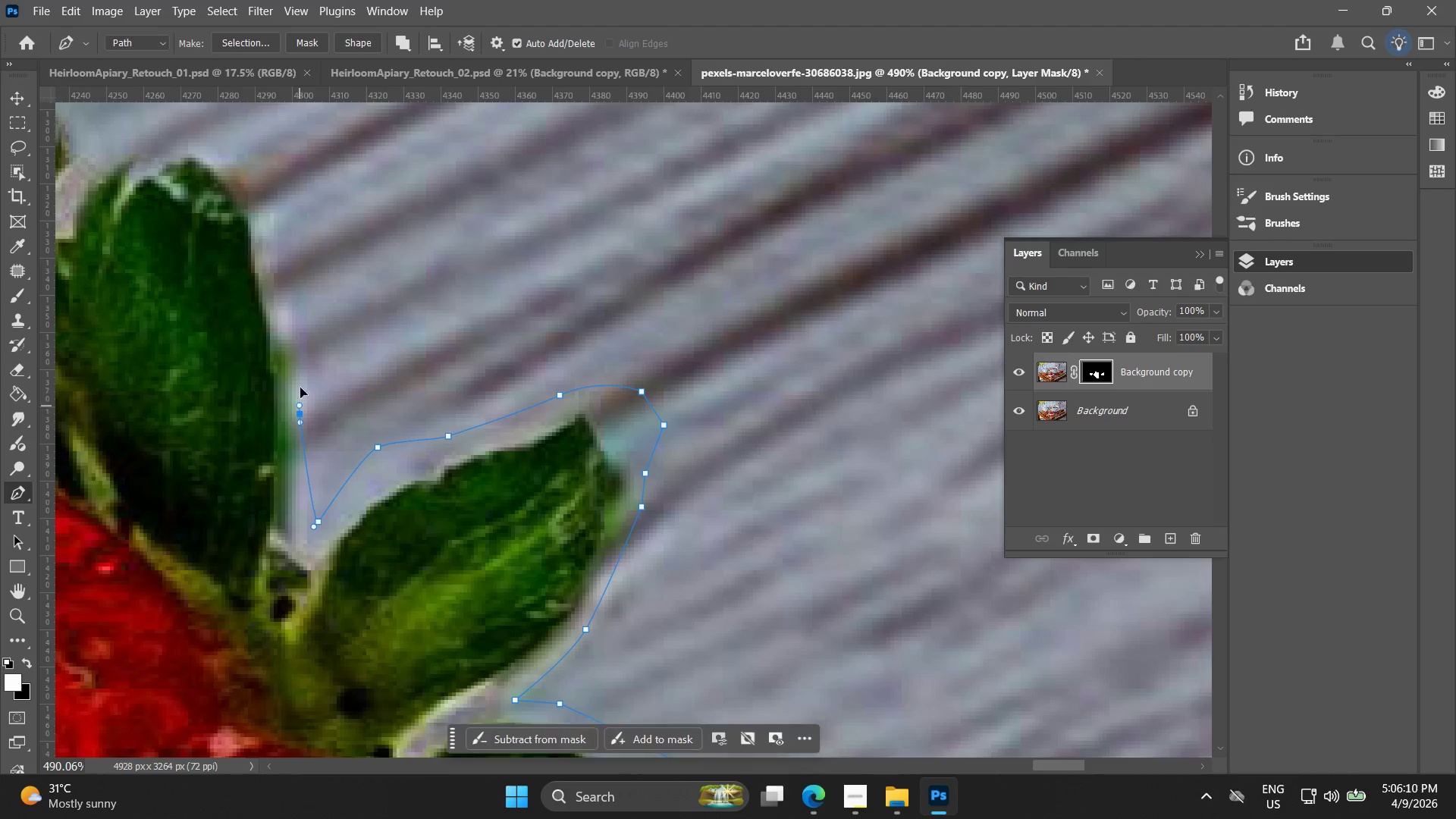 
left_click_drag(start_coordinate=[267, 213], to_coordinate=[308, 423])
 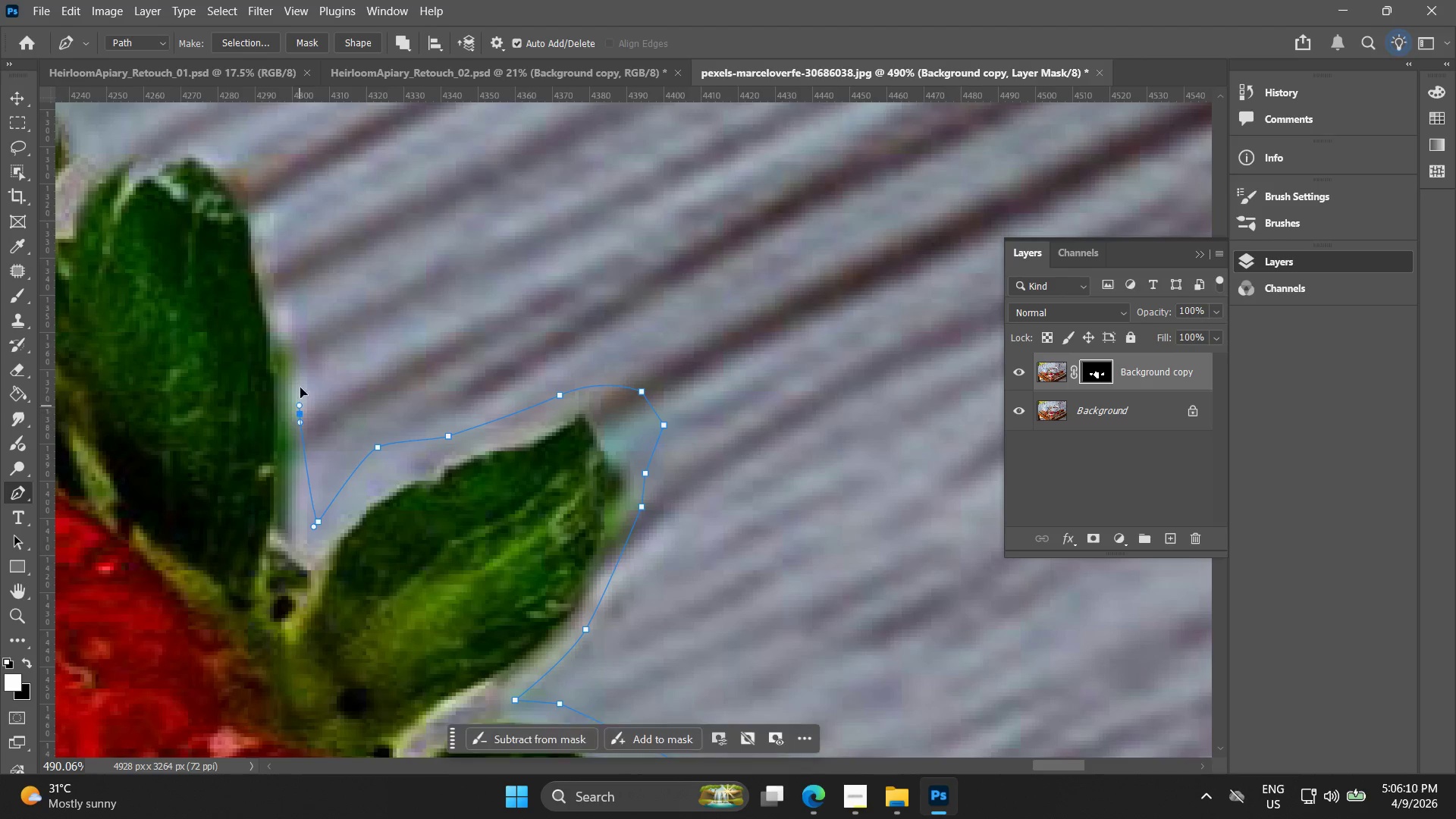 
key(Control+ControlLeft)
 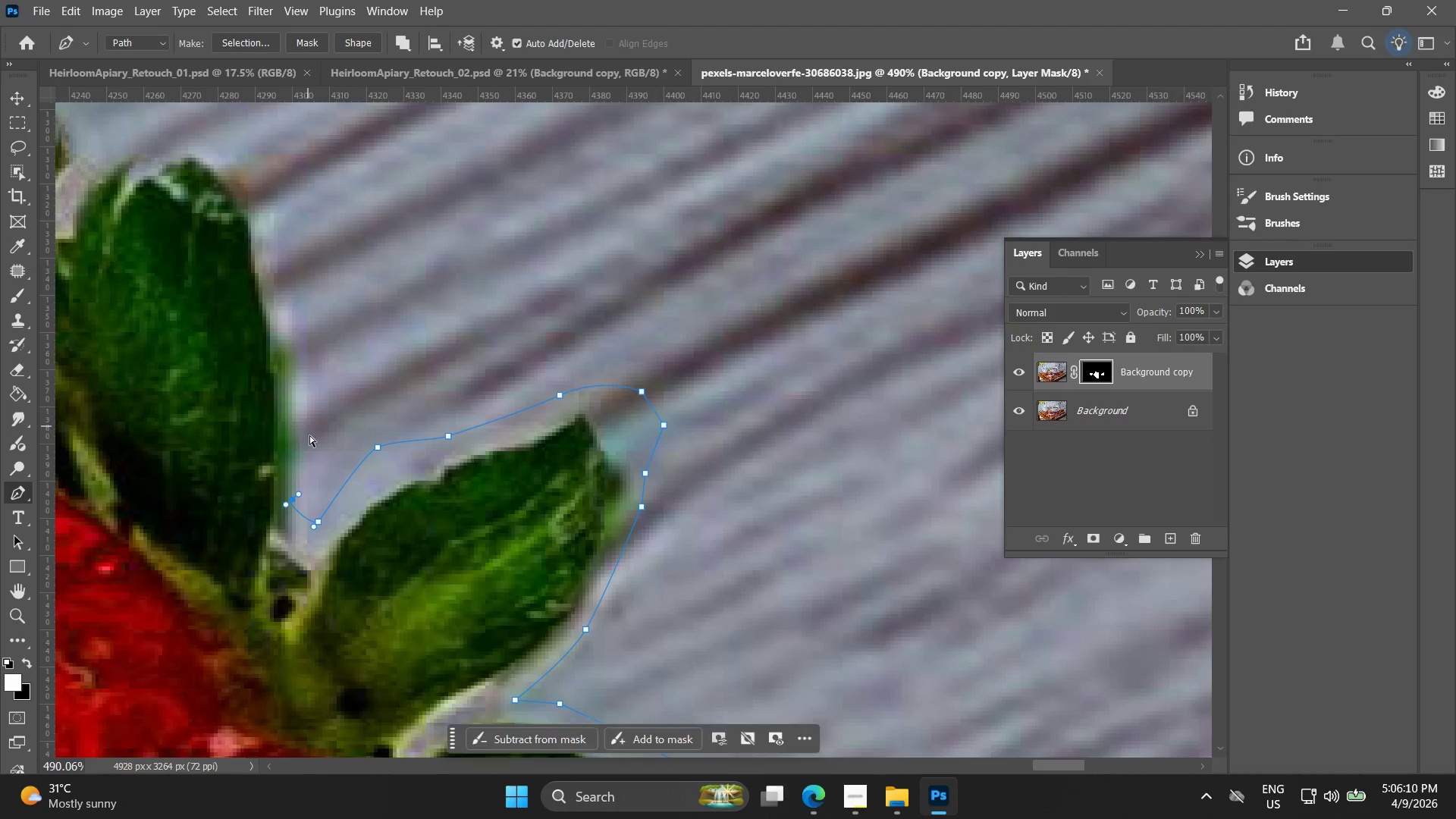 
key(Control+Z)
 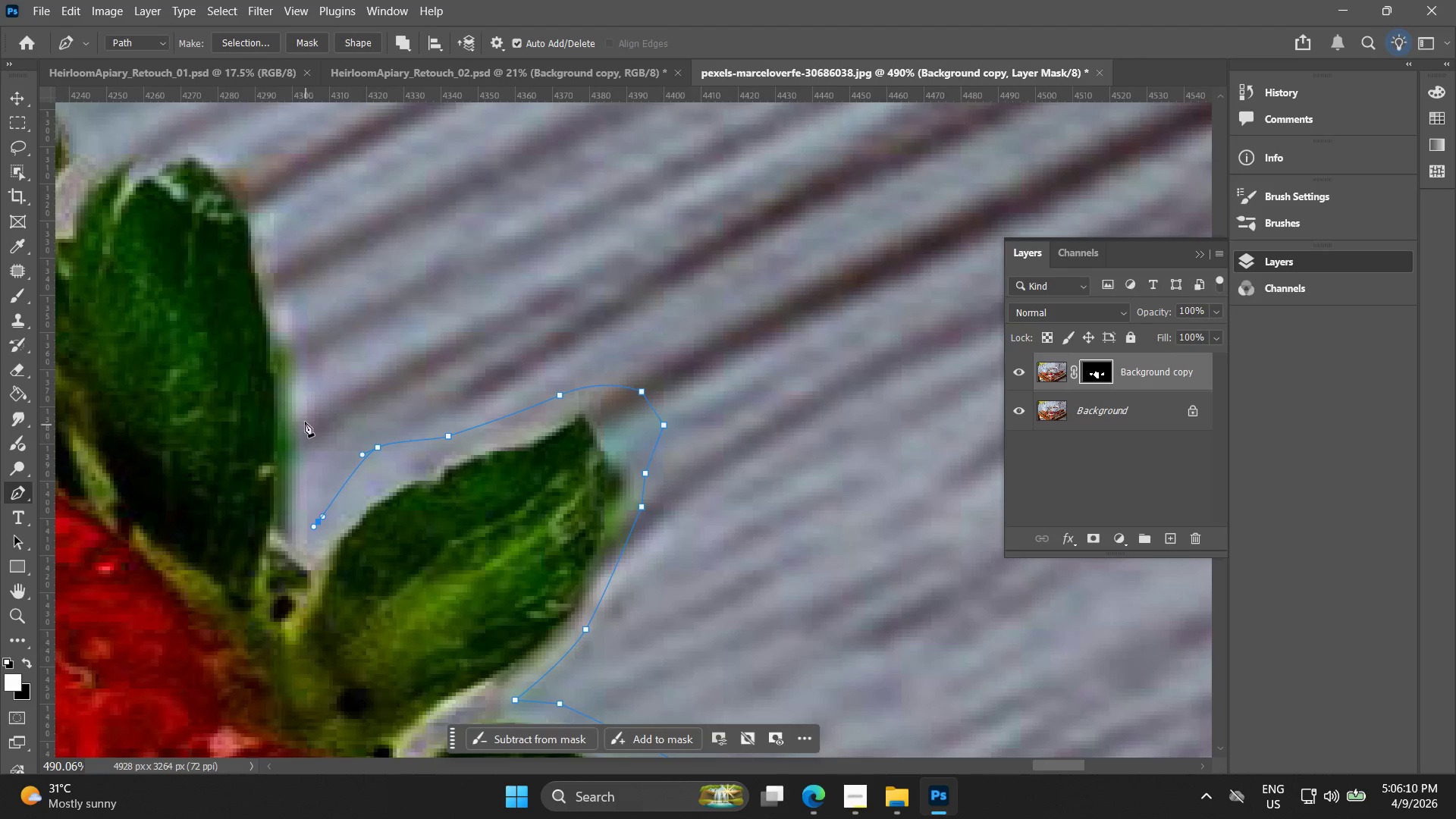 
left_click_drag(start_coordinate=[301, 413], to_coordinate=[300, 404])
 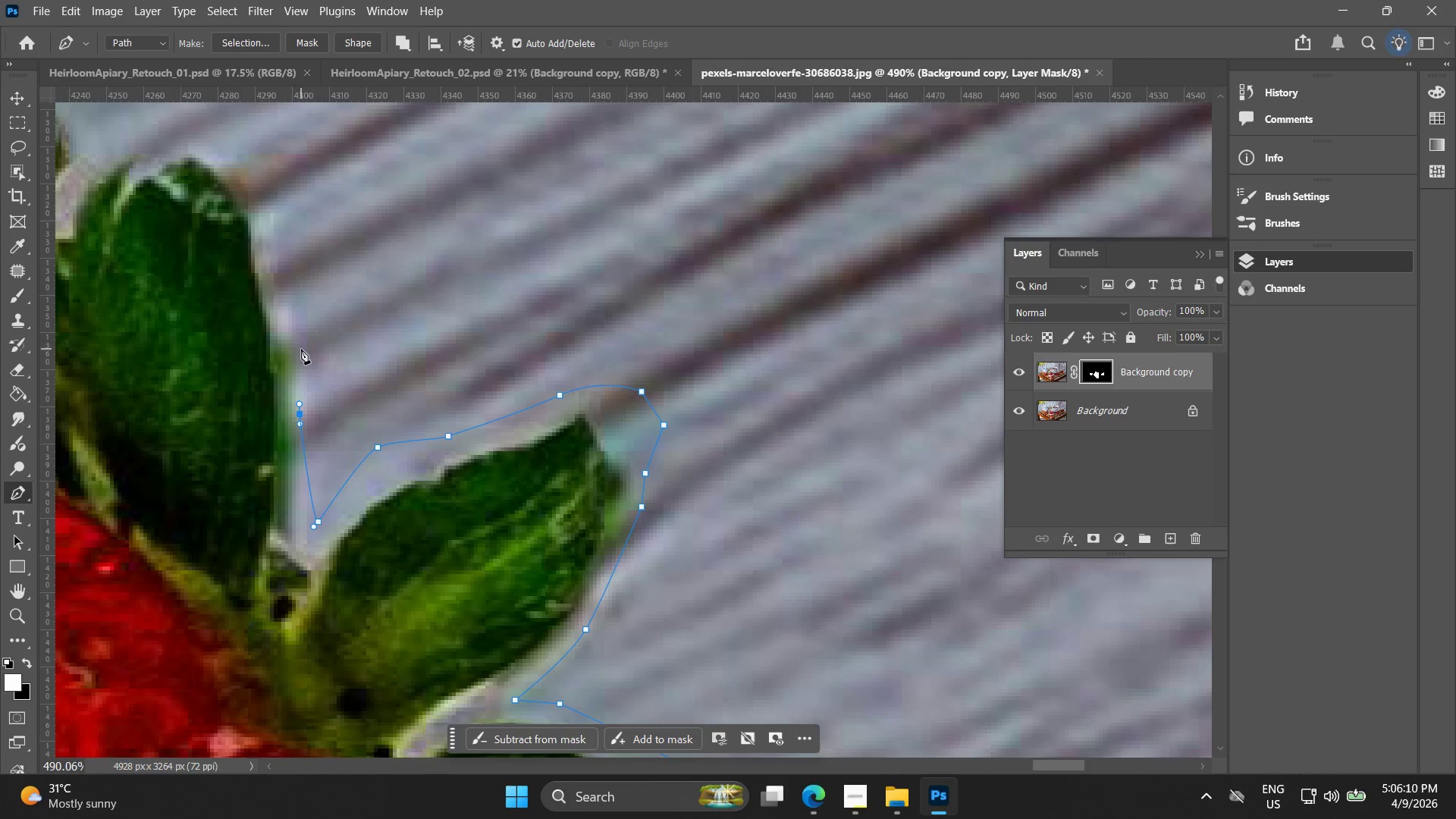 
key(Control+ControlLeft)
 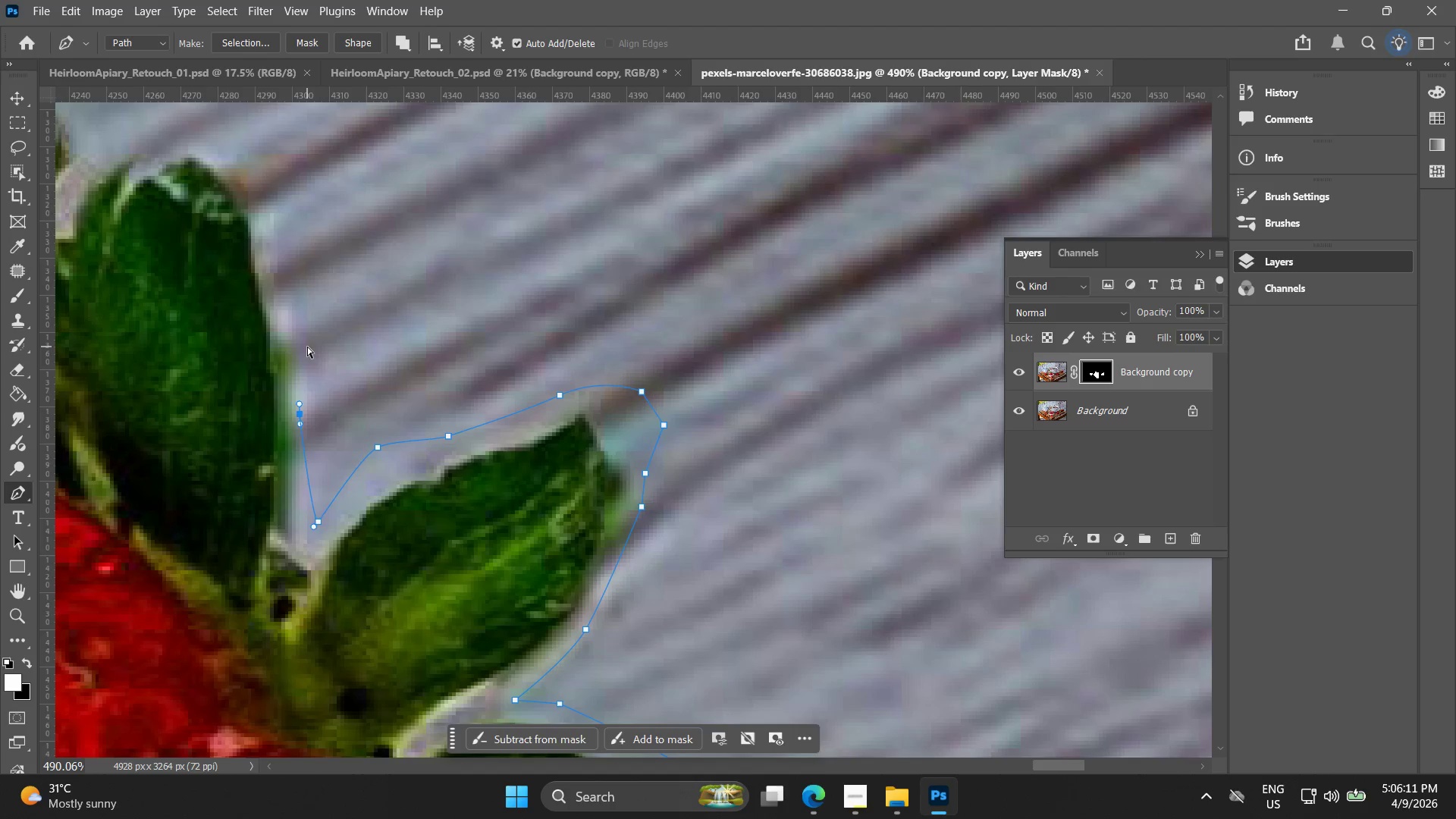 
key(Control+Z)
 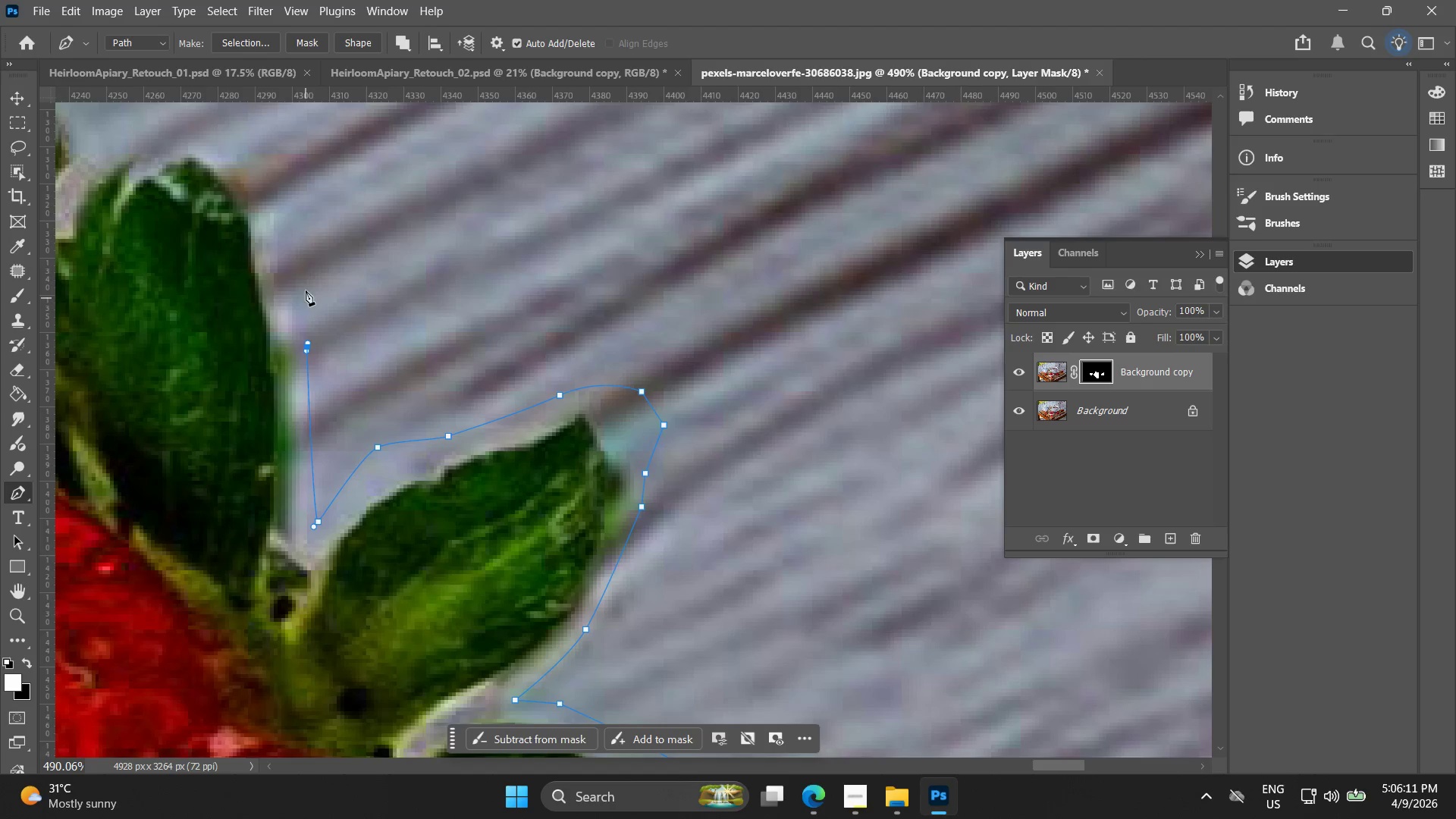 
hold_key(key=Space, duration=0.53)
 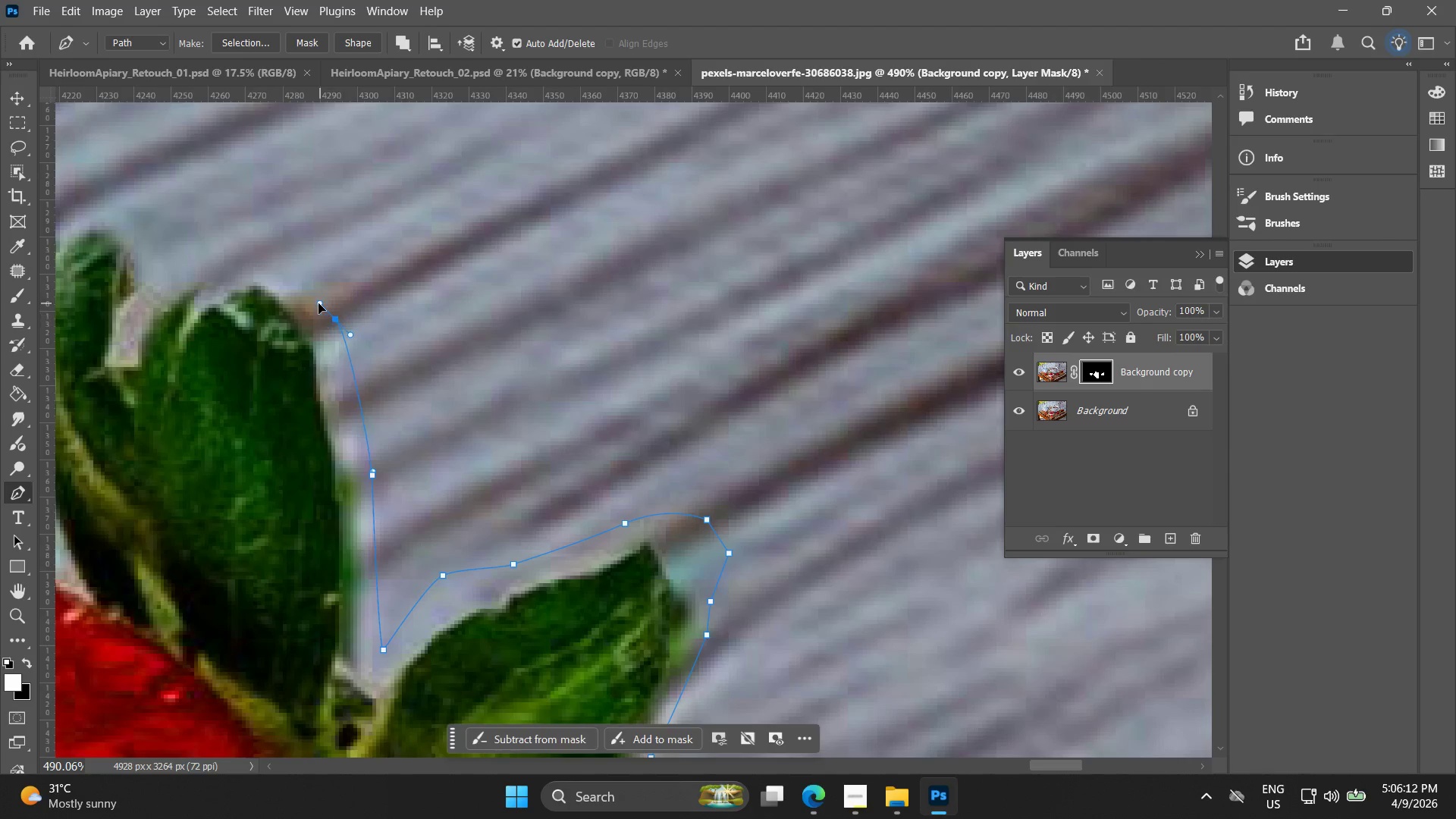 
left_click_drag(start_coordinate=[293, 254], to_coordinate=[360, 395])
 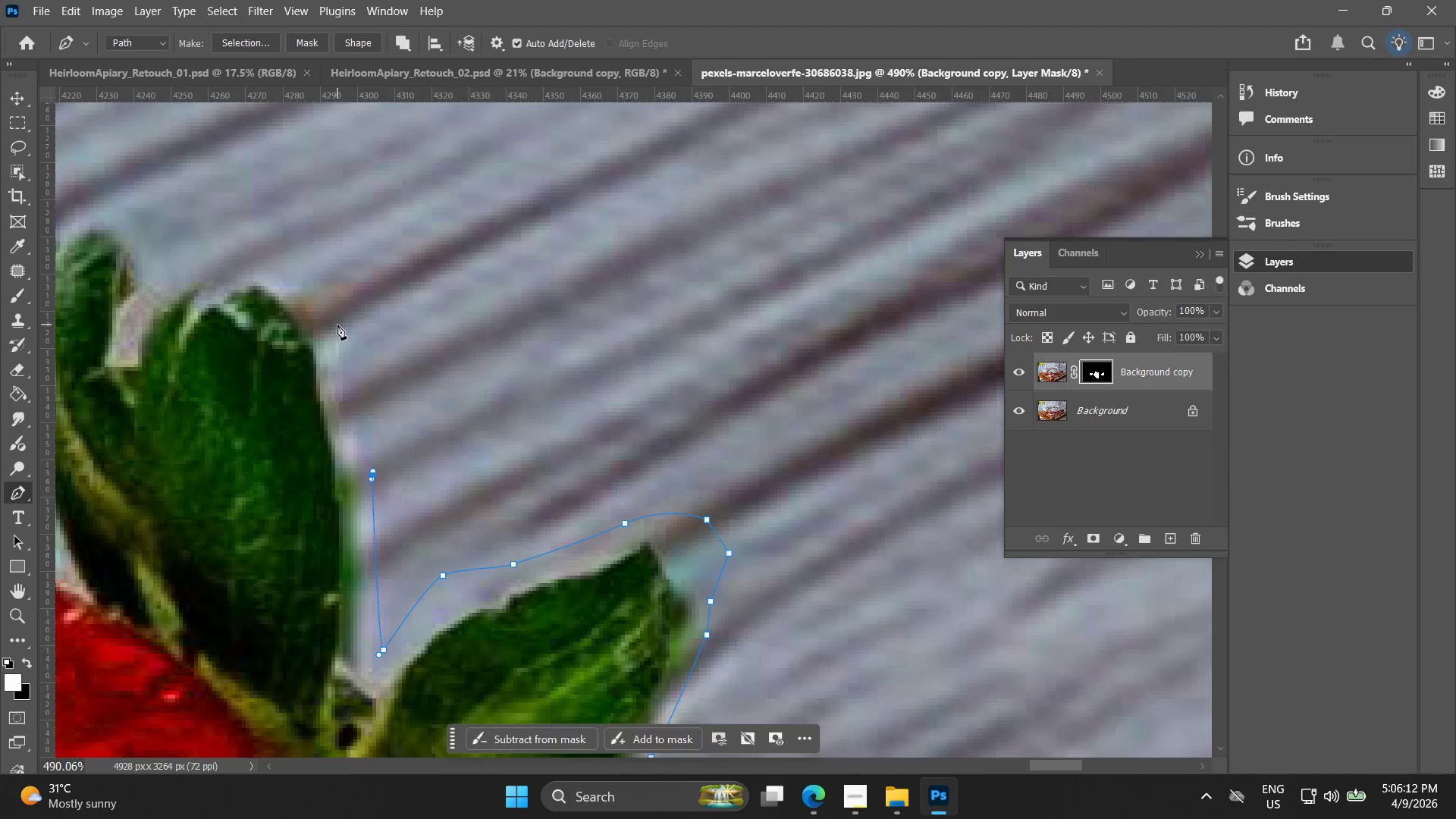 
left_click_drag(start_coordinate=[336, 321], to_coordinate=[318, 300])
 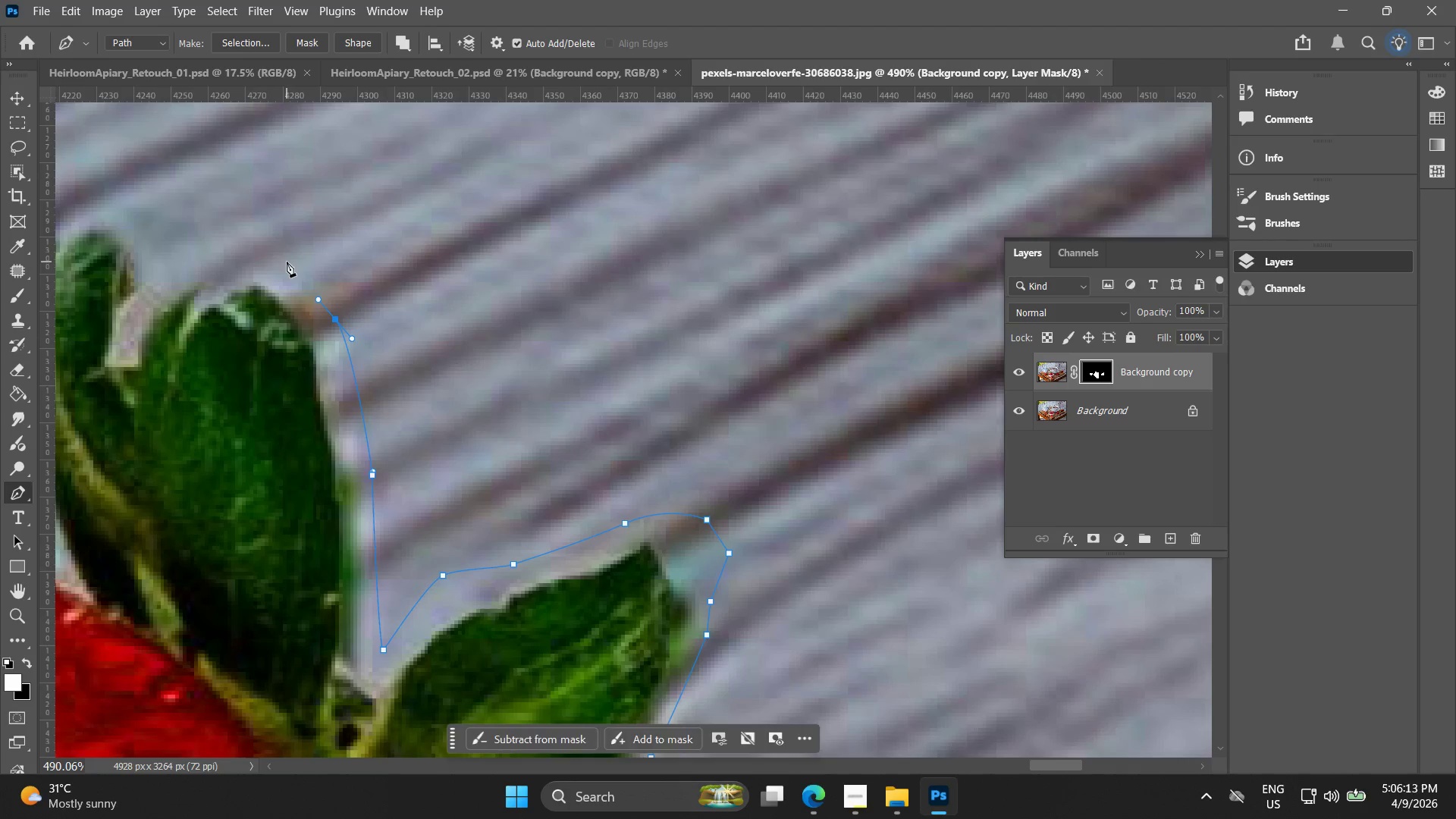 
left_click_drag(start_coordinate=[287, 262], to_coordinate=[282, 262])
 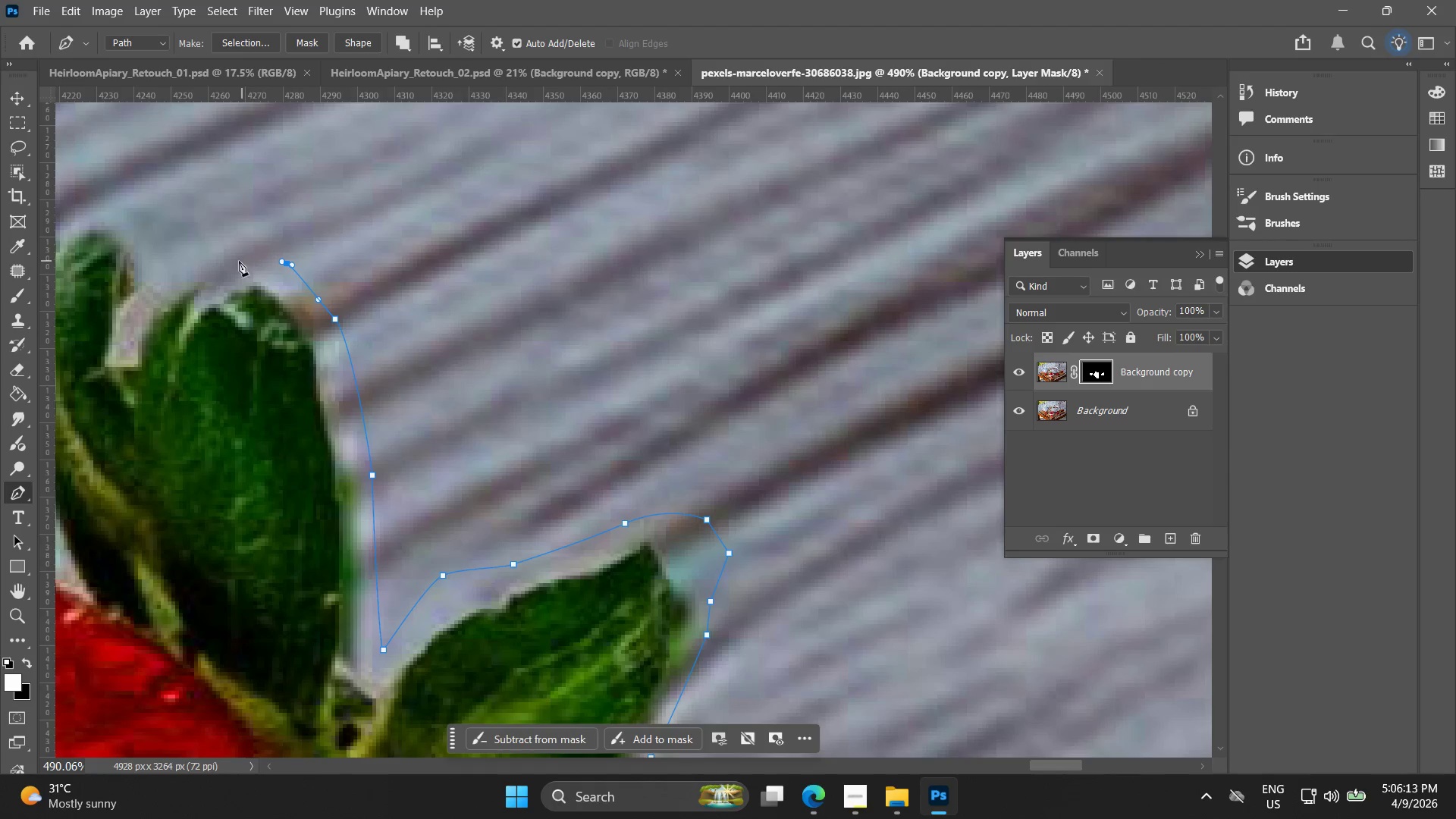 
left_click_drag(start_coordinate=[231, 261], to_coordinate=[199, 268])
 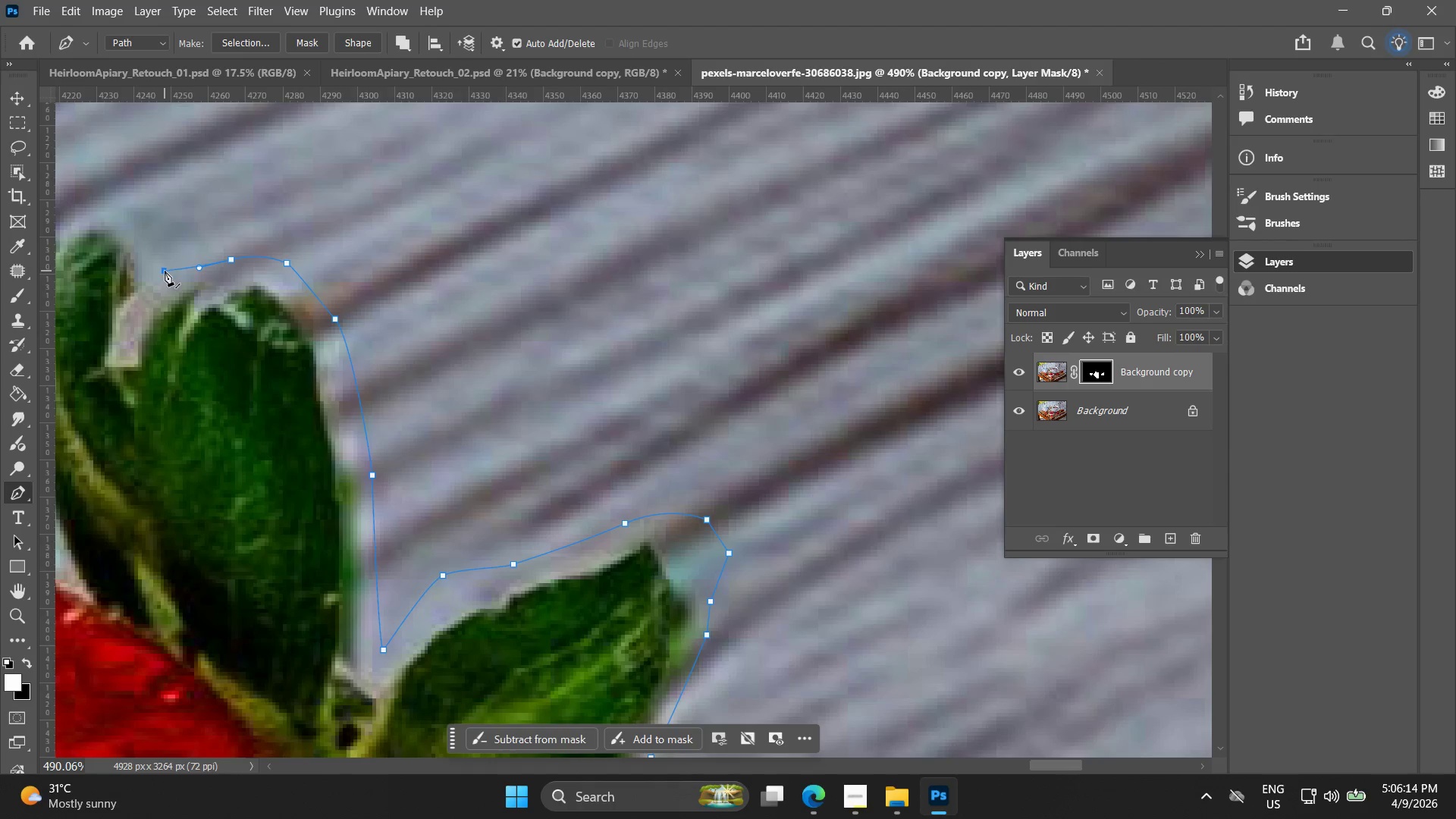 
hold_key(key=Space, duration=0.5)
 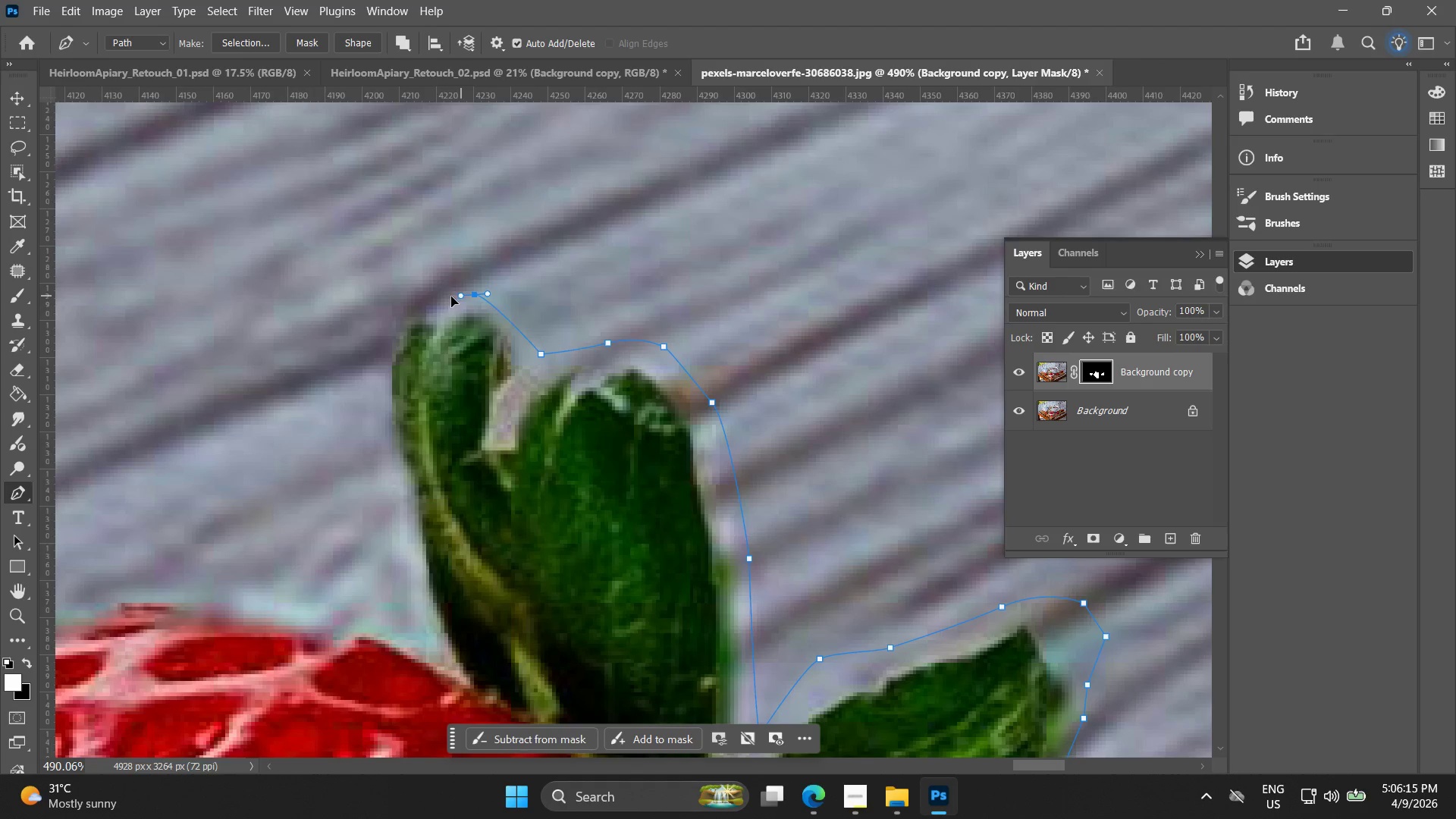 
left_click_drag(start_coordinate=[149, 231], to_coordinate=[526, 314])
 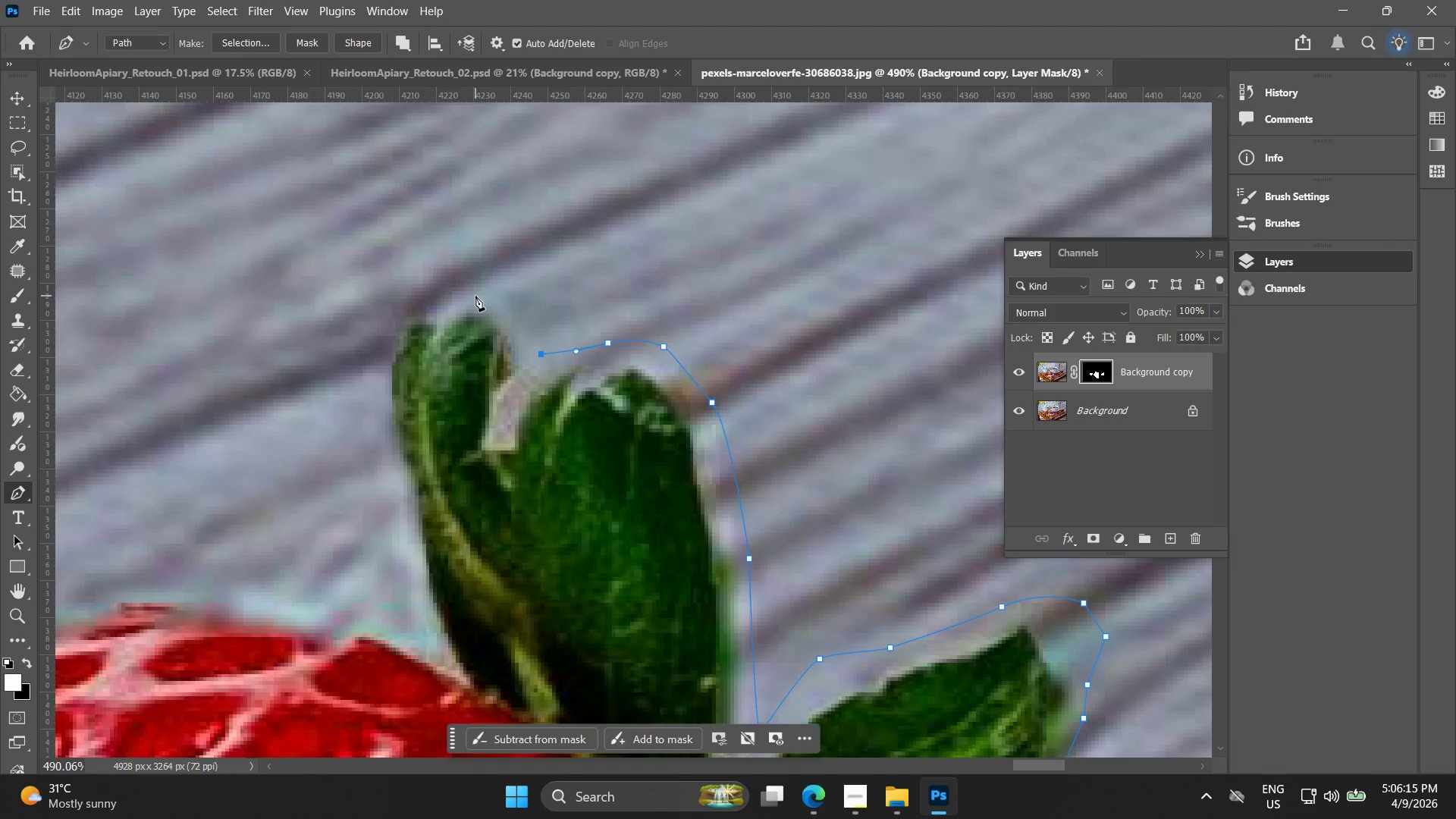 
left_click_drag(start_coordinate=[475, 296], to_coordinate=[439, 297])
 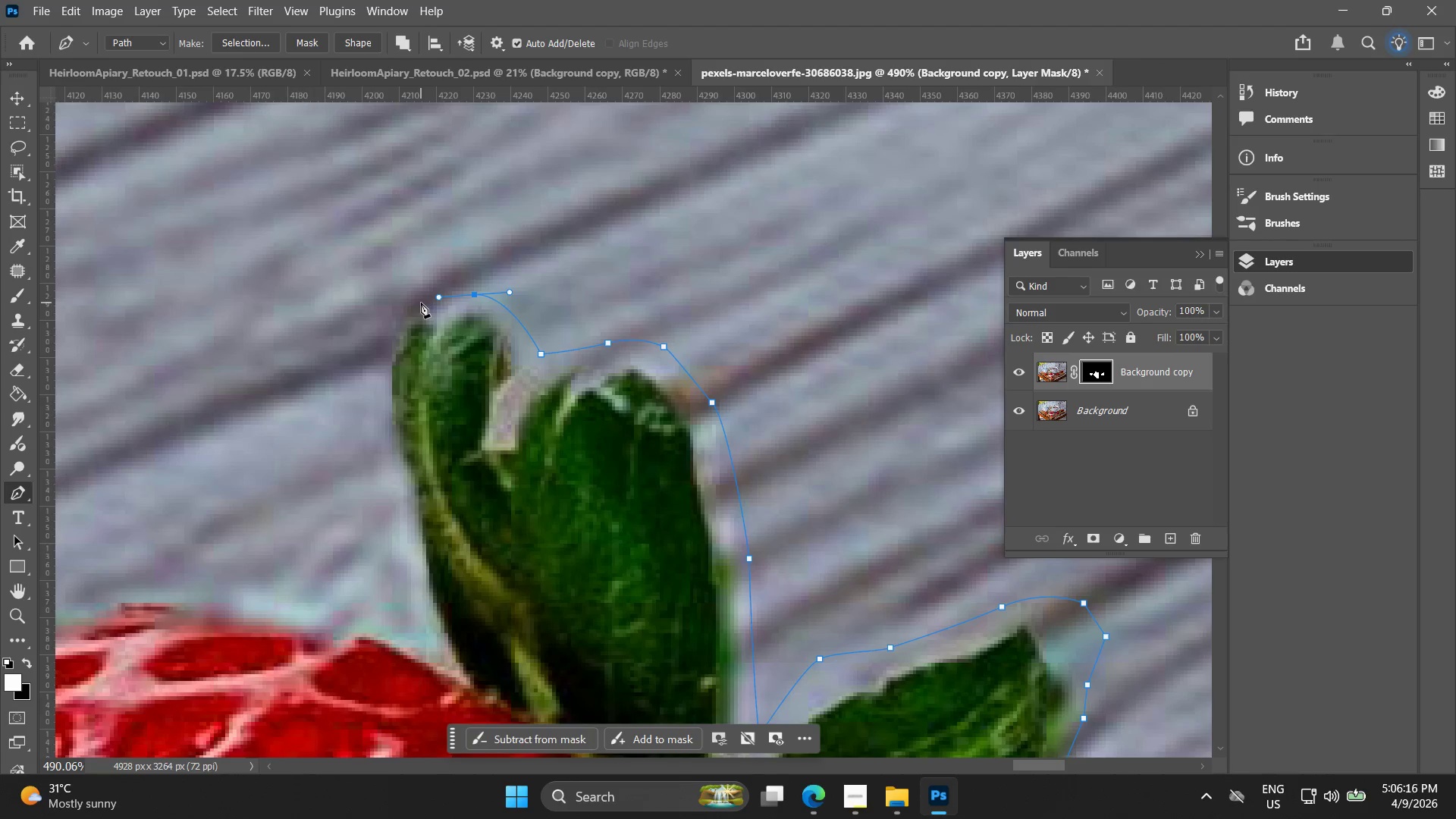 
left_click_drag(start_coordinate=[421, 303], to_coordinate=[413, 306])
 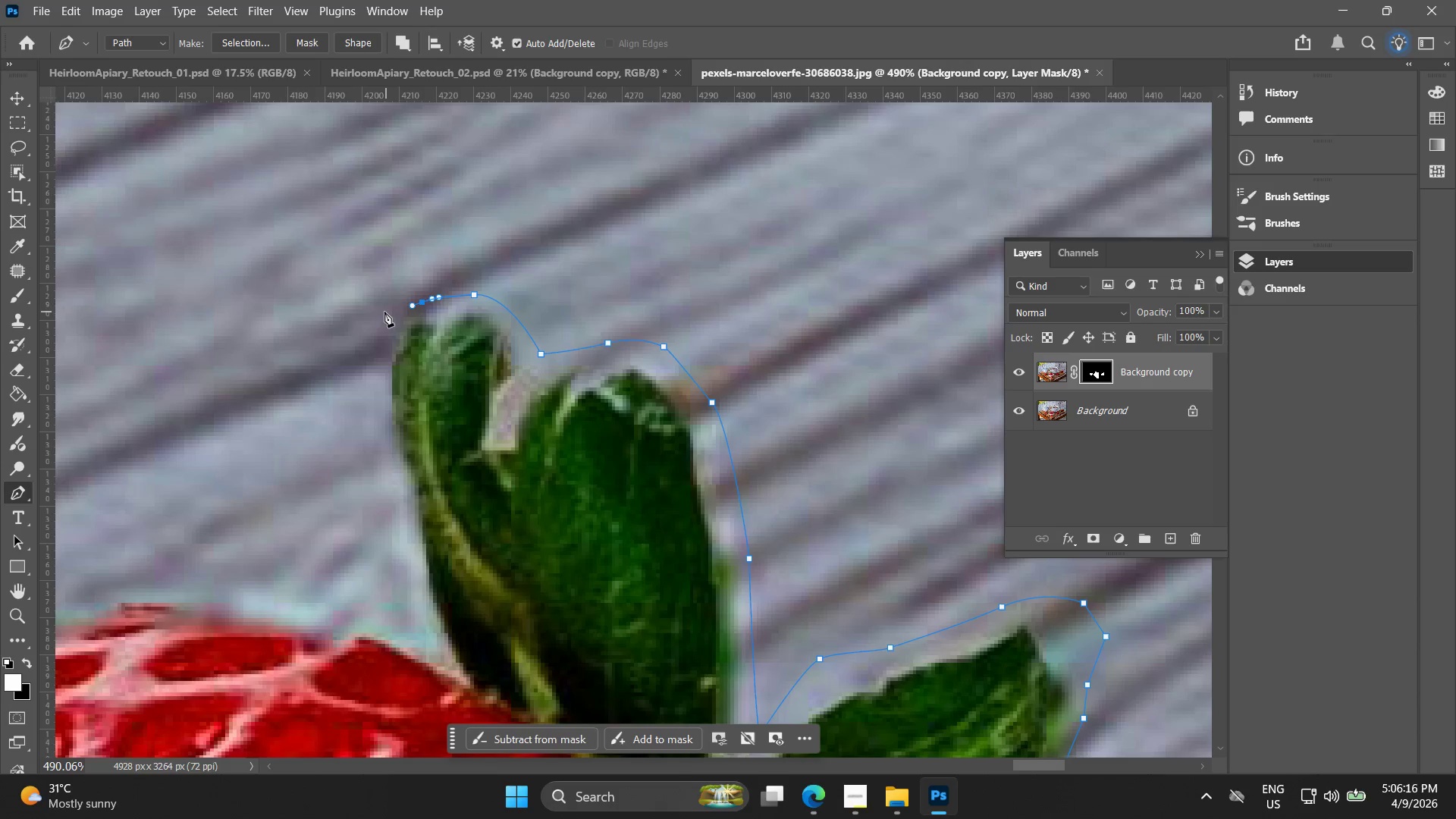 
left_click_drag(start_coordinate=[384, 312], to_coordinate=[384, 320])
 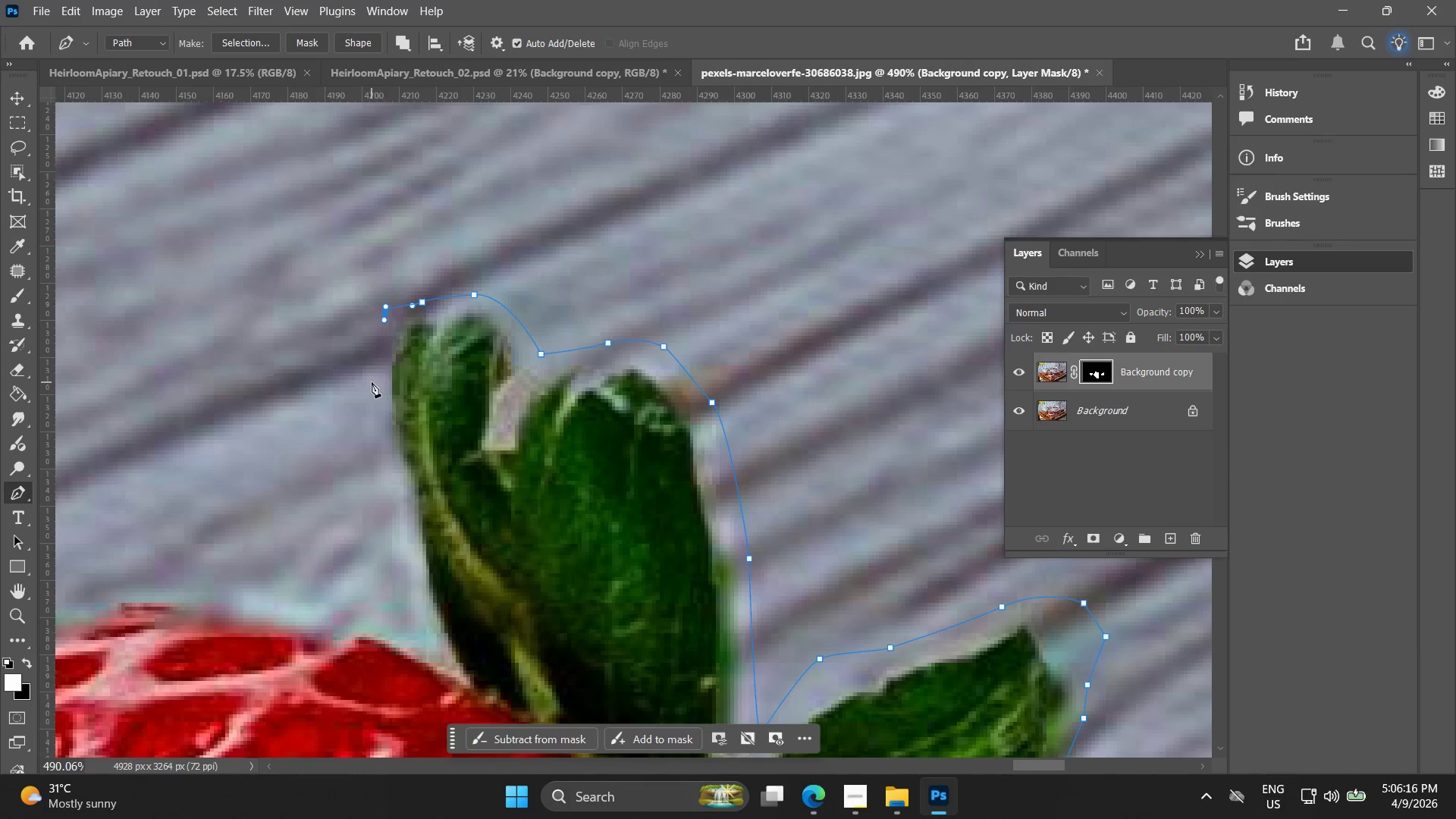 
left_click_drag(start_coordinate=[372, 384], to_coordinate=[384, 426])
 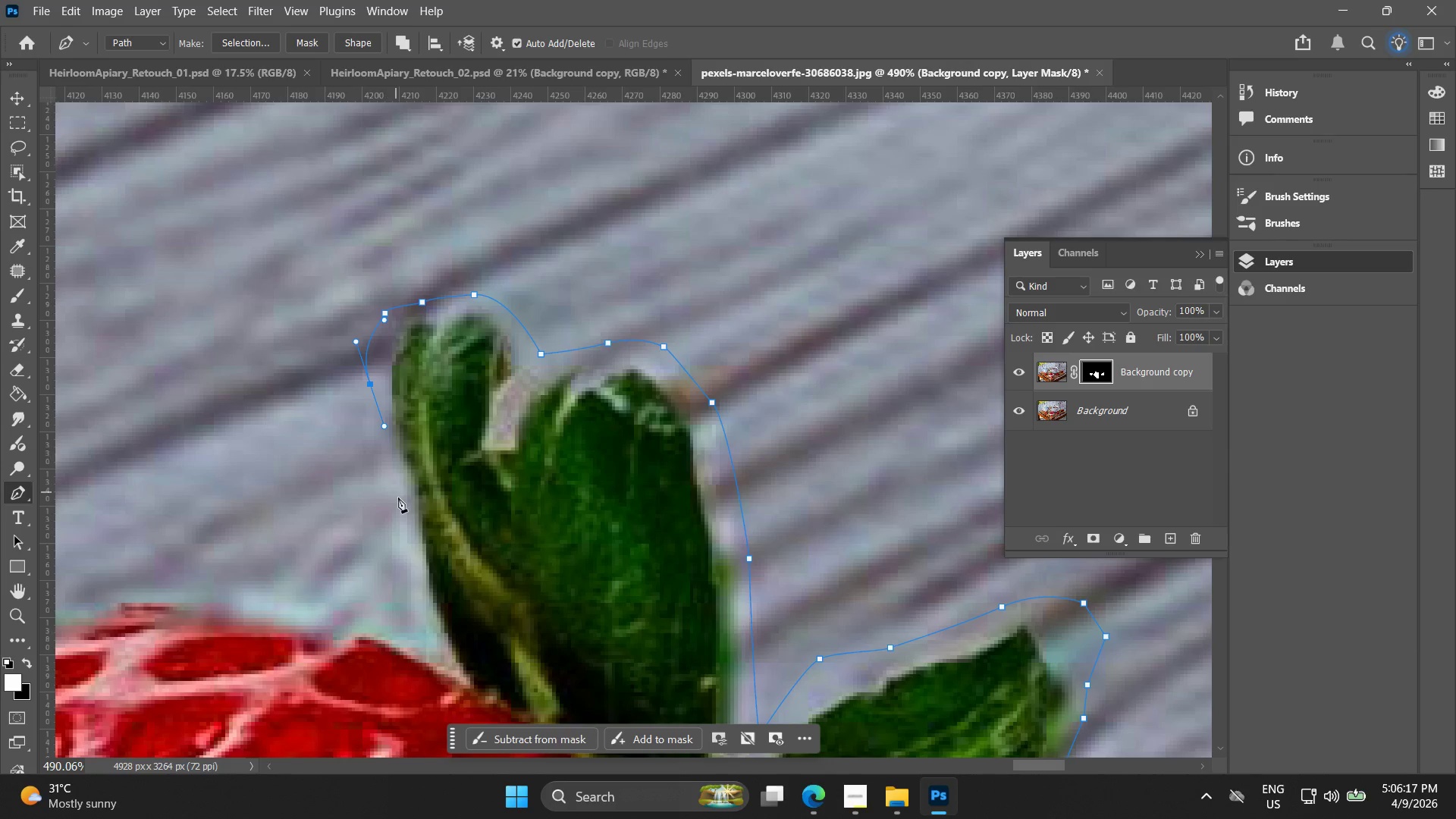 
left_click([398, 498])
 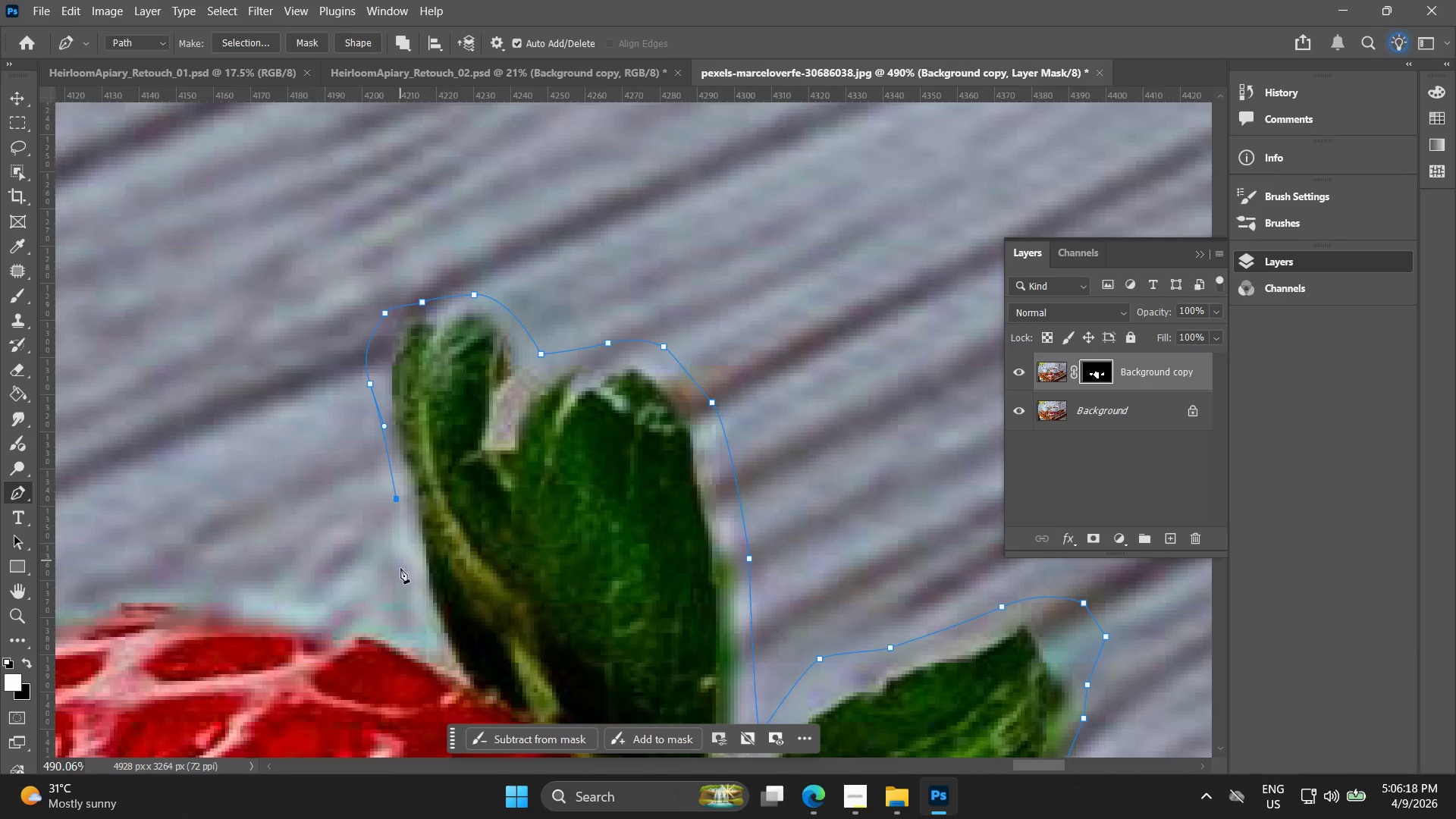 
left_click_drag(start_coordinate=[400, 571], to_coordinate=[402, 575])
 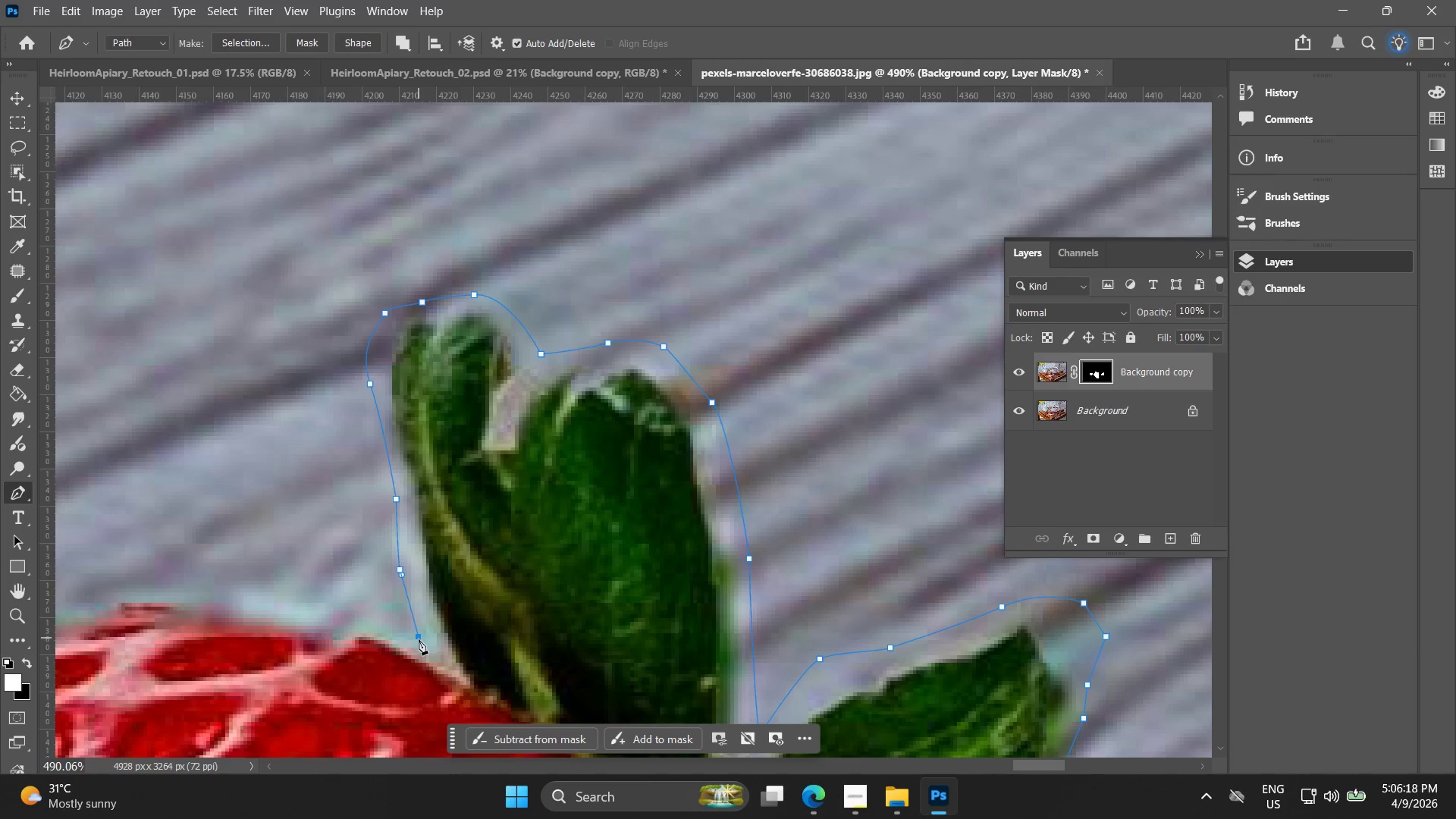 
hold_key(key=Space, duration=0.53)
 